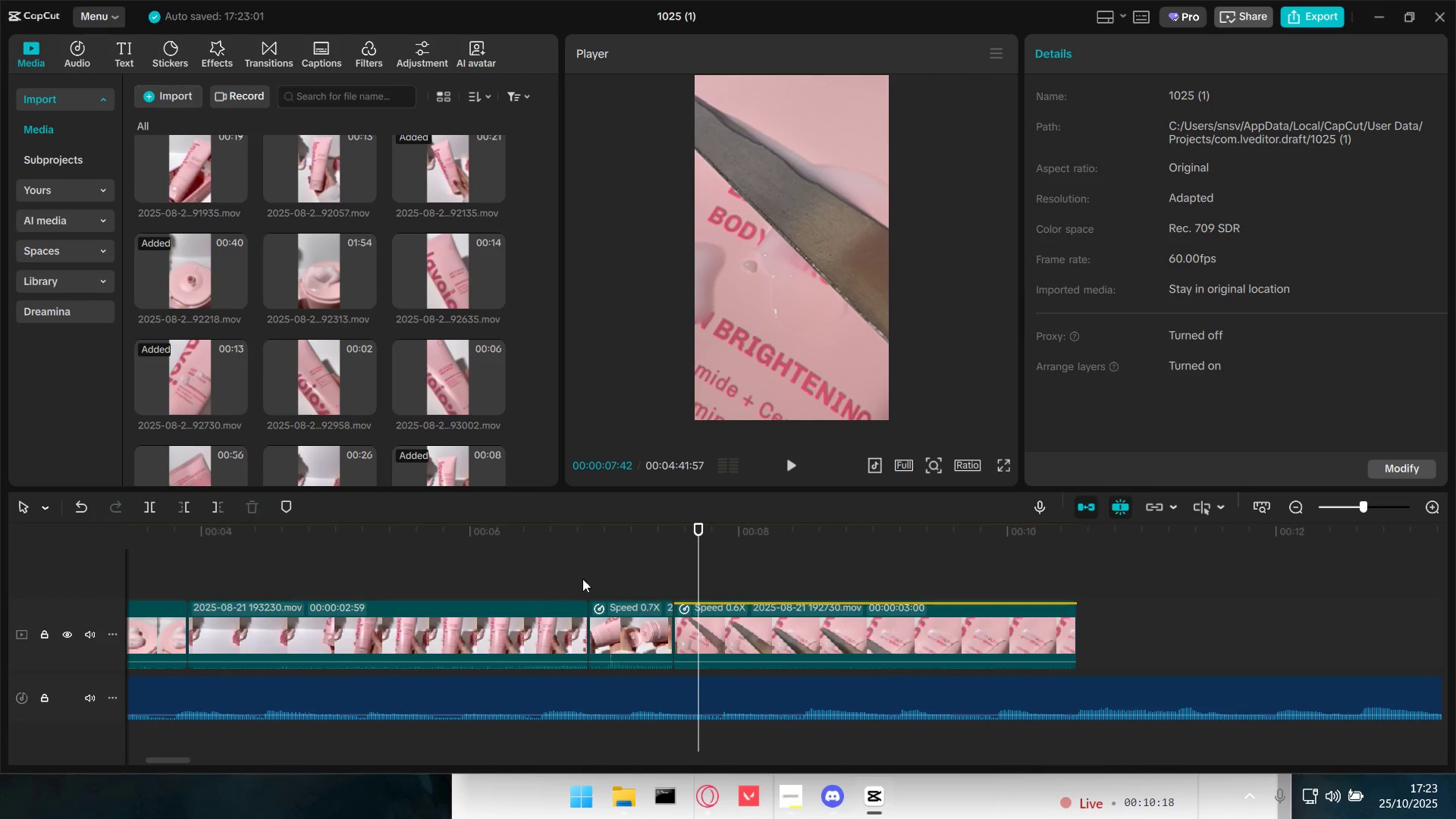 
left_click([588, 576])
 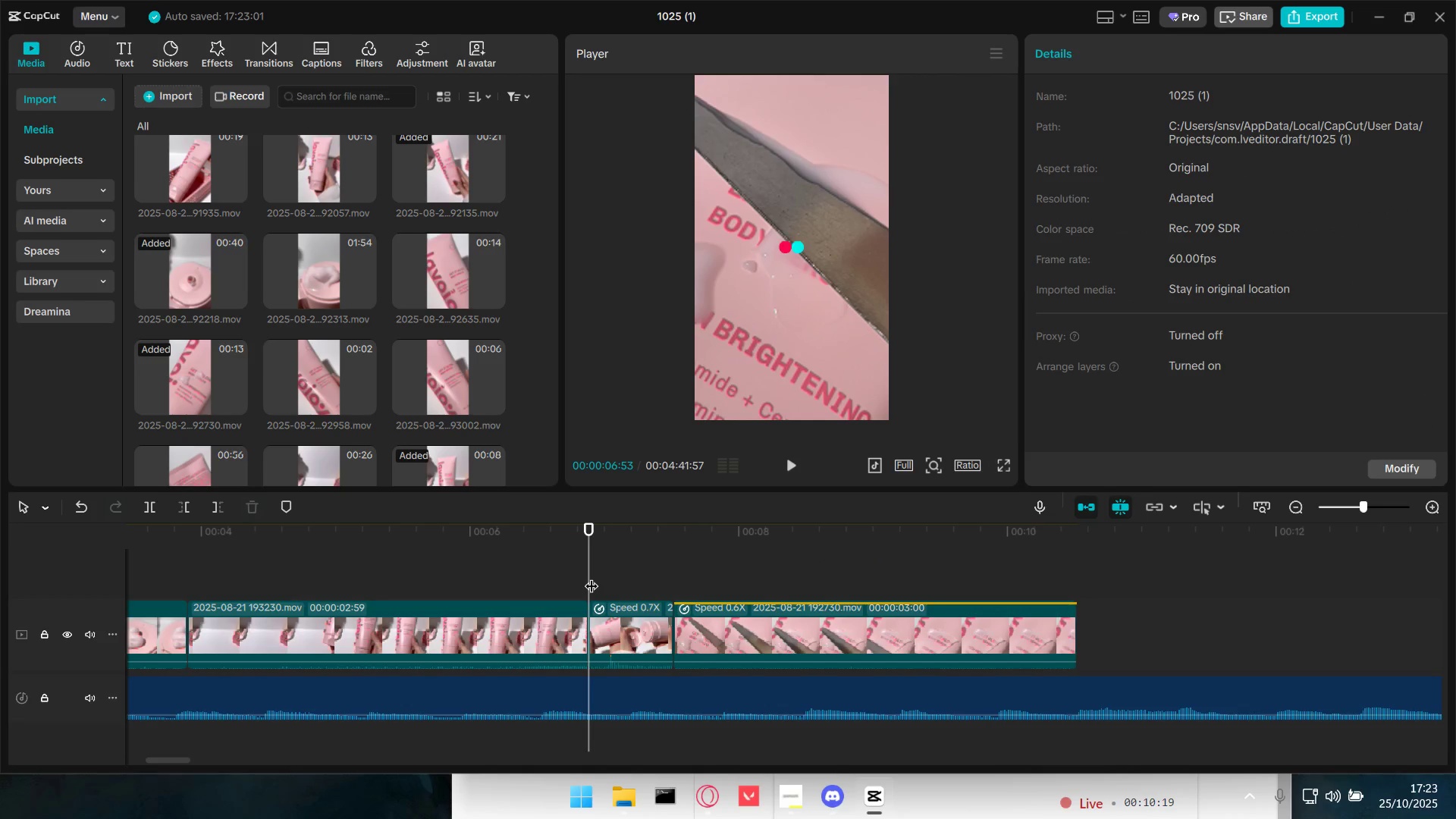 
key(Space)
 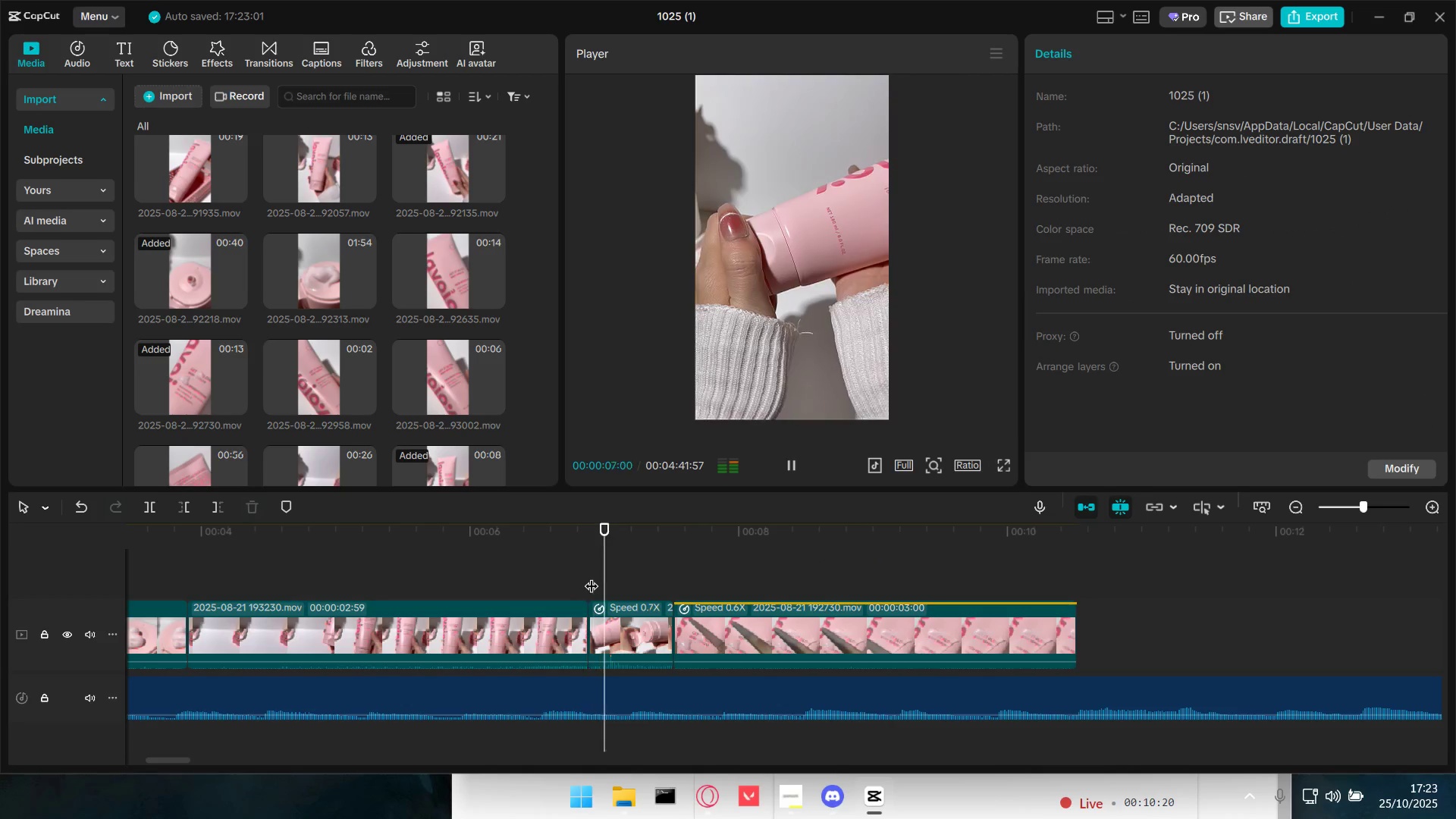 
key(Space)
 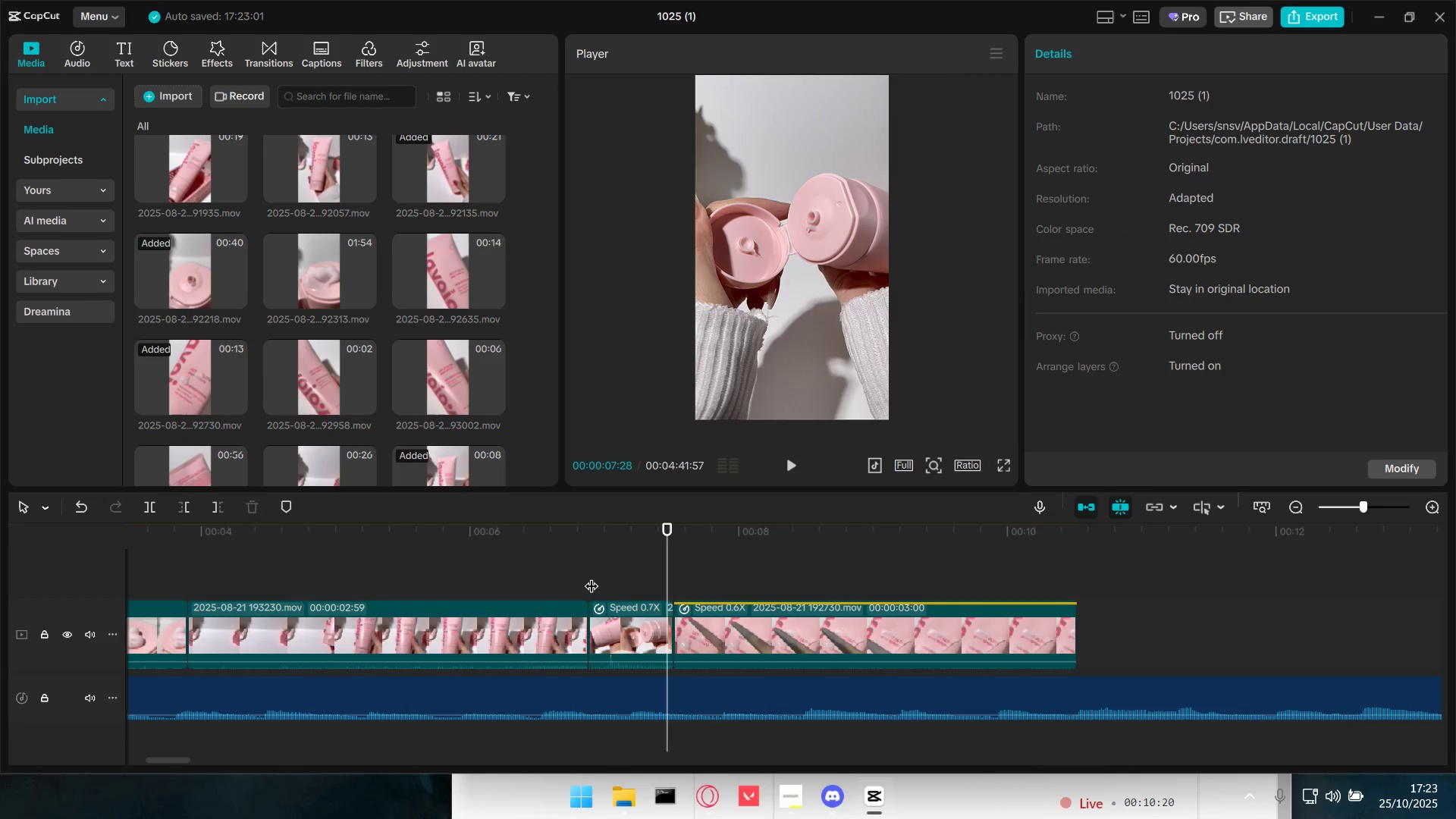 
key(Space)
 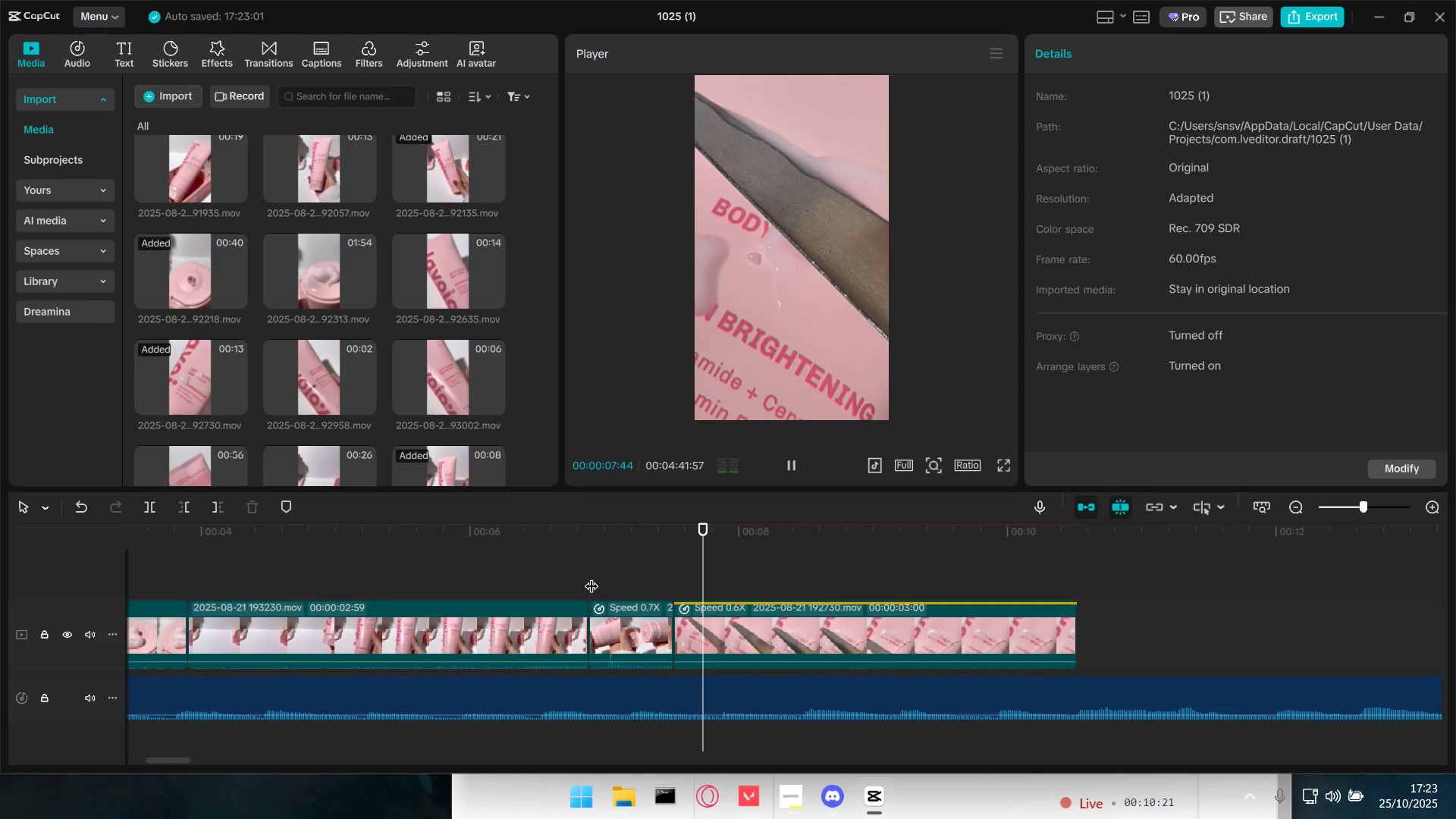 
key(Space)
 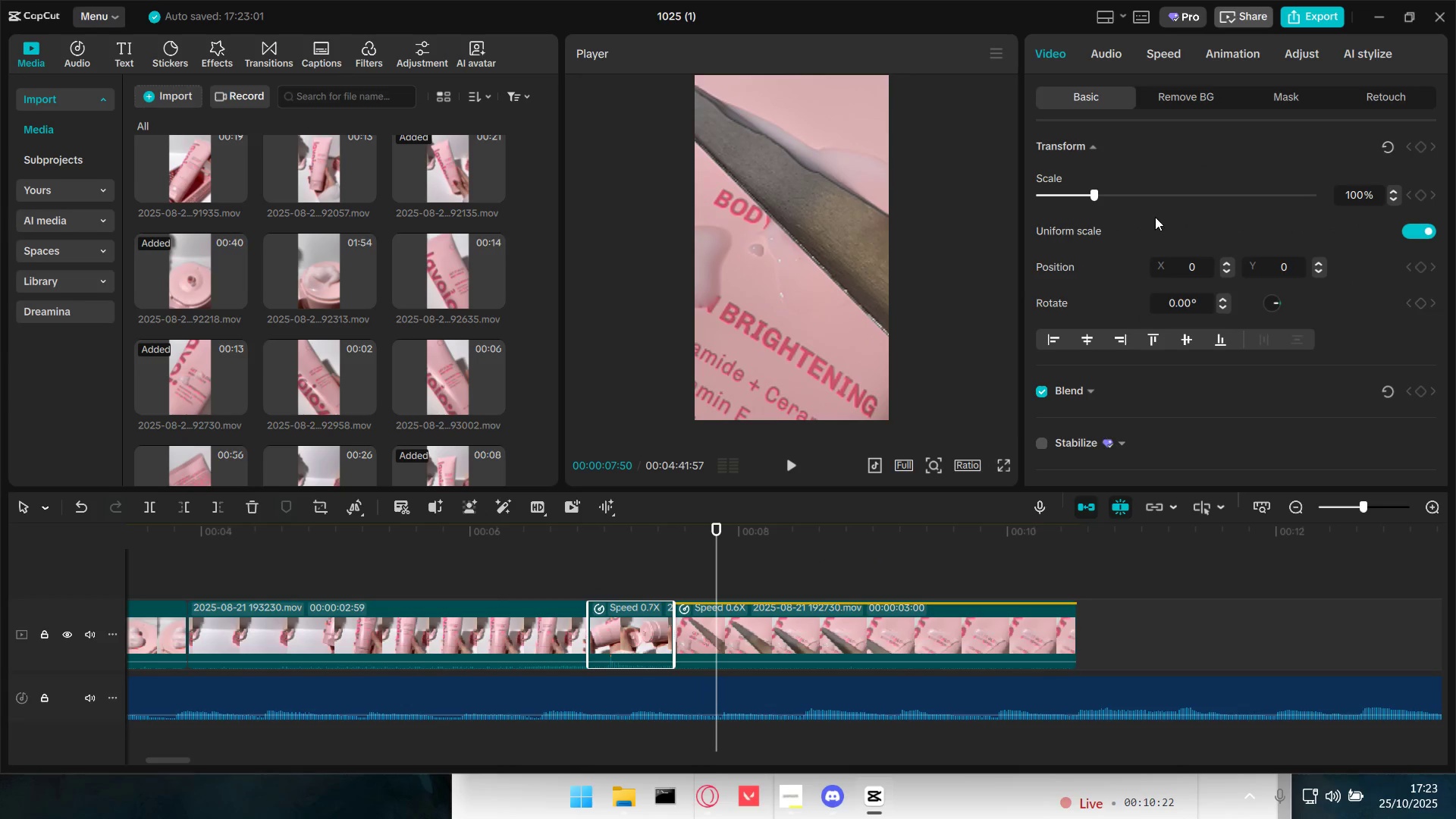 
left_click([1178, 48])
 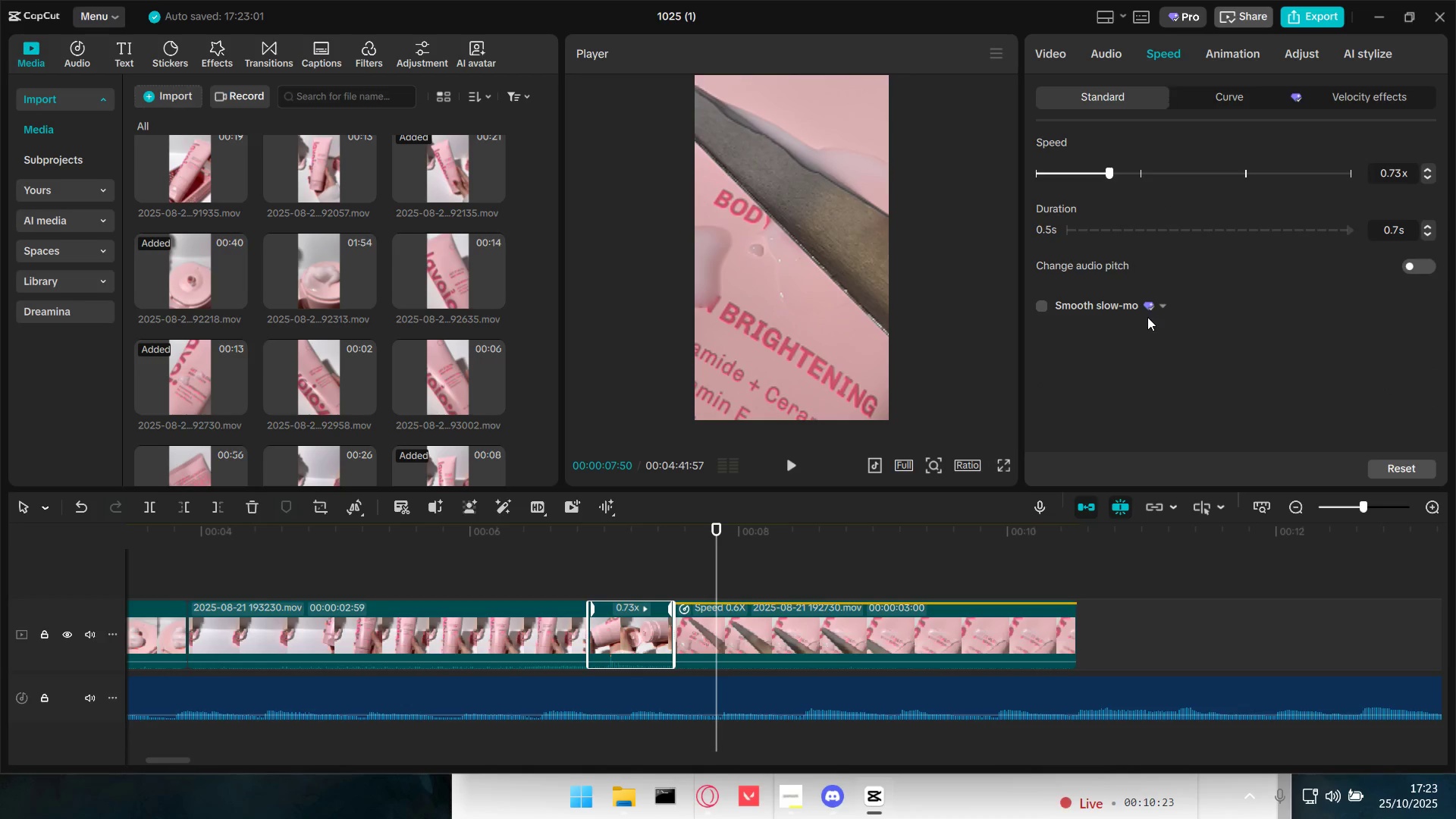 
scroll: coordinate [1147, 317], scroll_direction: down, amount: 2.0
 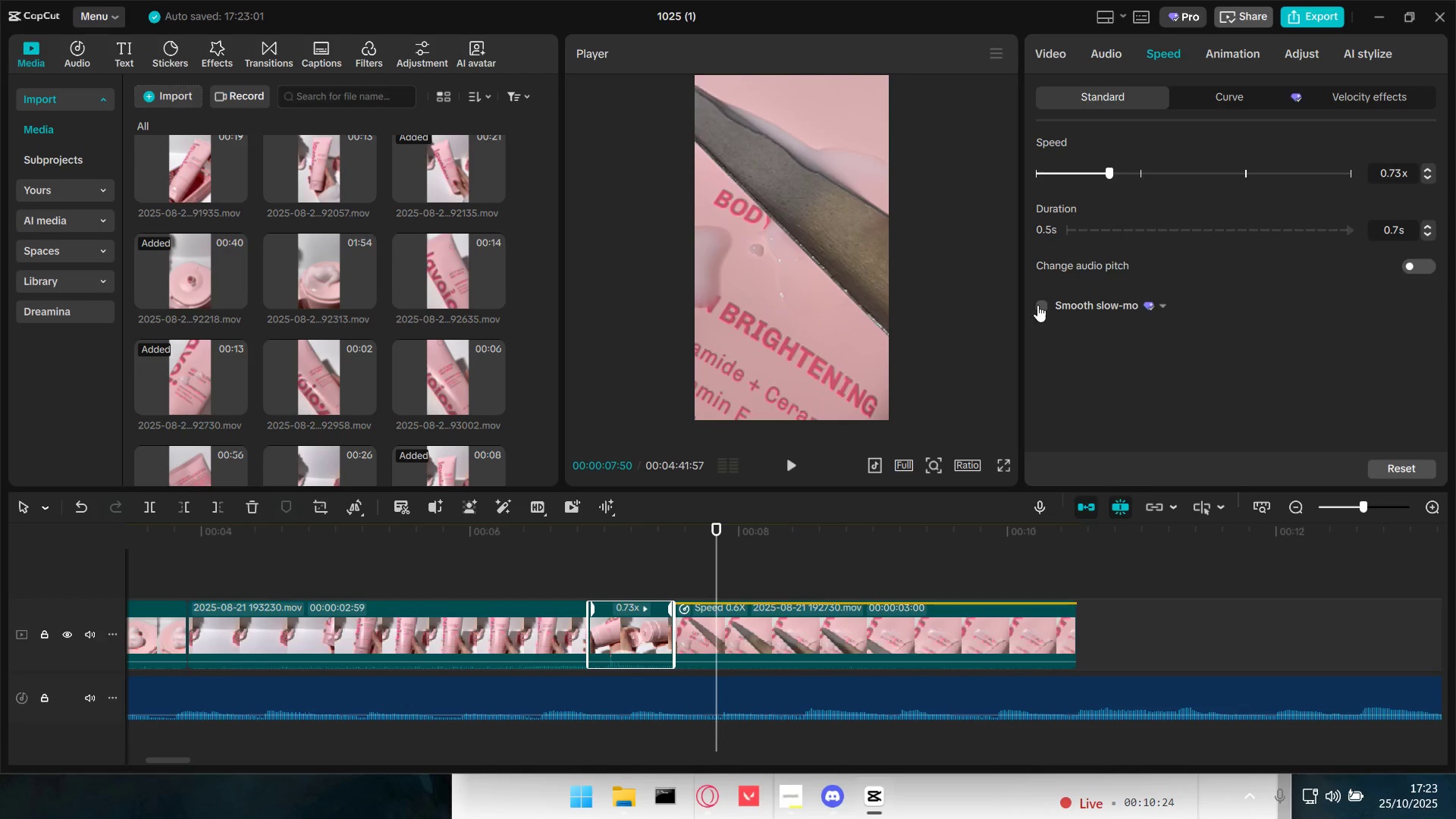 
left_click([1035, 306])
 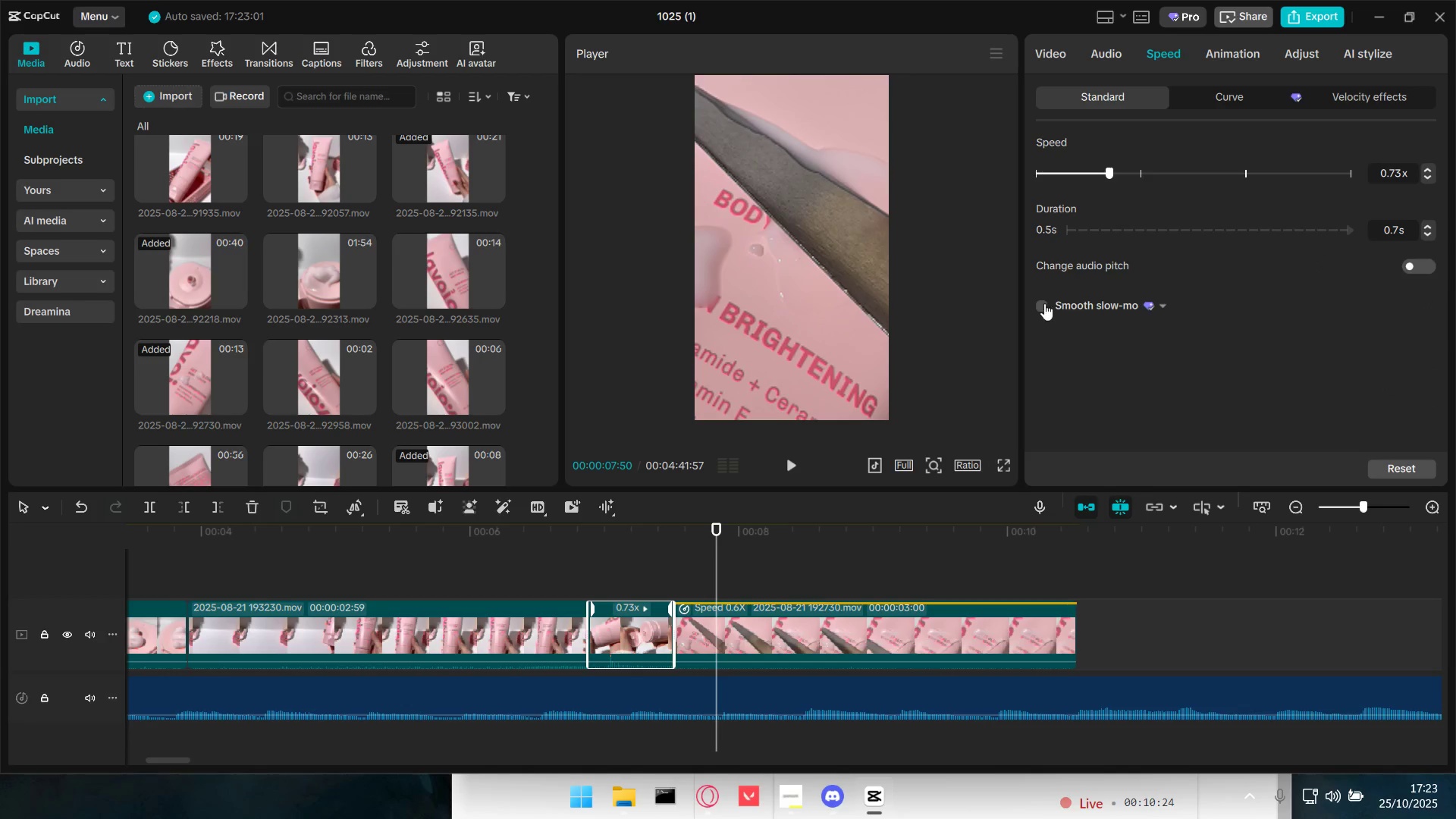 
double_click([1041, 306])
 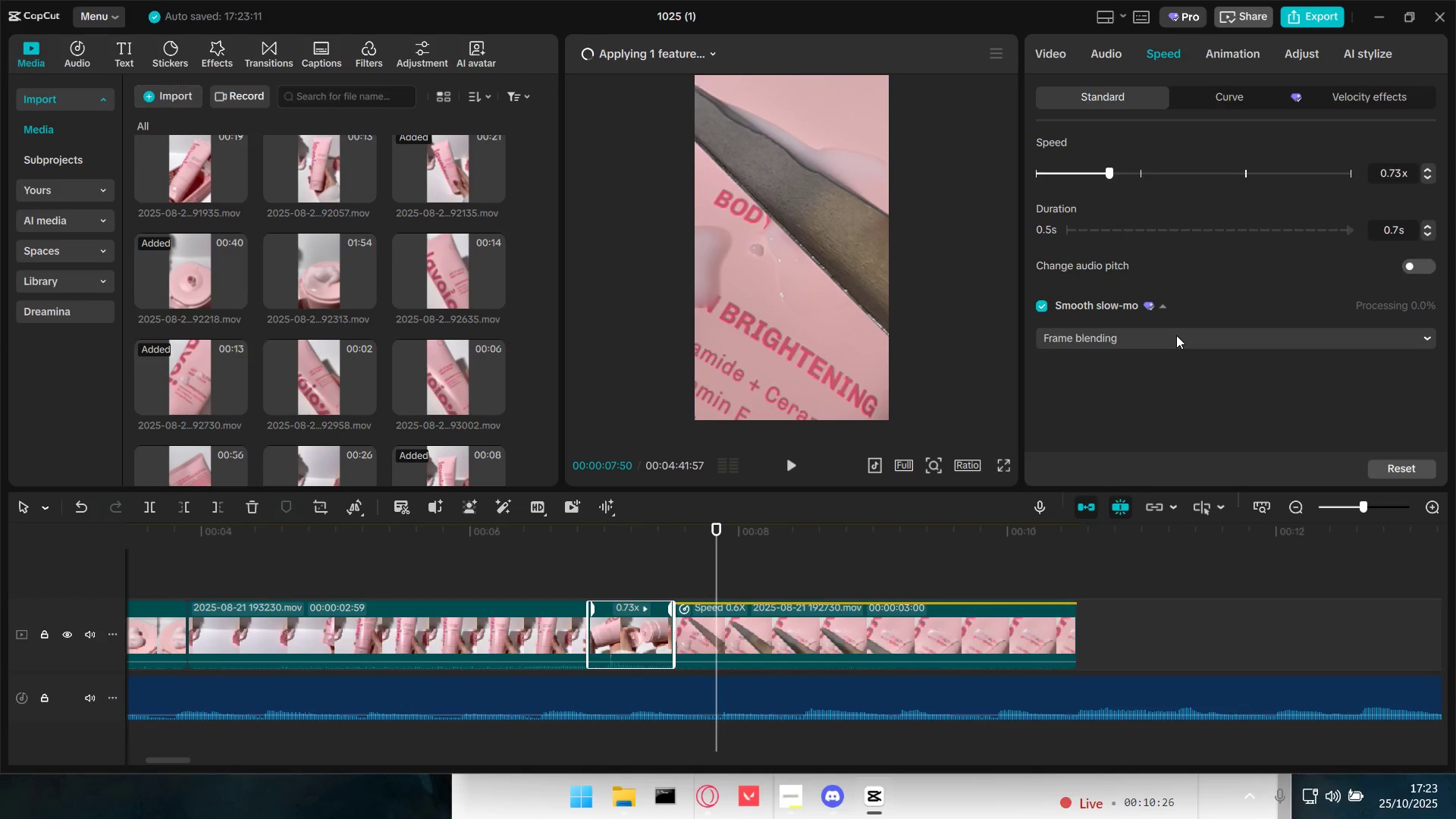 
double_click([1179, 344])
 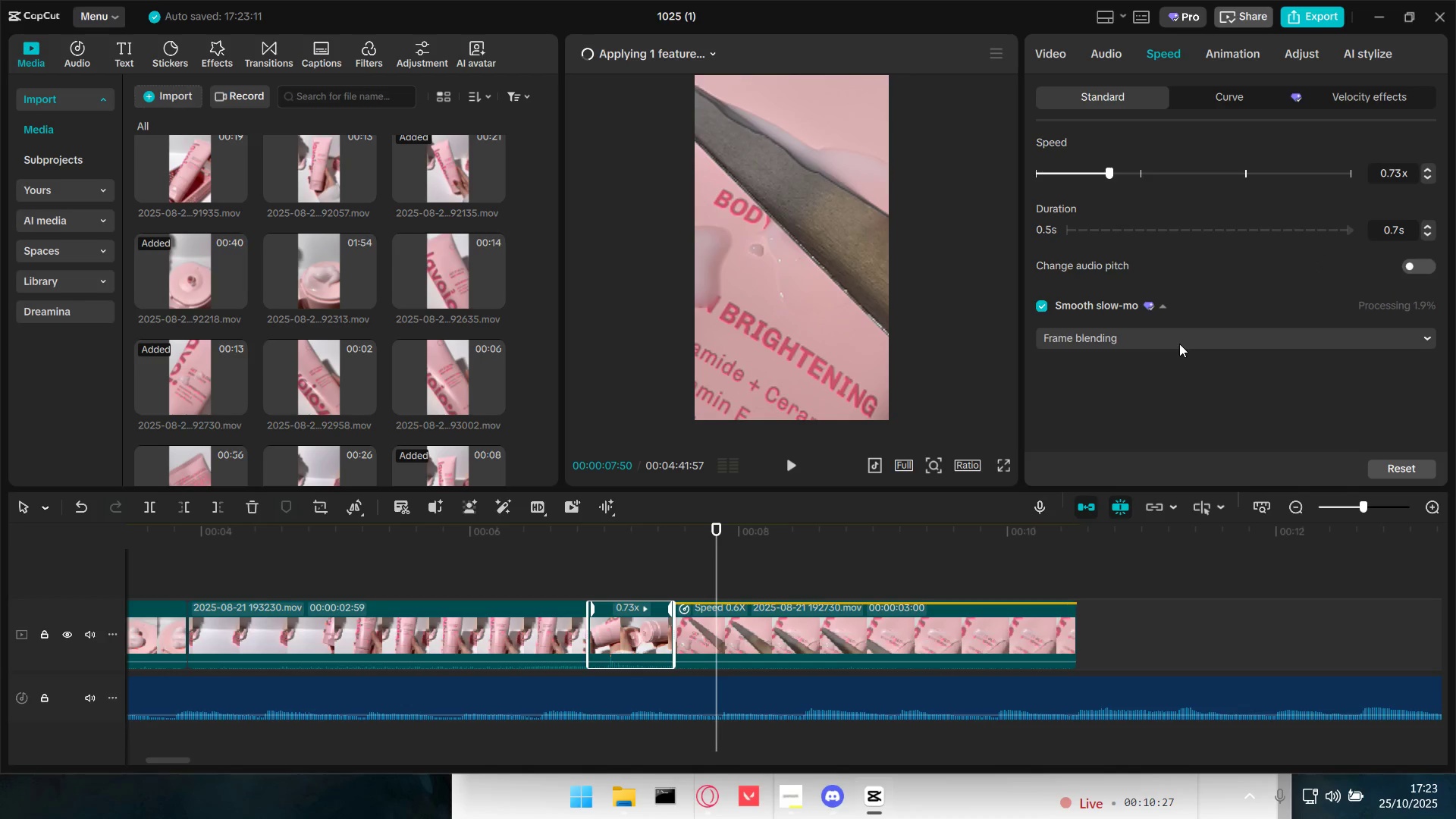 
triple_click([1179, 344])
 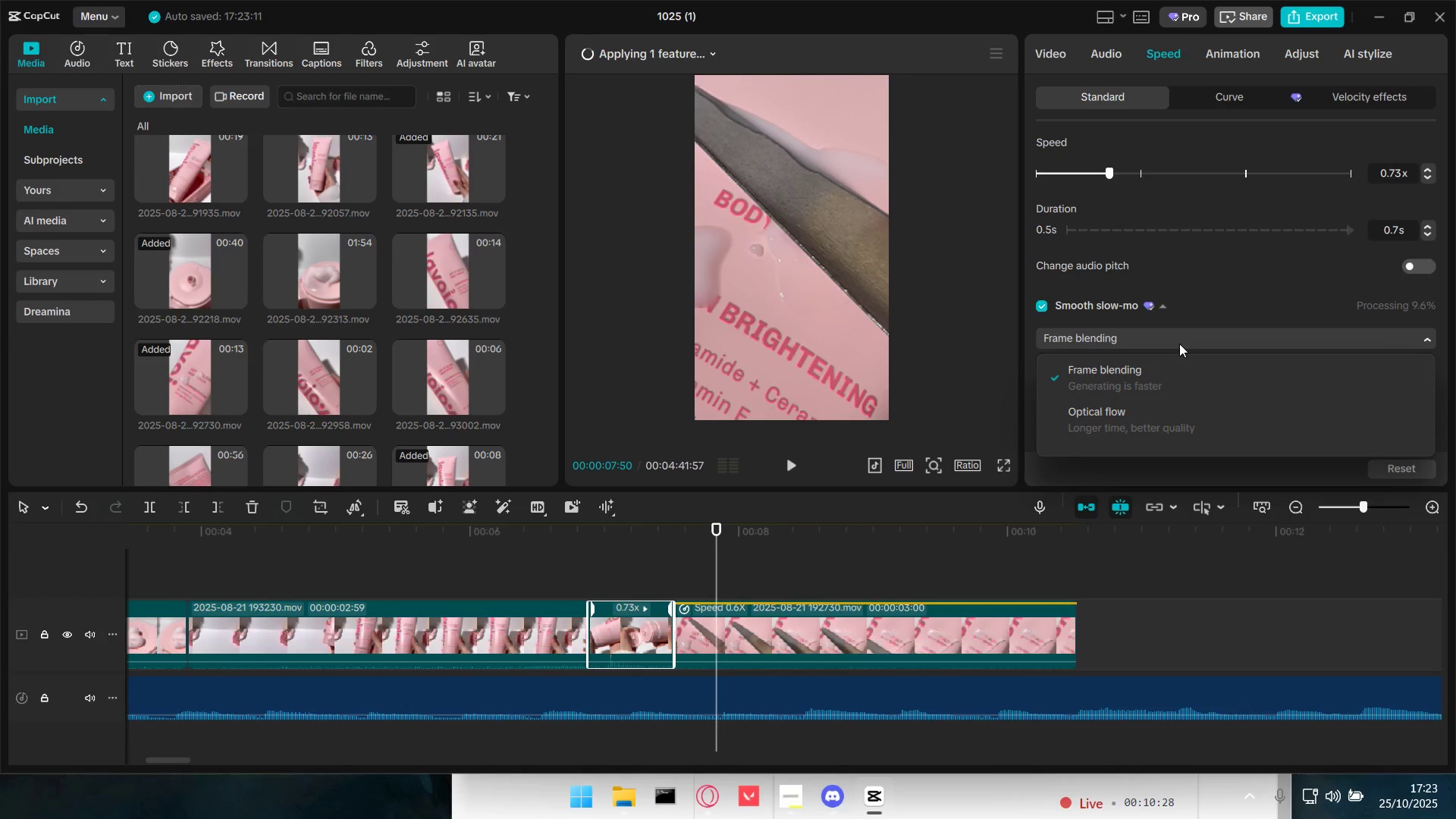 
left_click([1179, 344])
 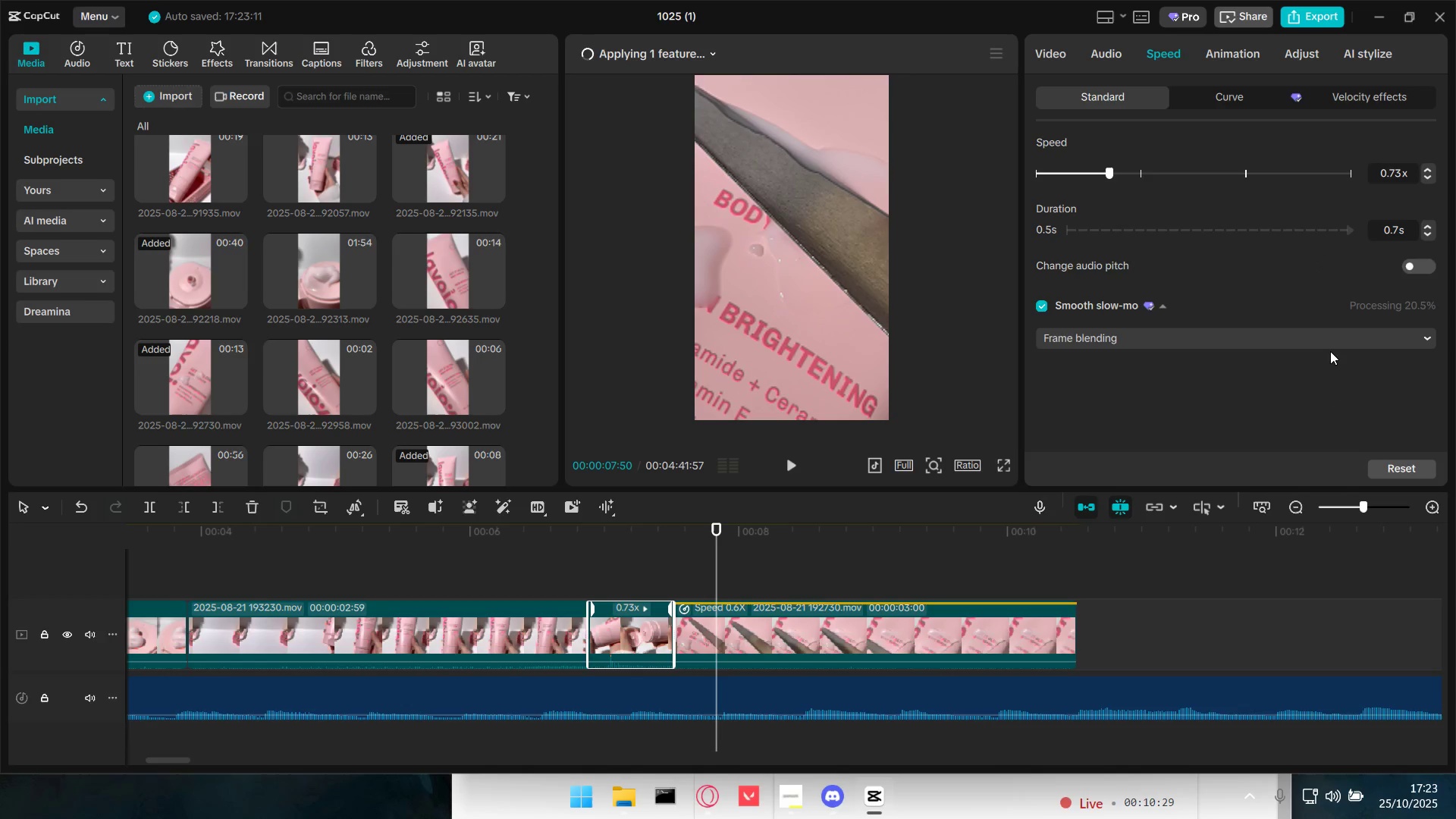 
left_click([1329, 343])
 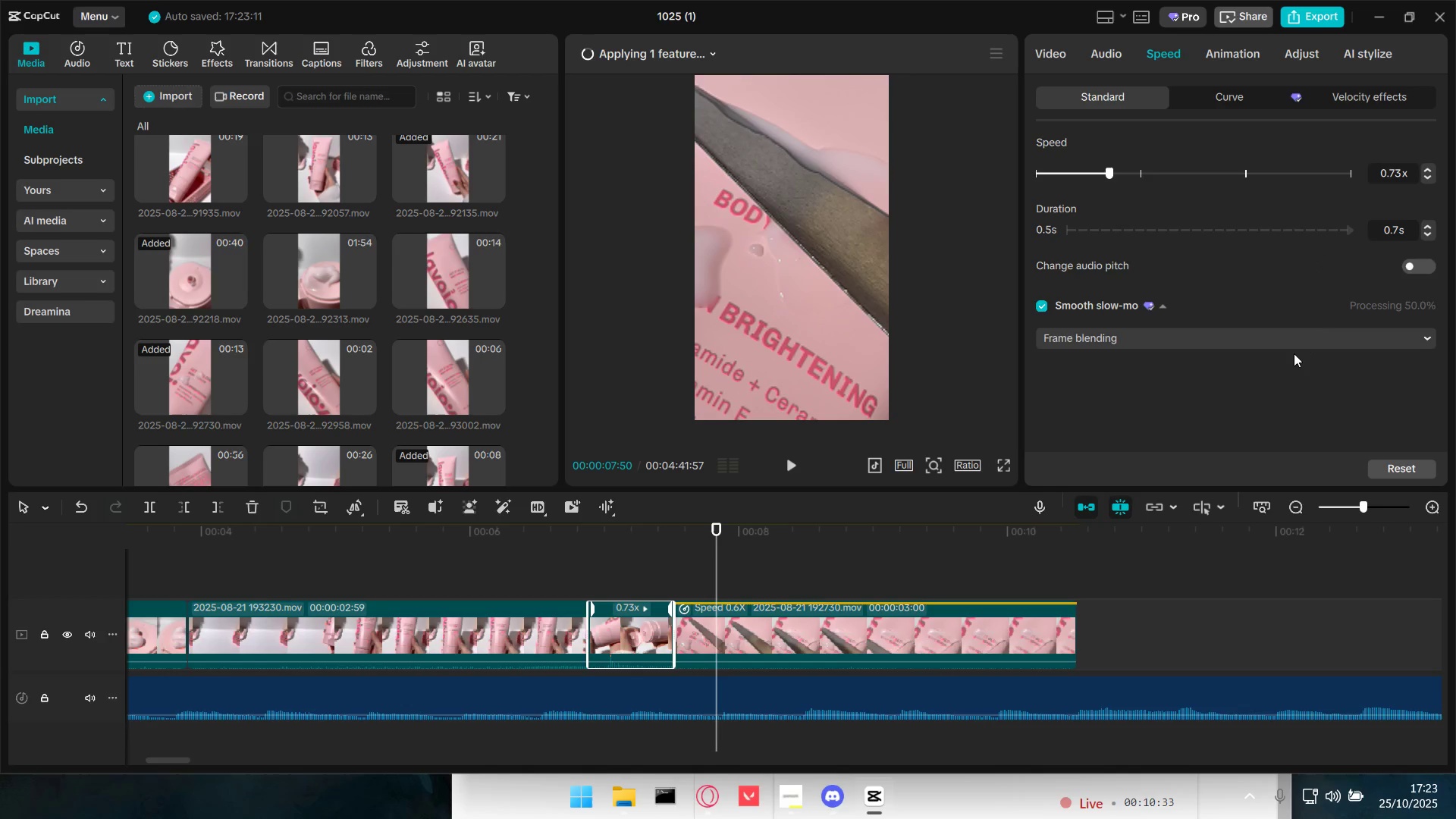 
wait(8.3)
 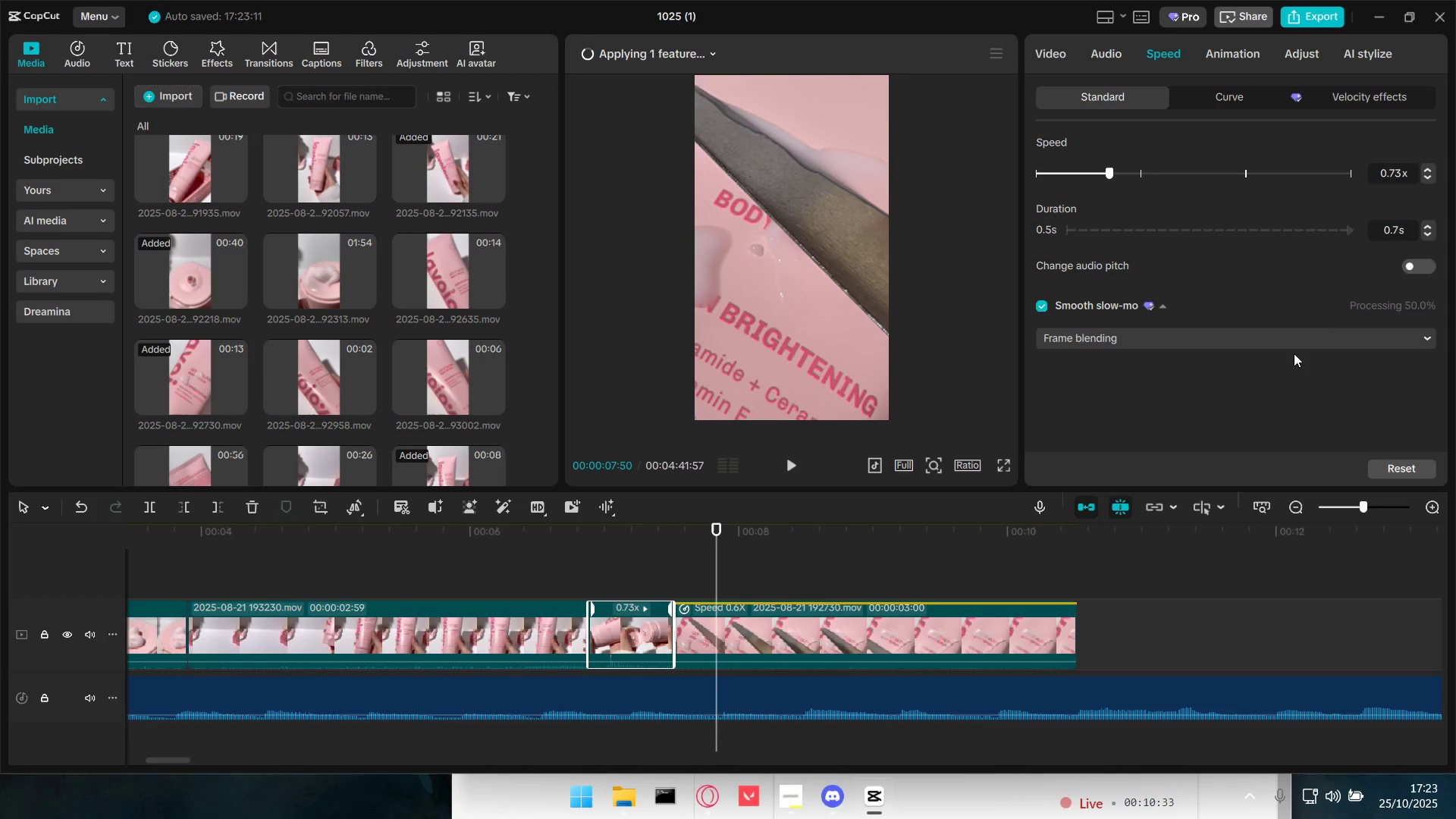 
left_click([585, 570])
 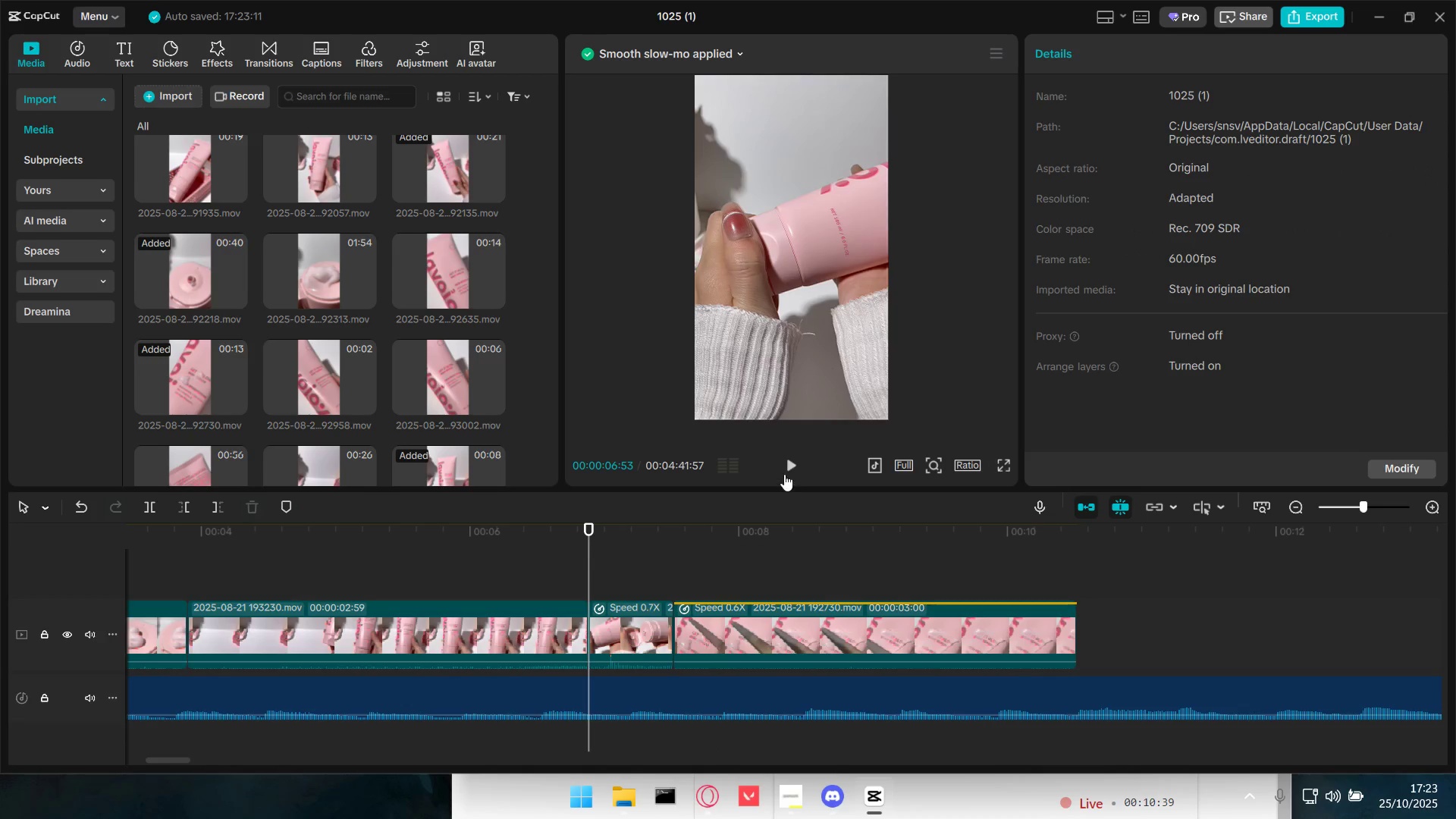 
left_click([792, 469])
 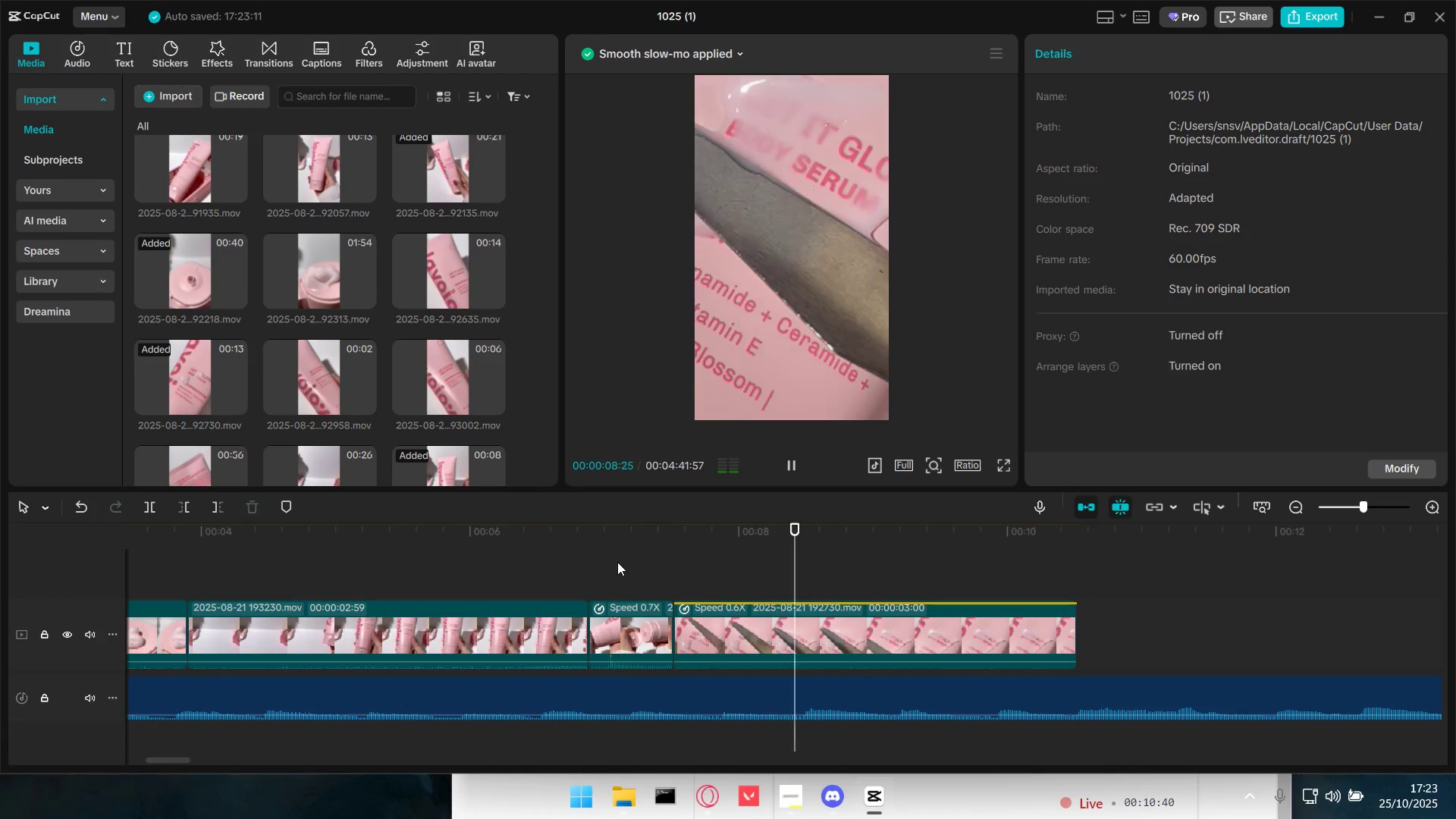 
left_click([576, 579])
 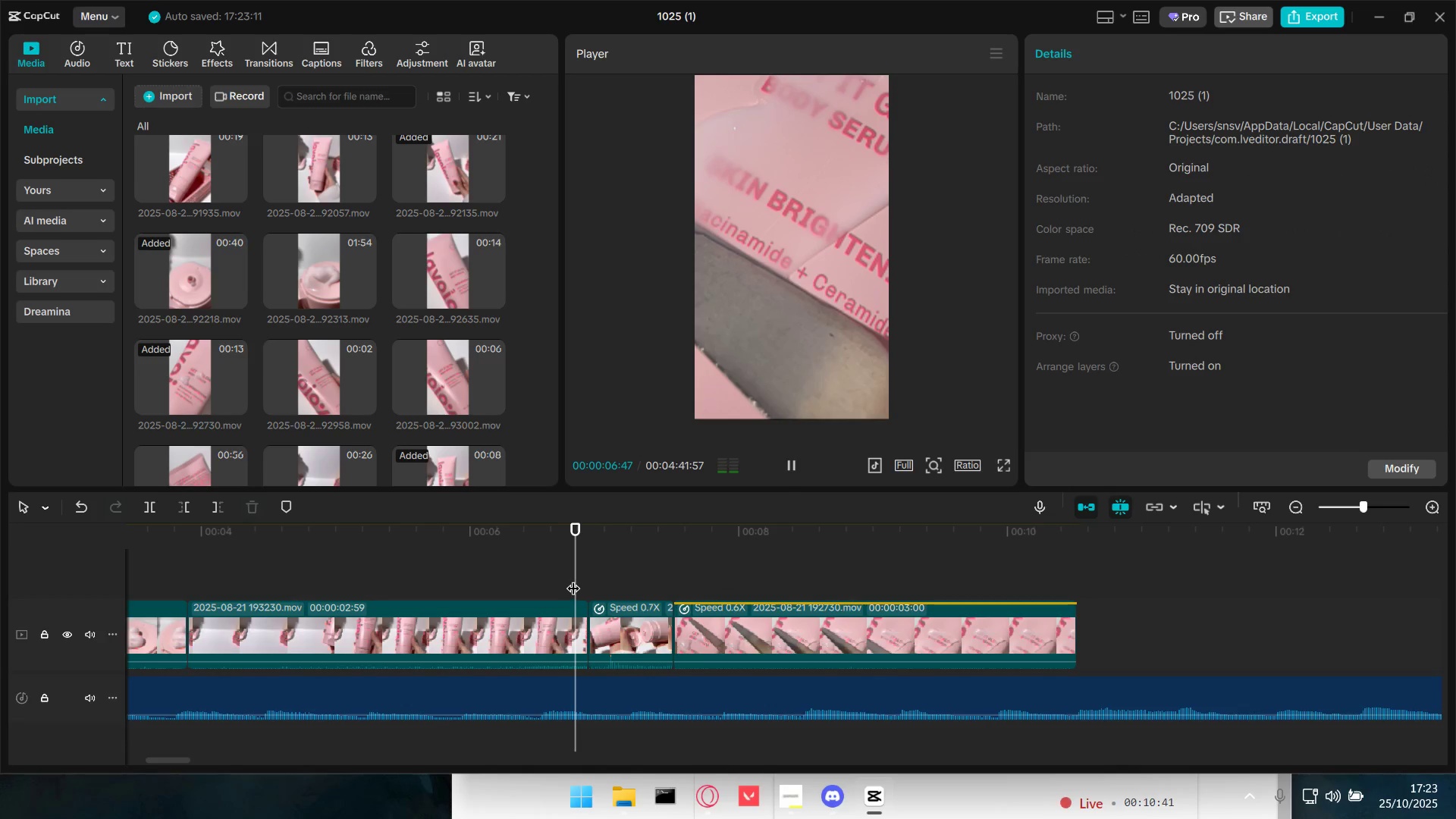 
left_click_drag(start_coordinate=[573, 579], to_coordinate=[0, 548])
 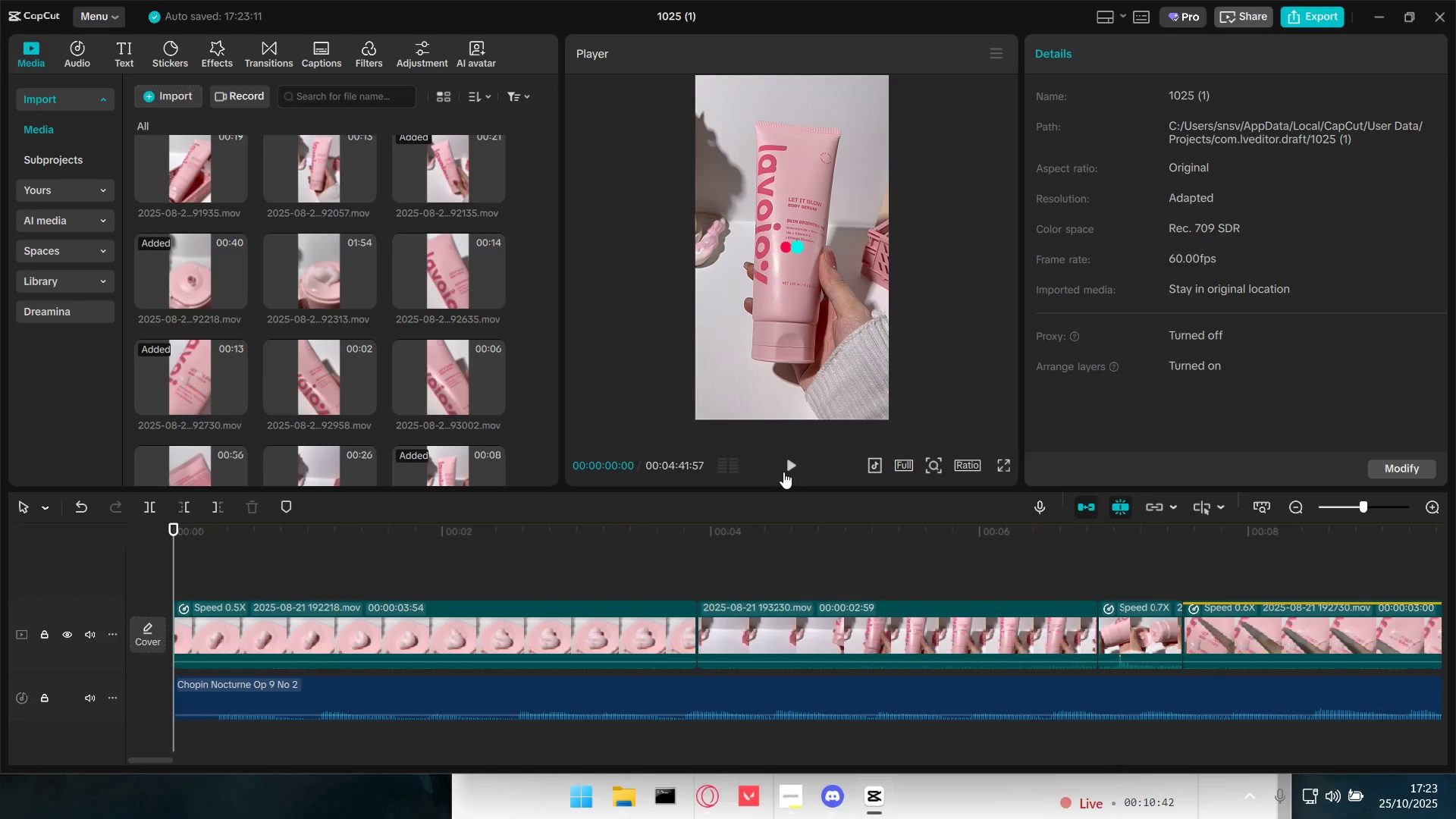 
left_click([783, 472])
 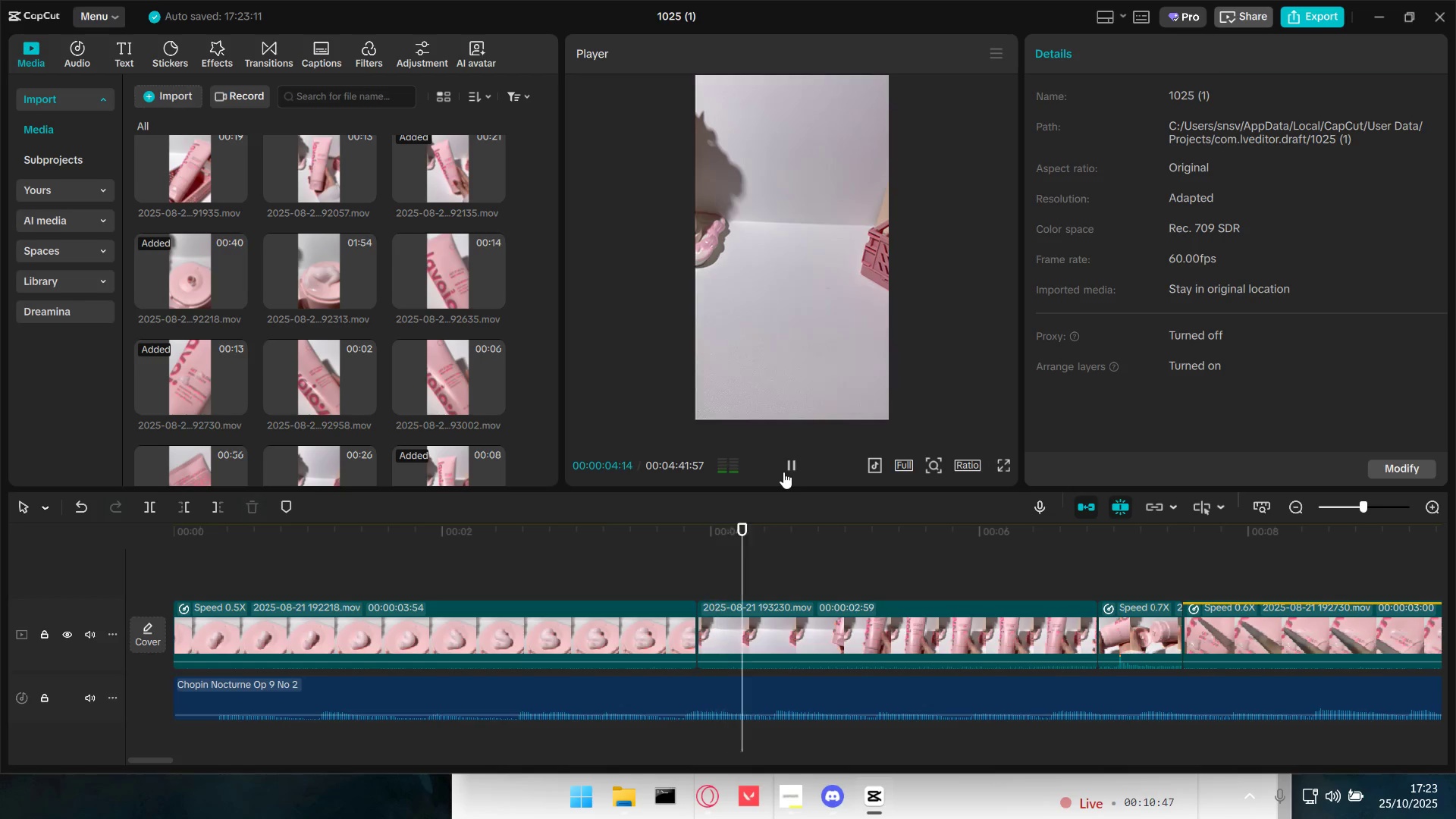 
wait(9.29)
 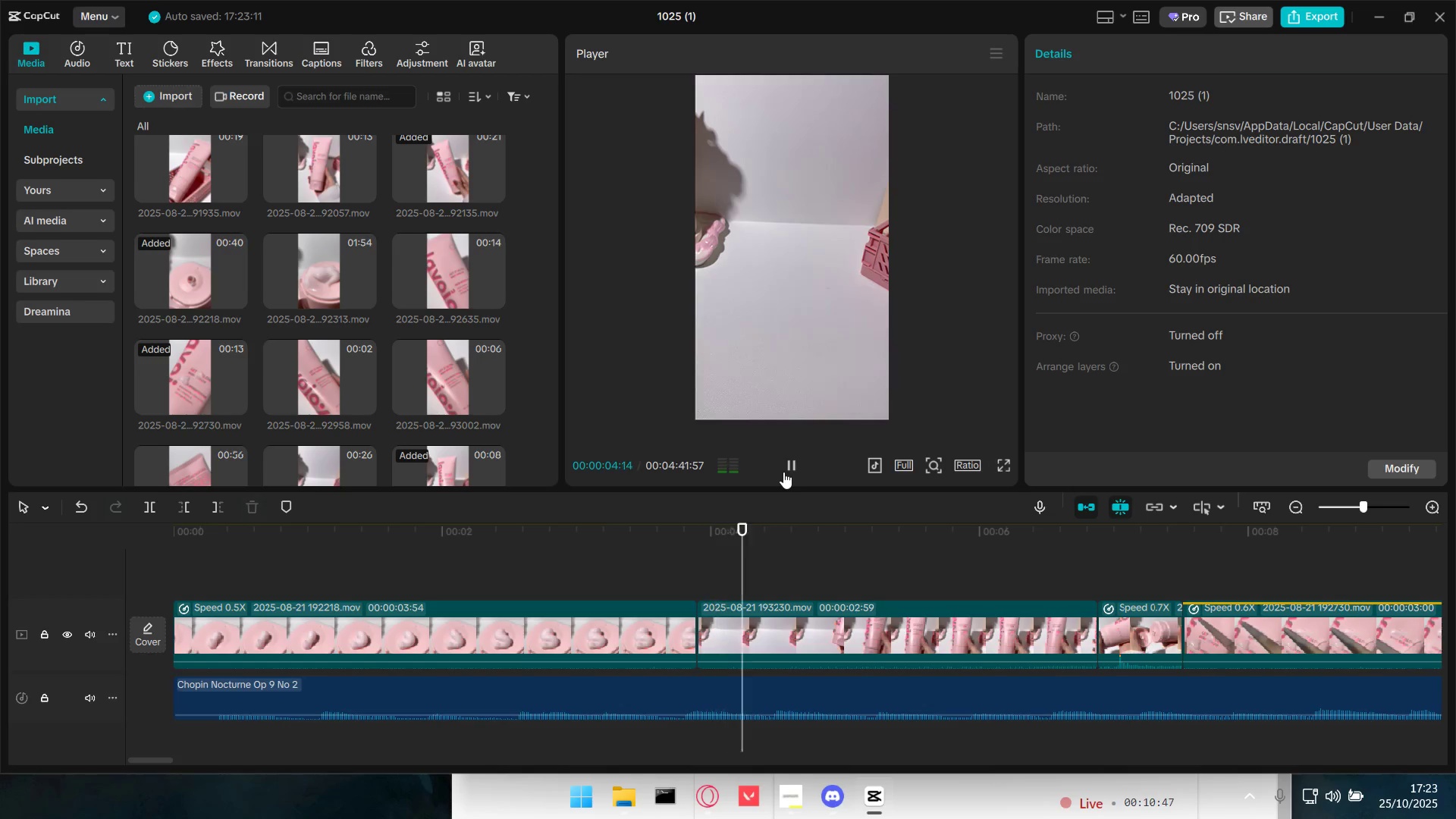 
key(Shift+ShiftLeft)
 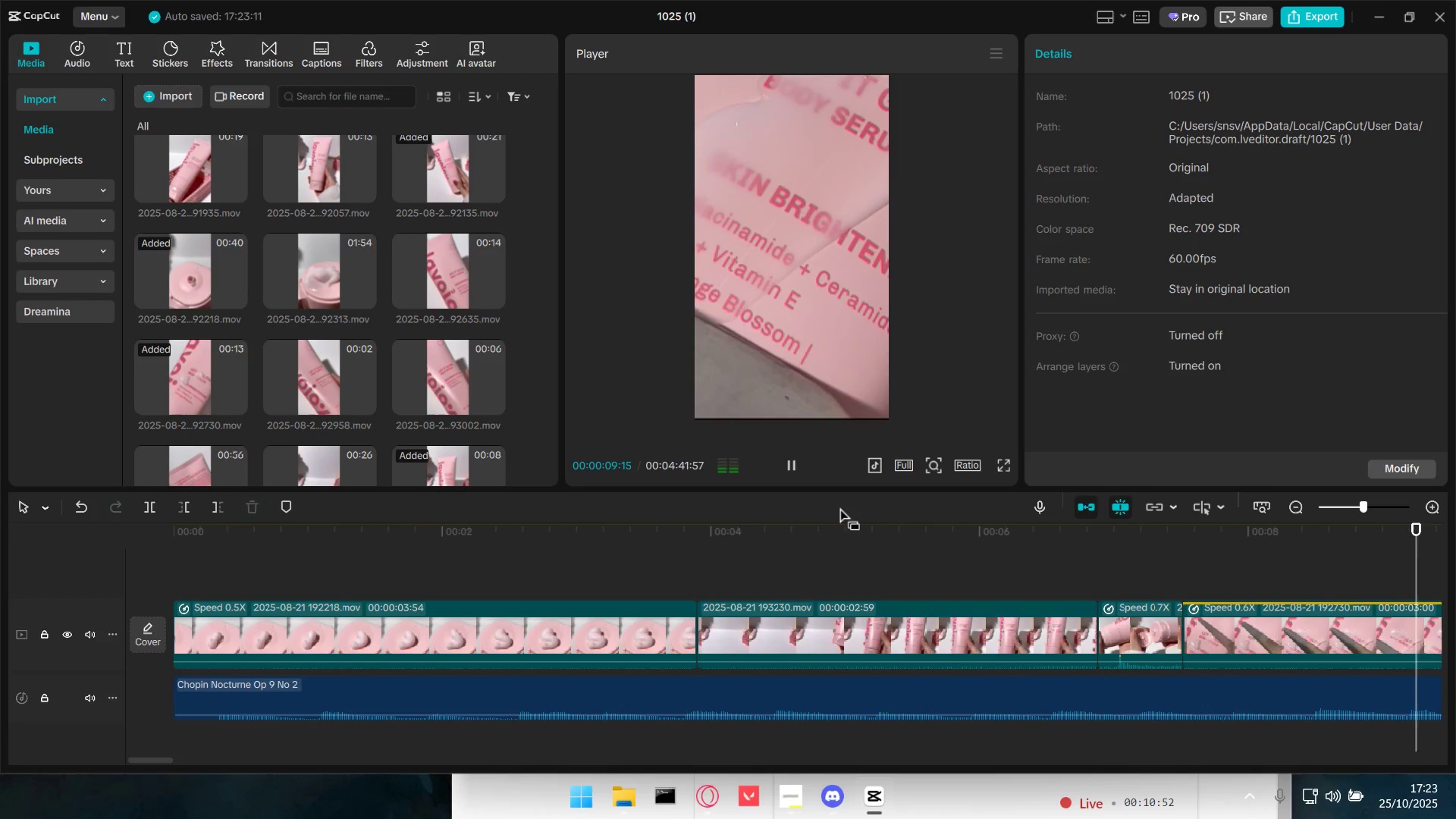 
scroll: coordinate [808, 632], scroll_direction: down, amount: 12.0
 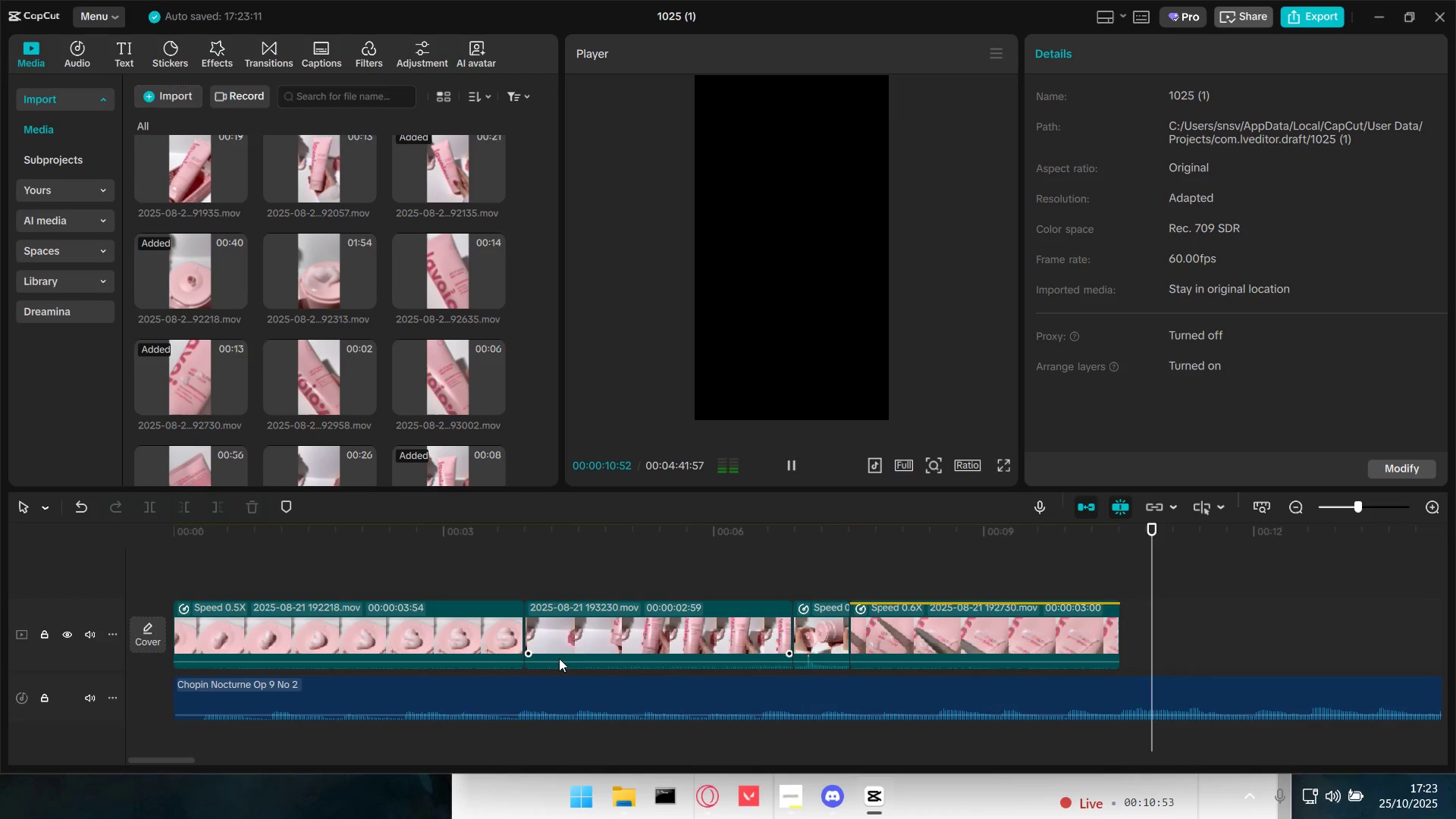 
hold_key(key=ControlLeft, duration=1.23)
 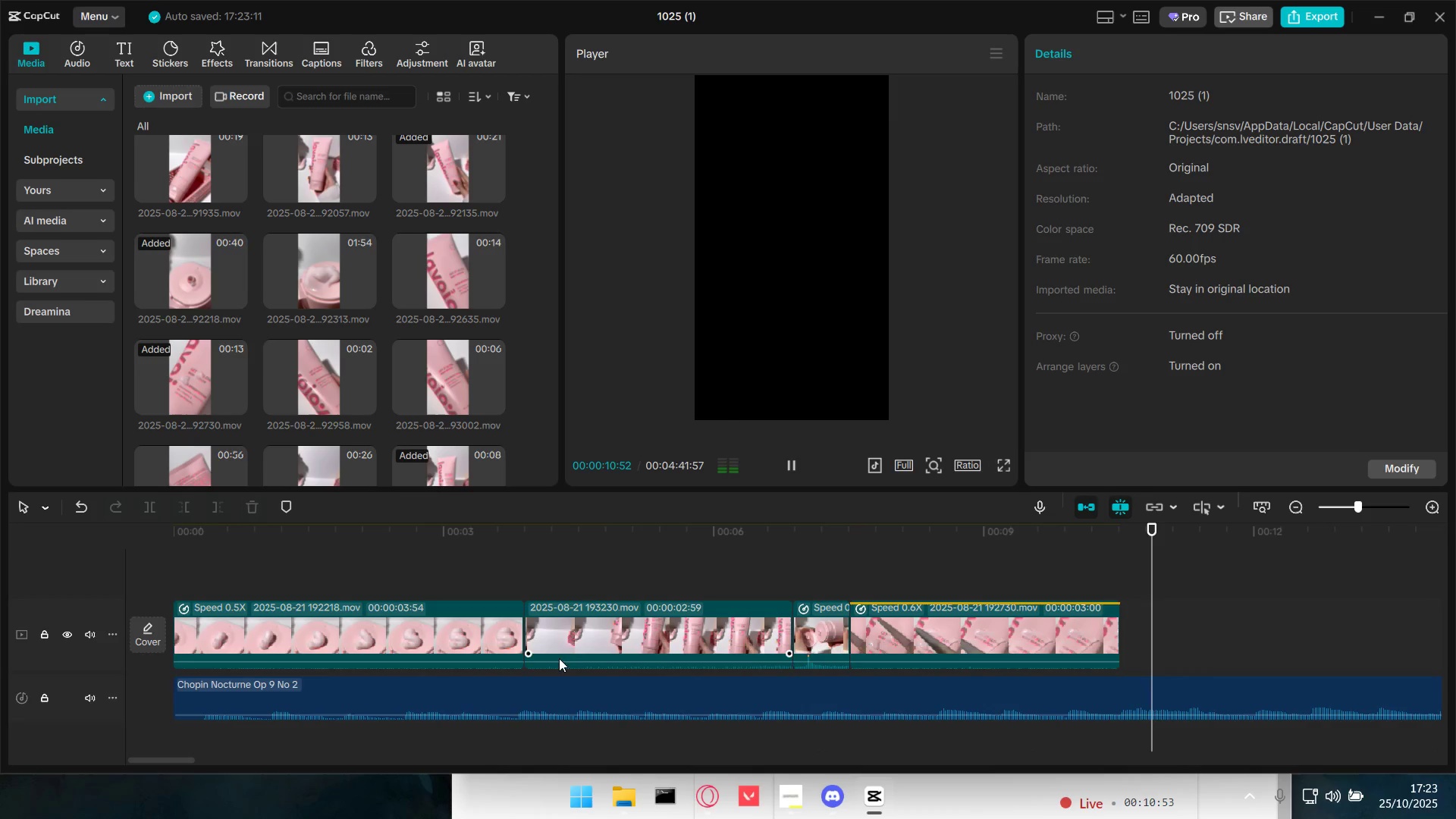 
key(Space)
 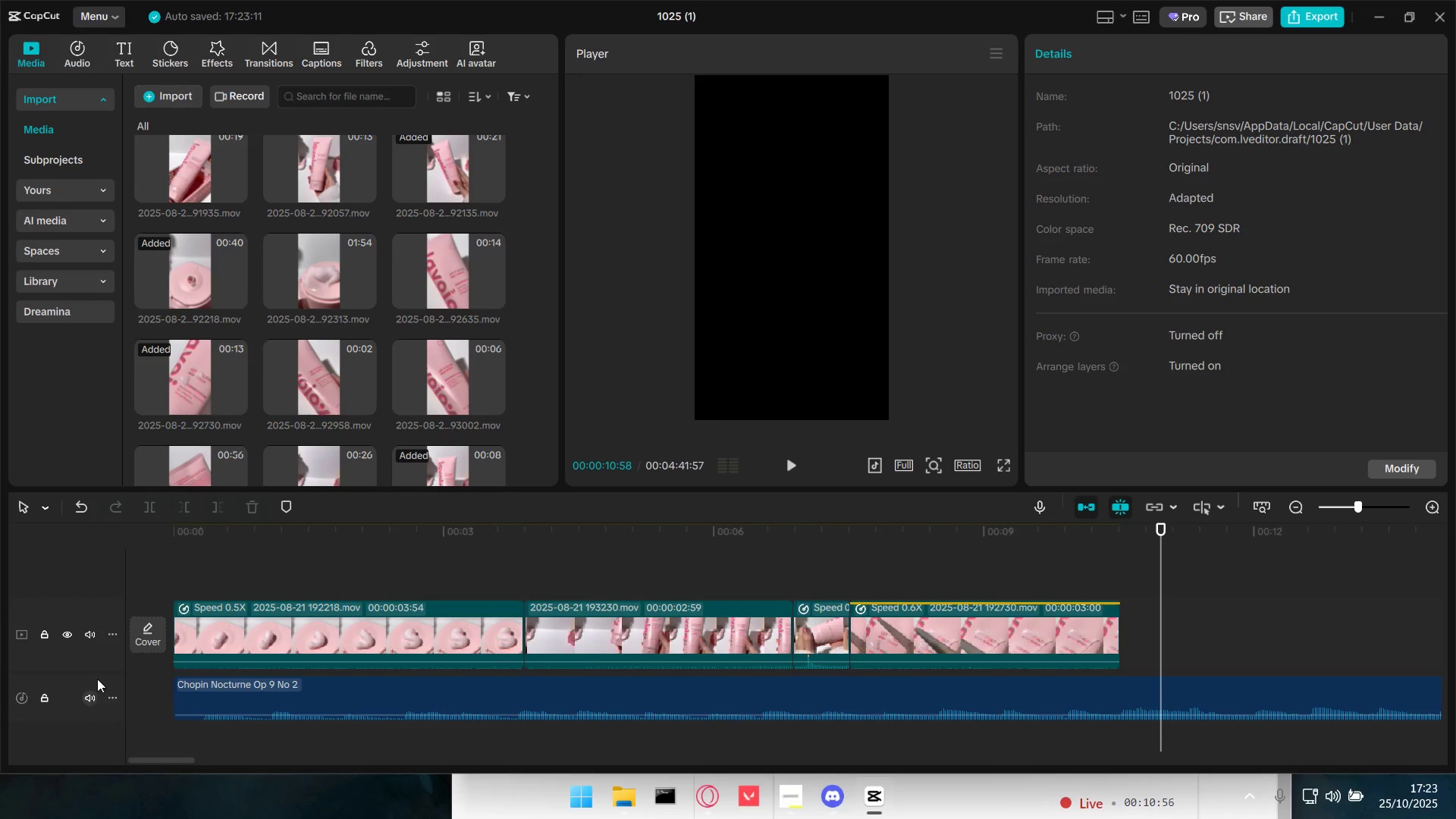 
double_click([168, 562])
 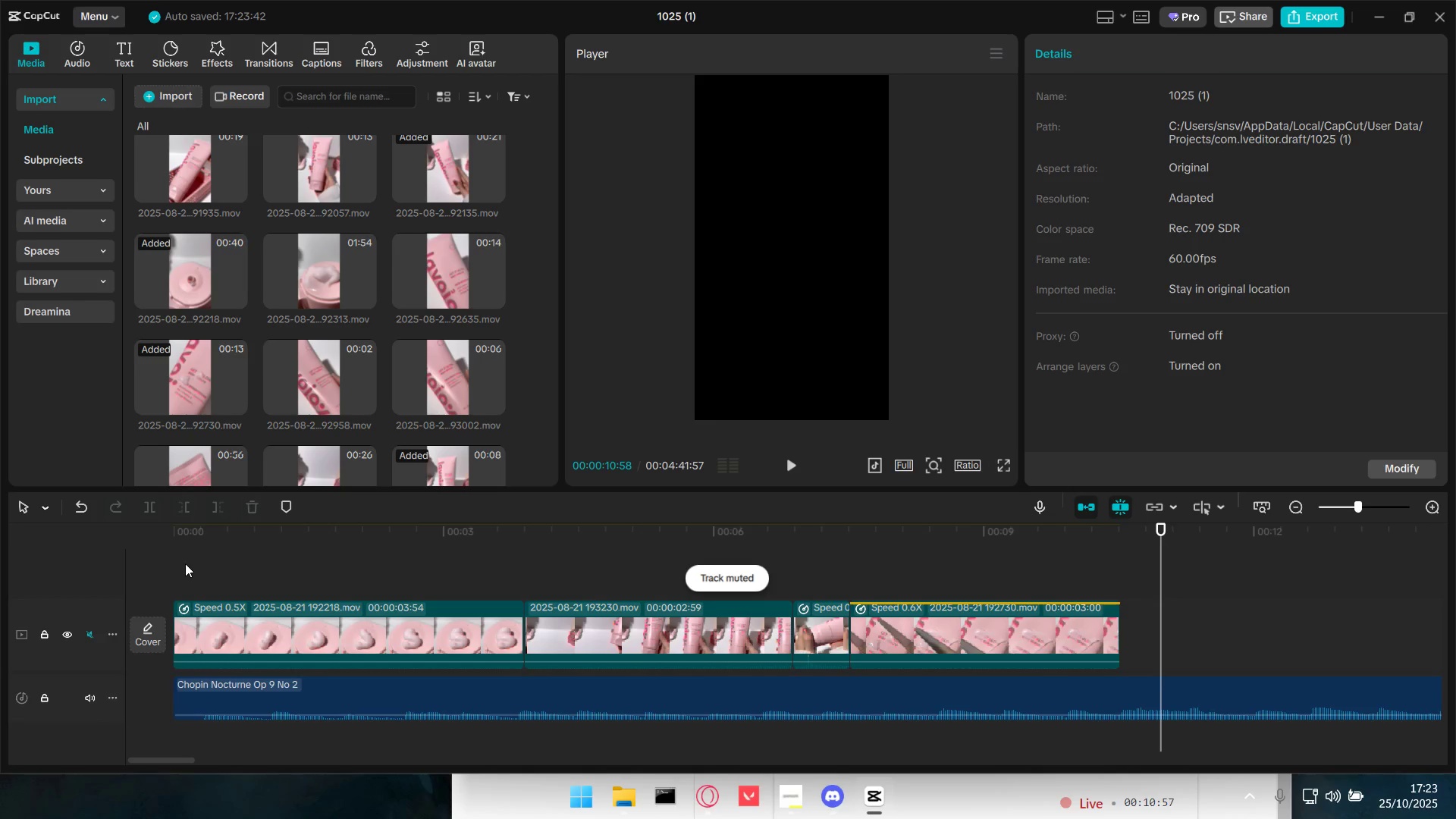 
triple_click([185, 562])
 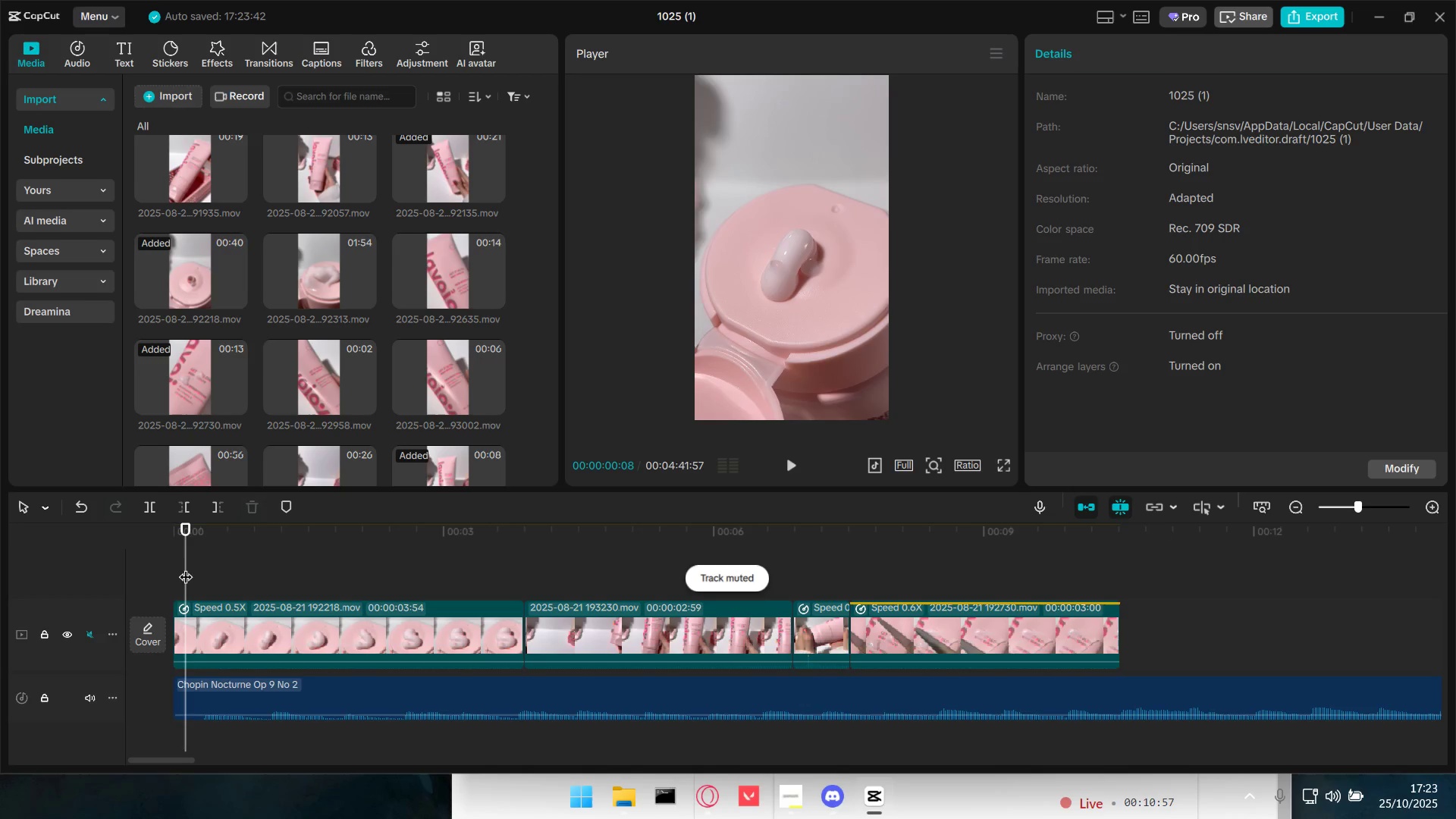 
left_click_drag(start_coordinate=[186, 567], to_coordinate=[146, 569])
 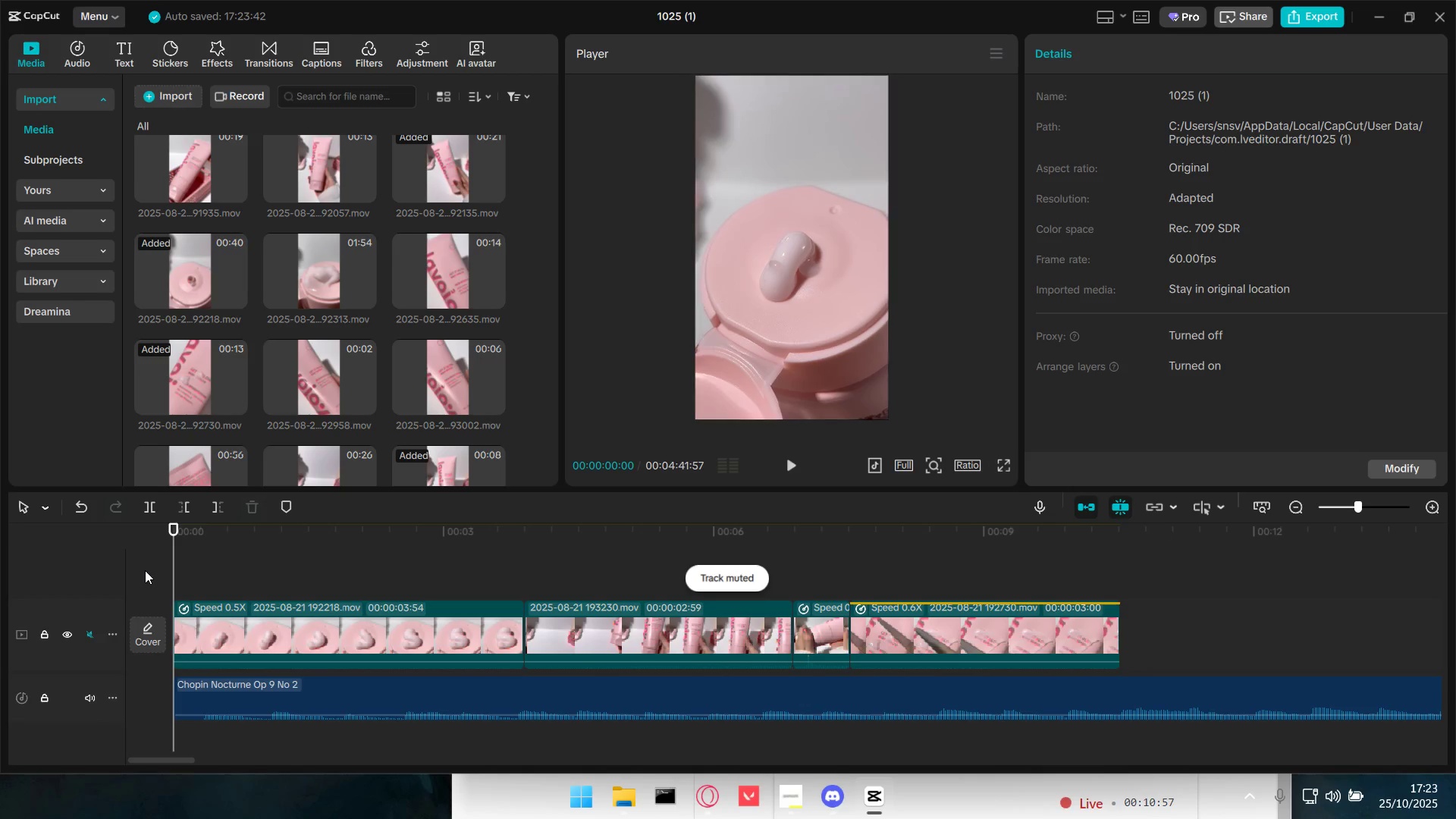 
key(Space)
 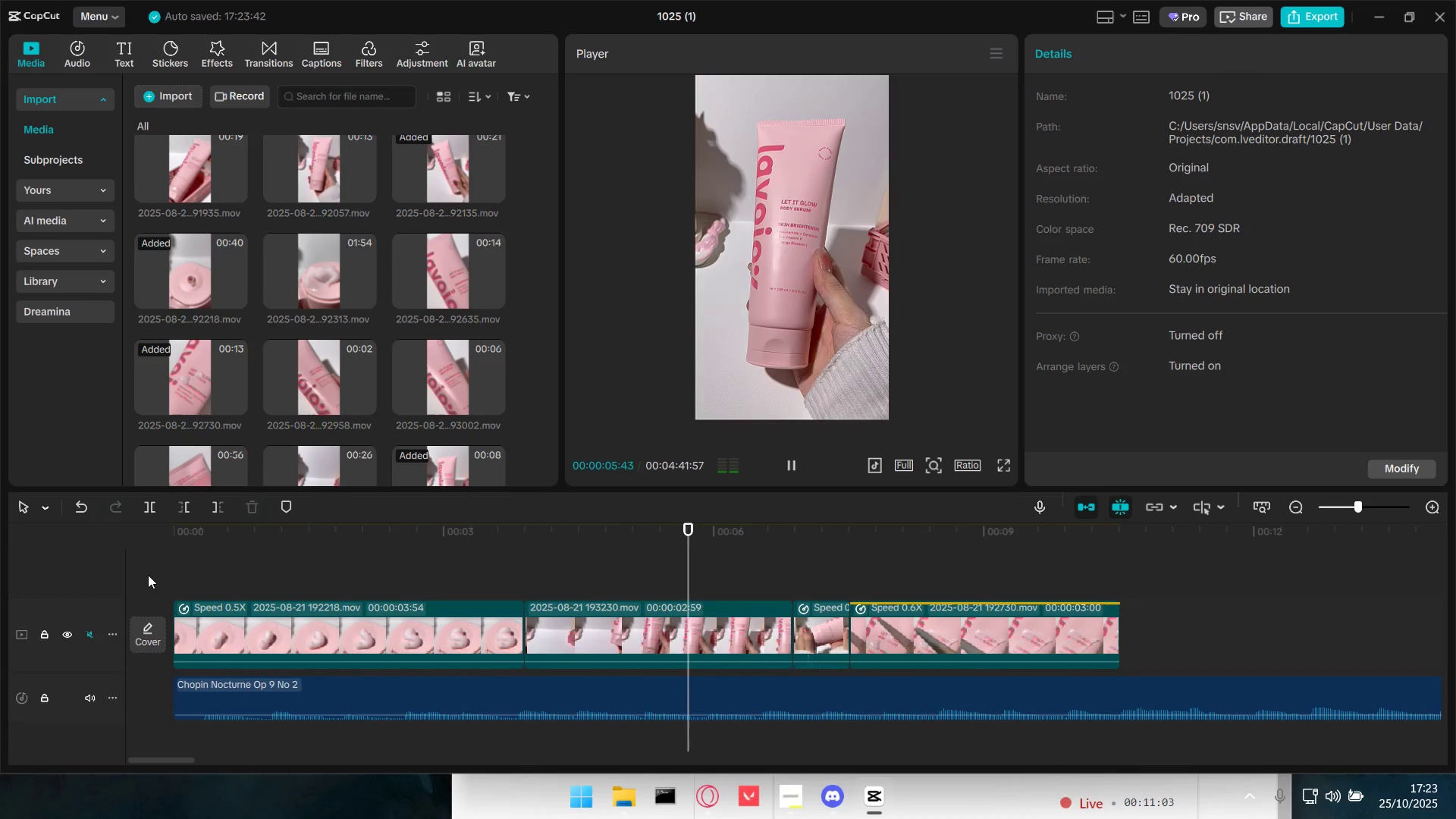 
wait(10.84)
 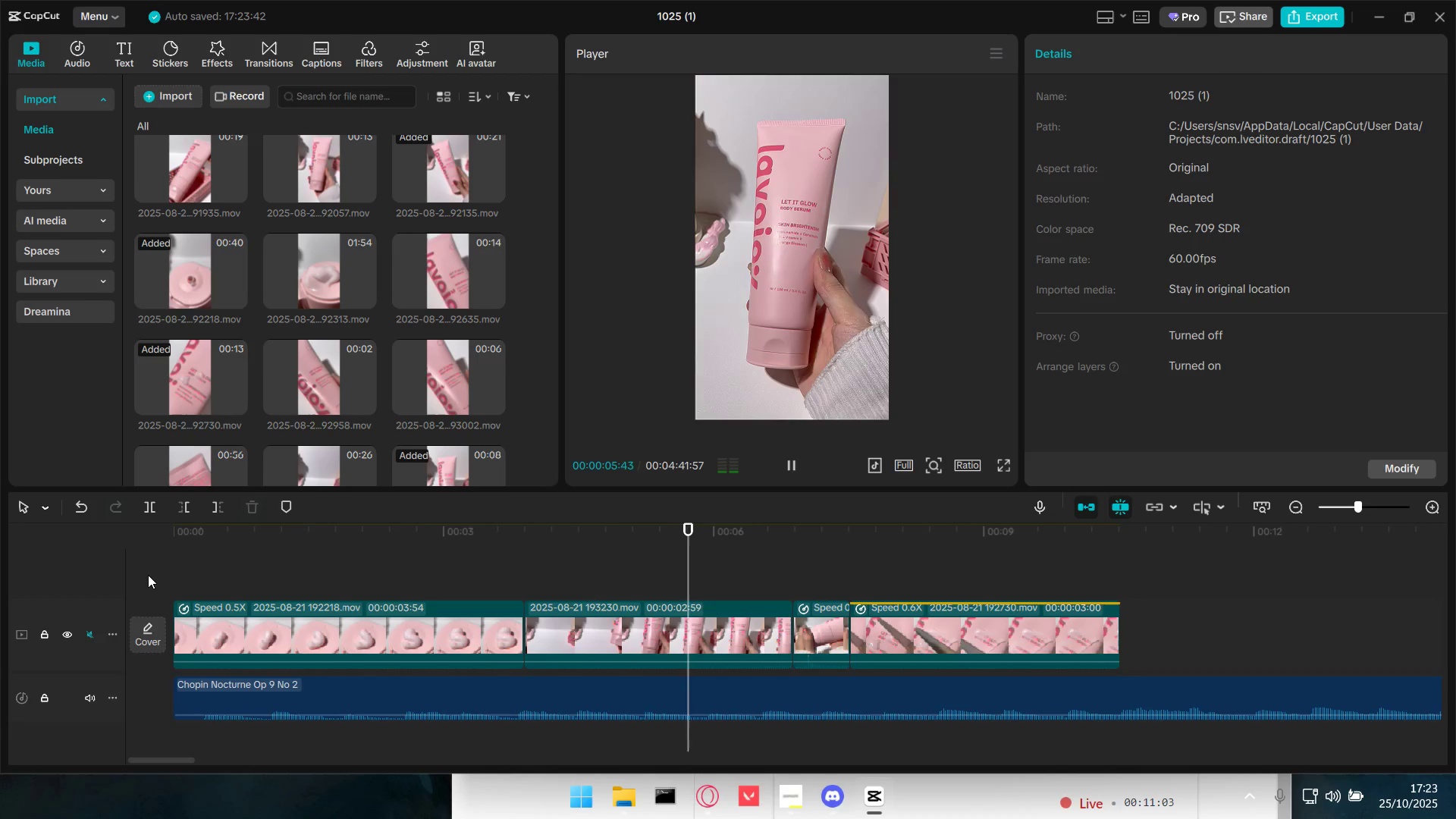 
key(Space)
 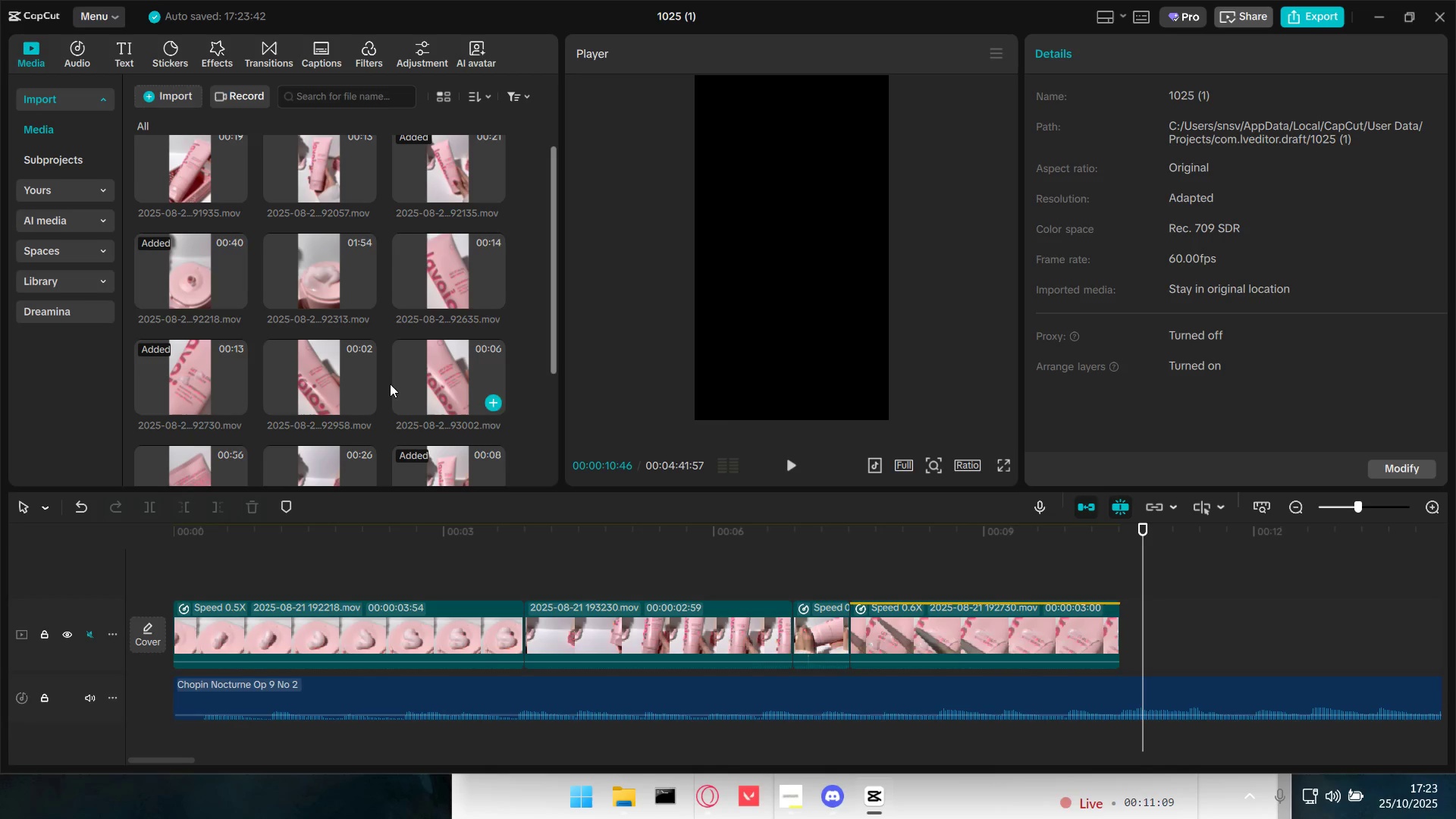 
scroll: coordinate [381, 385], scroll_direction: down, amount: 1.0
 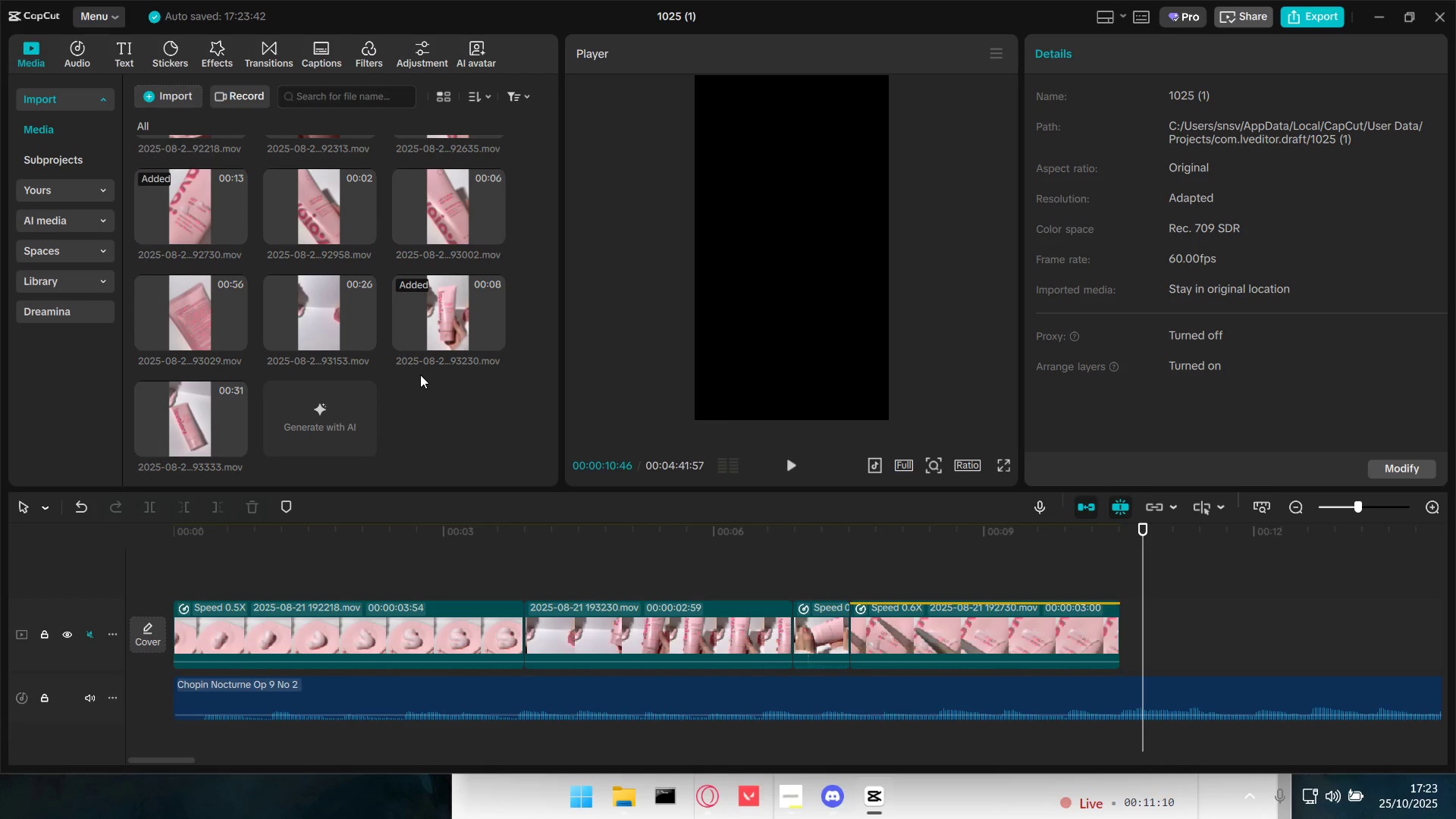 
hold_key(key=ControlLeft, duration=1.4)
scroll: coordinate [824, 645], scroll_direction: down, amount: 5.0
 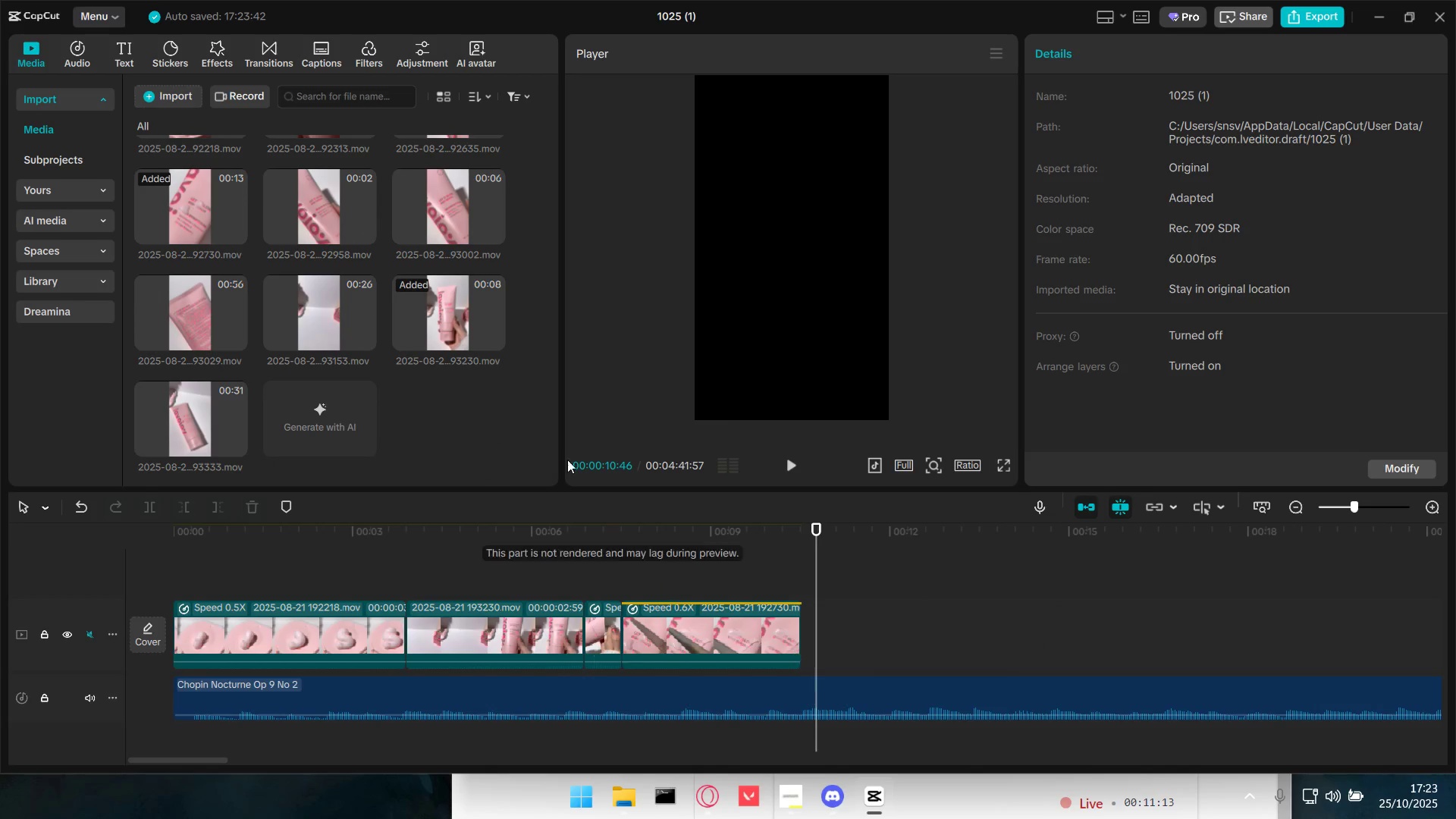 
scroll: coordinate [323, 361], scroll_direction: up, amount: 3.0
 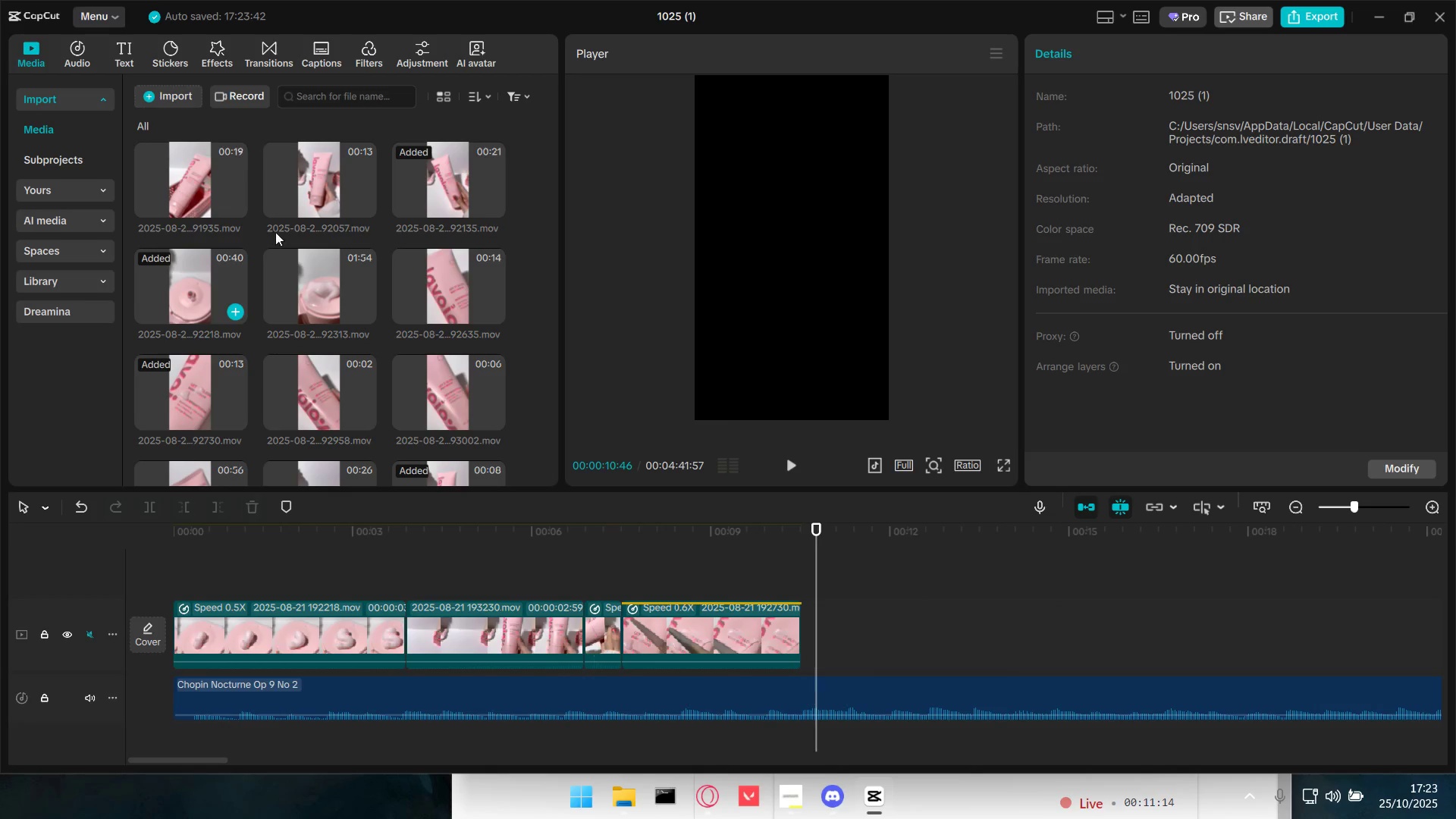 
left_click([328, 181])
 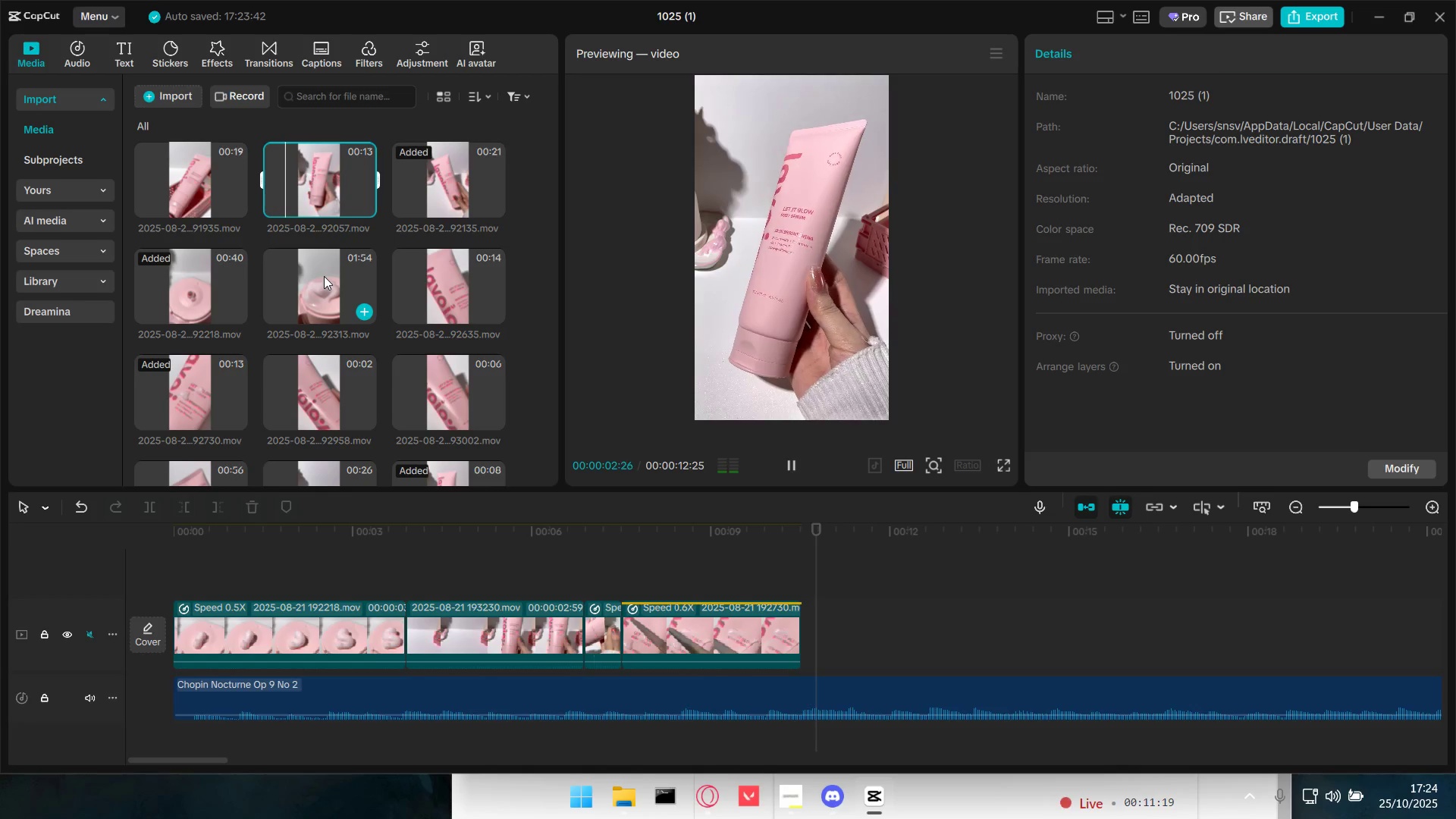 
wait(6.13)
 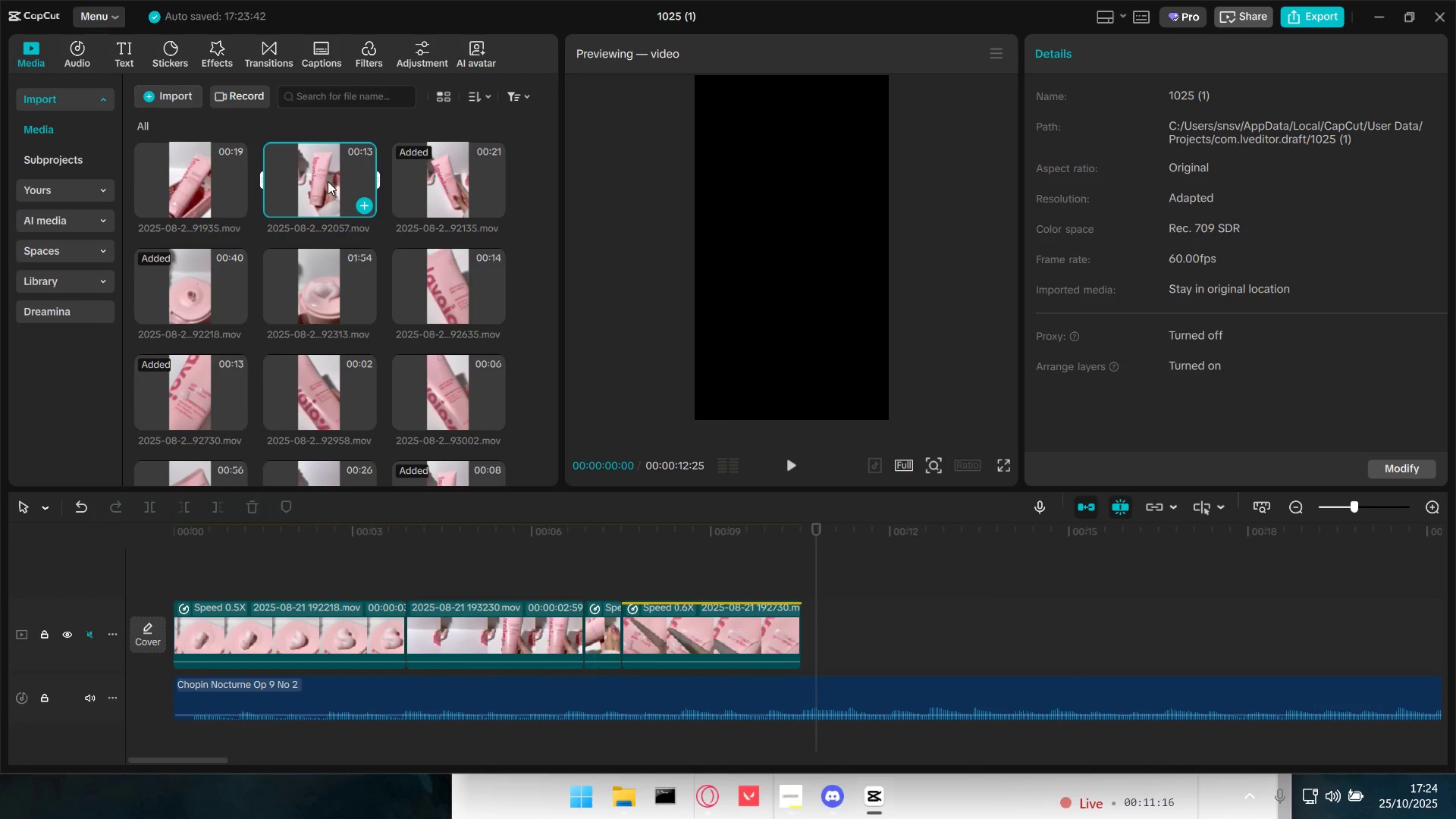 
left_click([443, 293])
 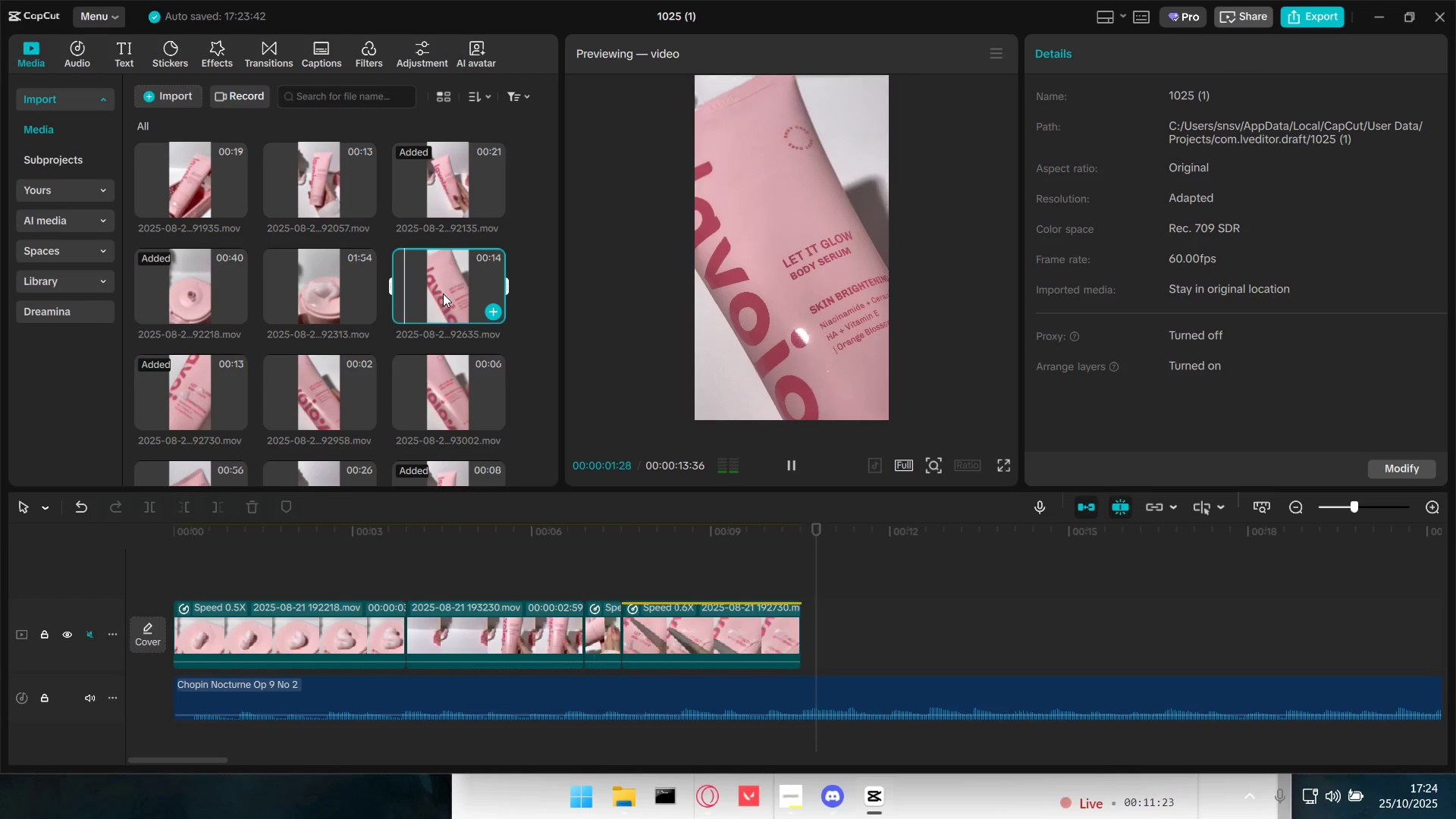 
scroll: coordinate [441, 293], scroll_direction: down, amount: 1.0
 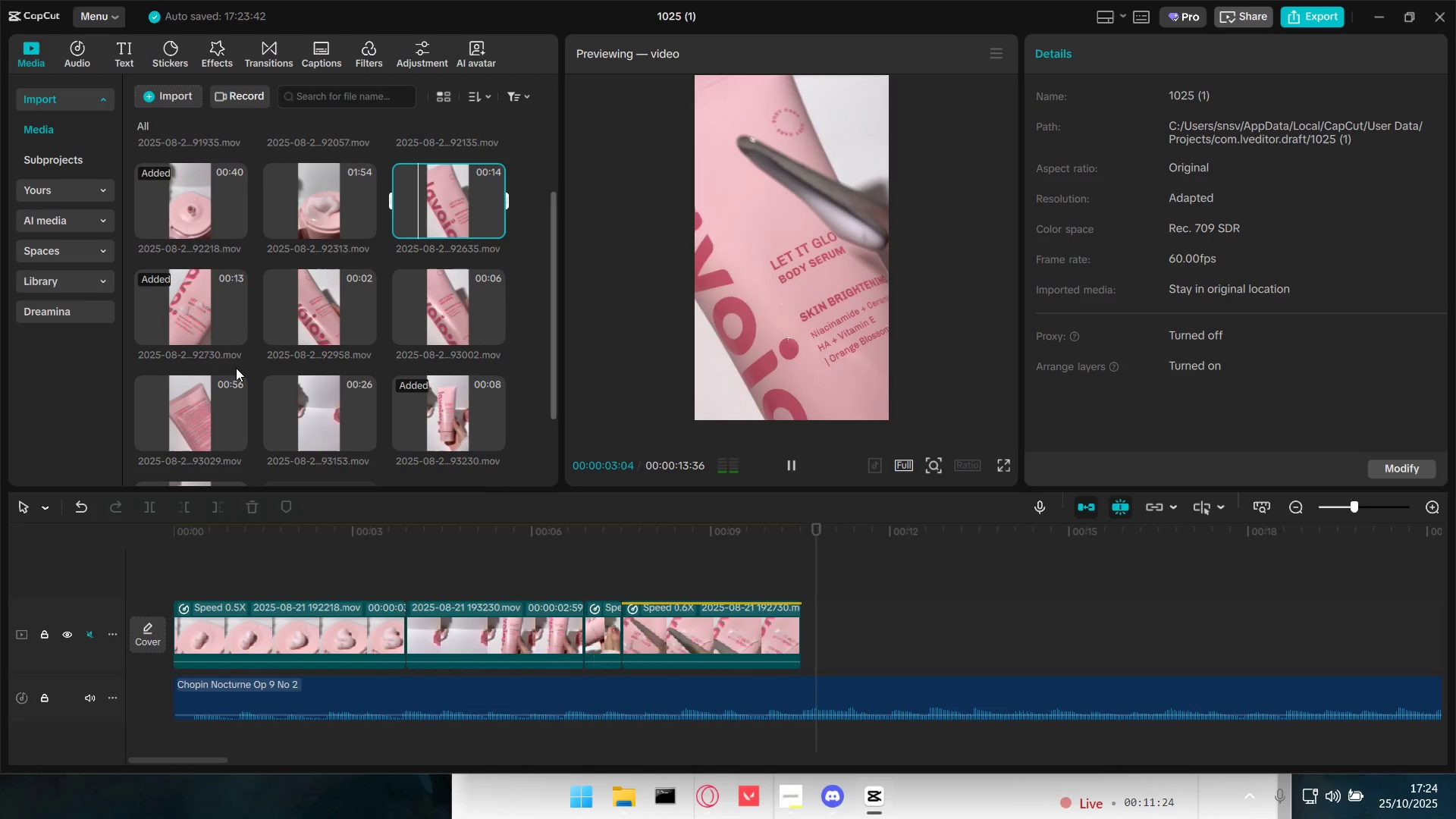 
left_click([216, 406])
 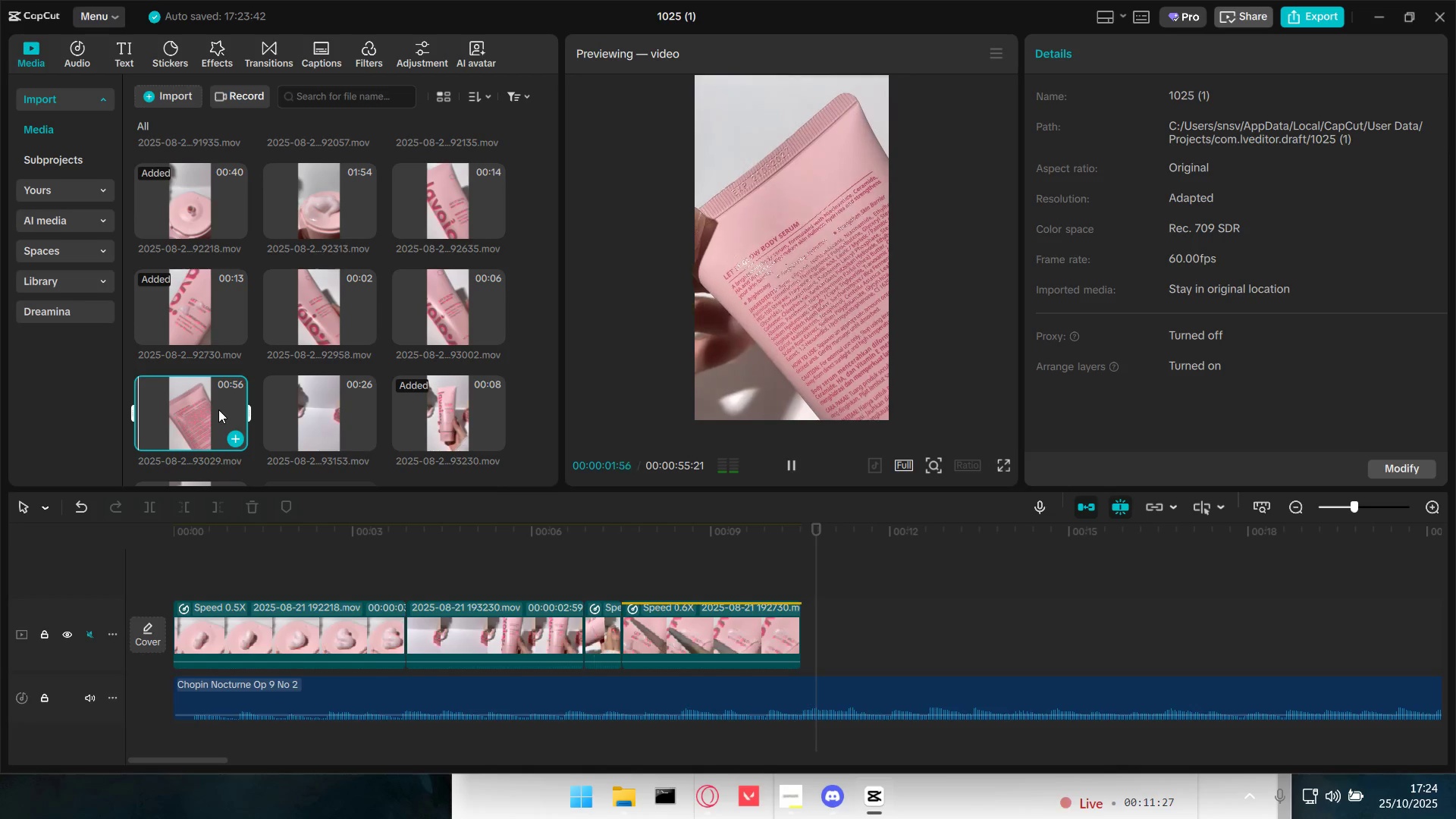 
left_click_drag(start_coordinate=[205, 406], to_coordinate=[573, 626])
 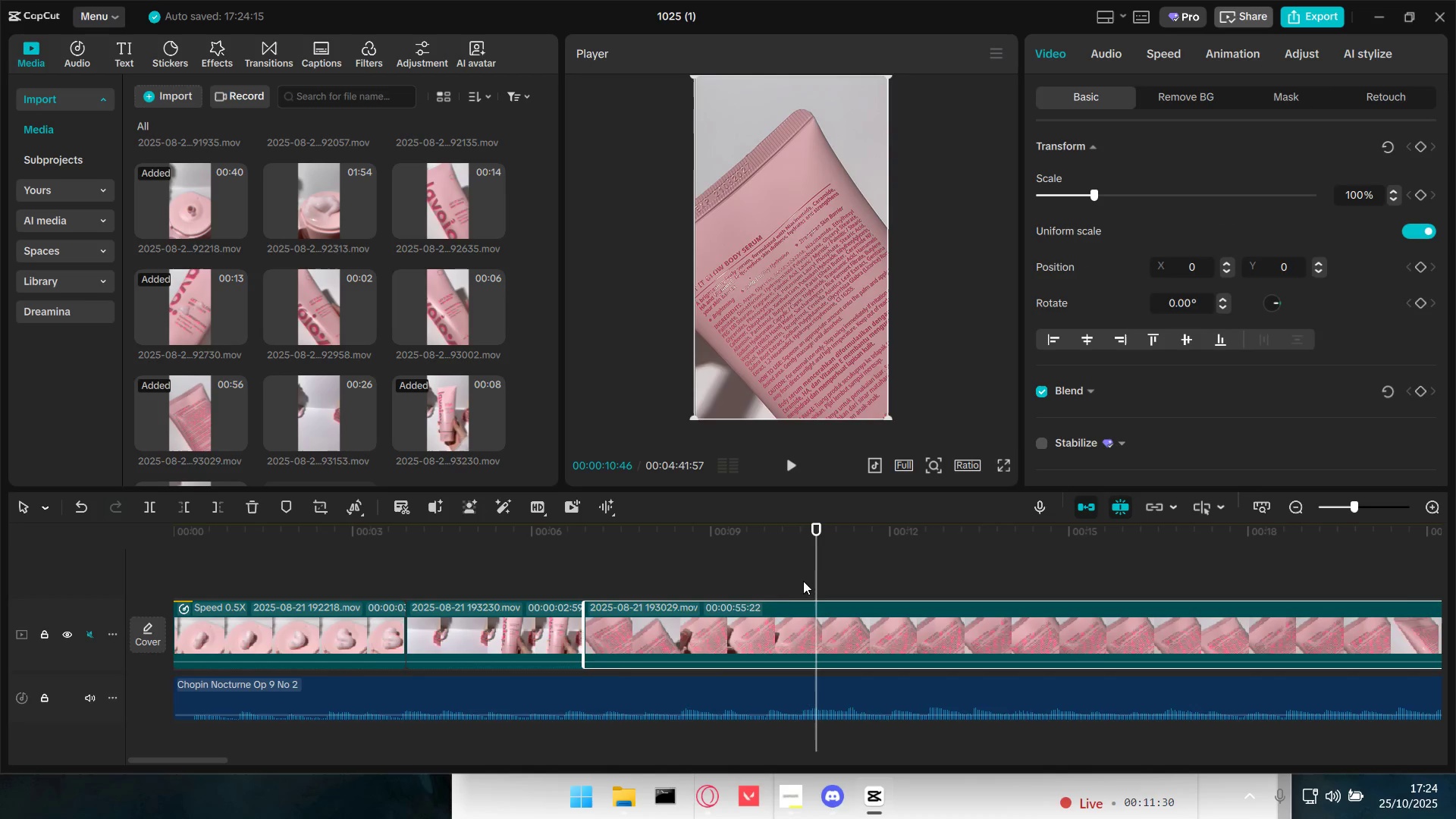 
hold_key(key=ControlLeft, duration=0.87)
scroll: coordinate [810, 633], scroll_direction: down, amount: 7.0
 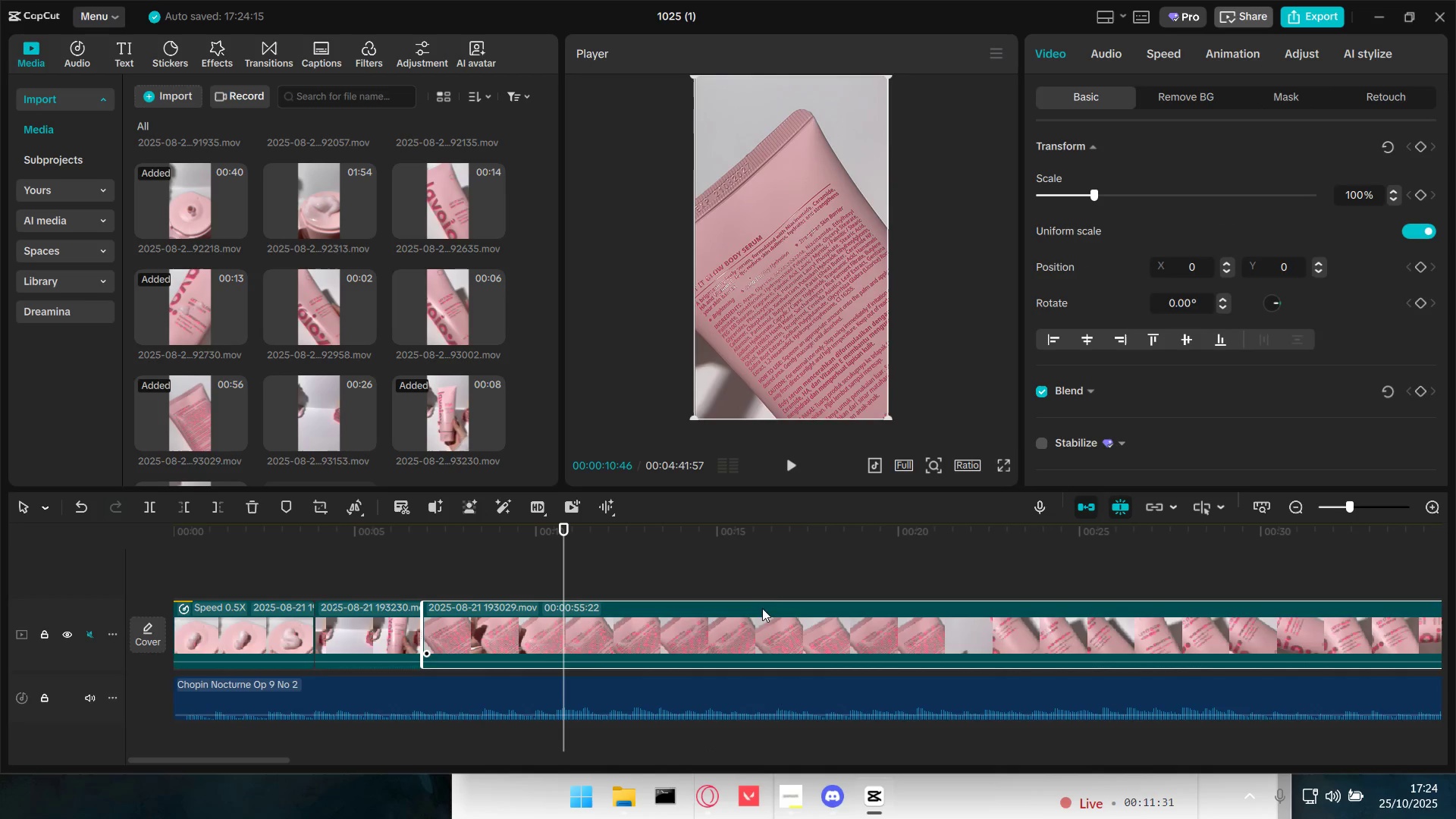 
key(Space)
 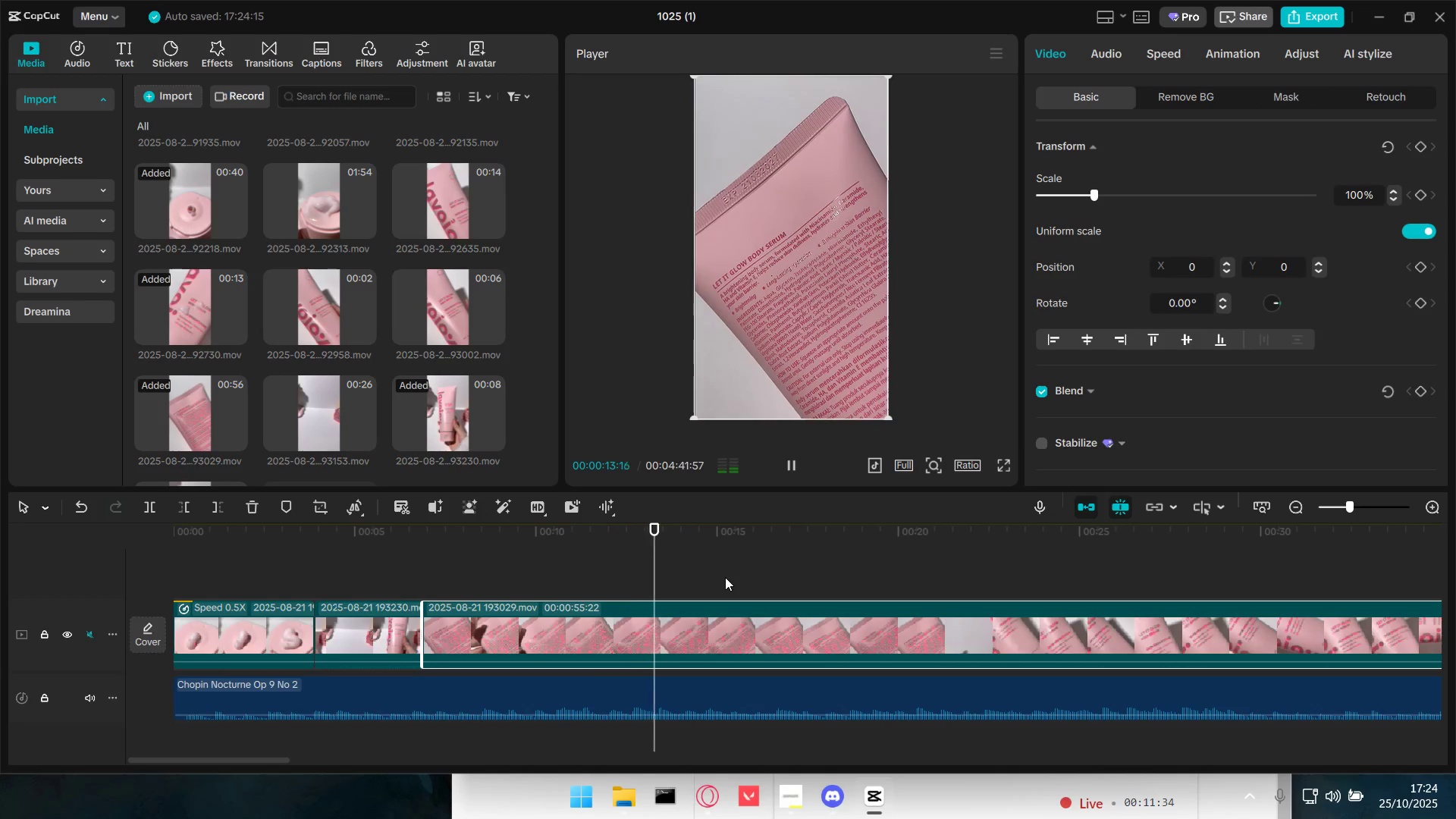 
key(Space)
 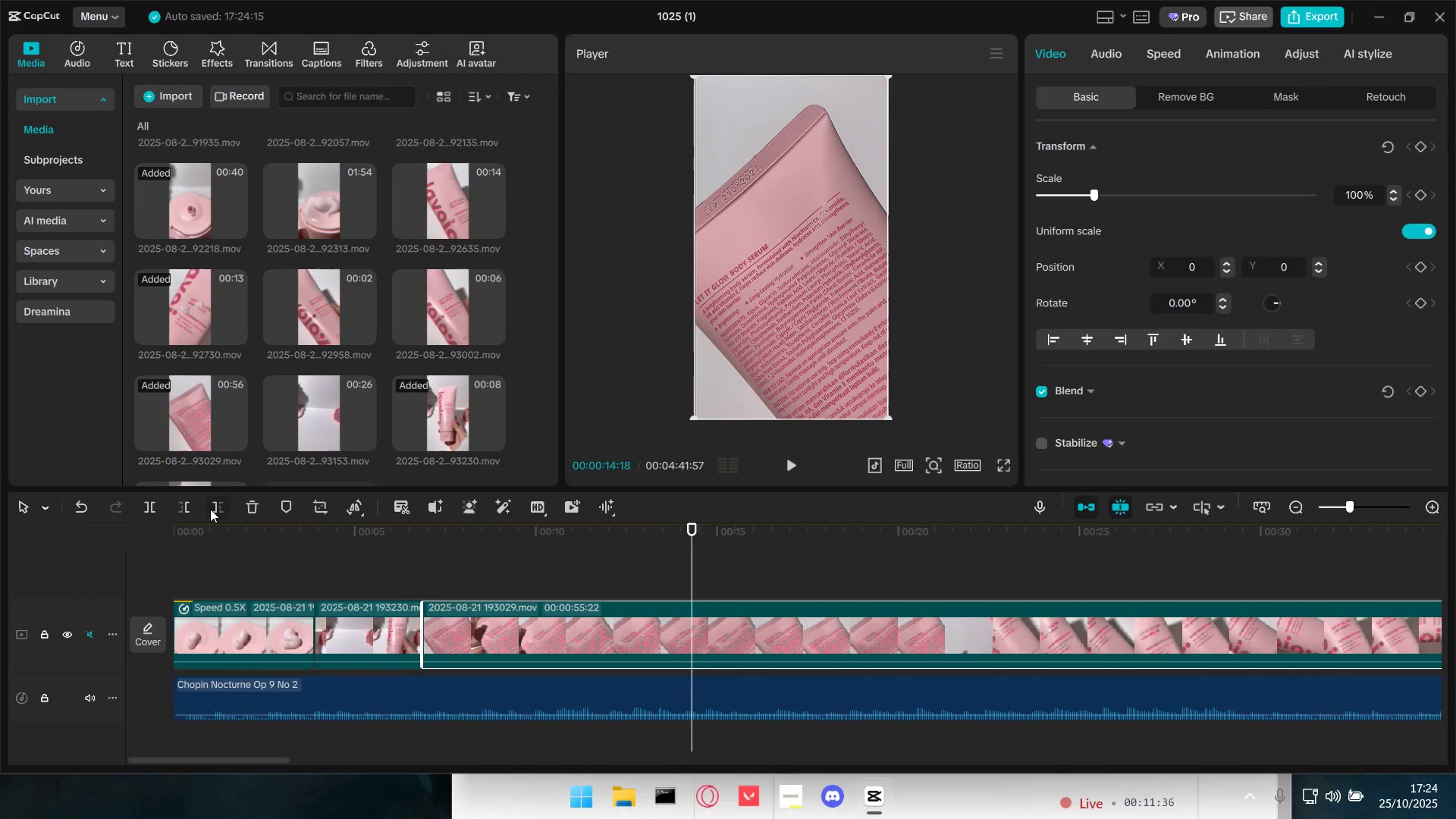 
left_click([187, 509])
 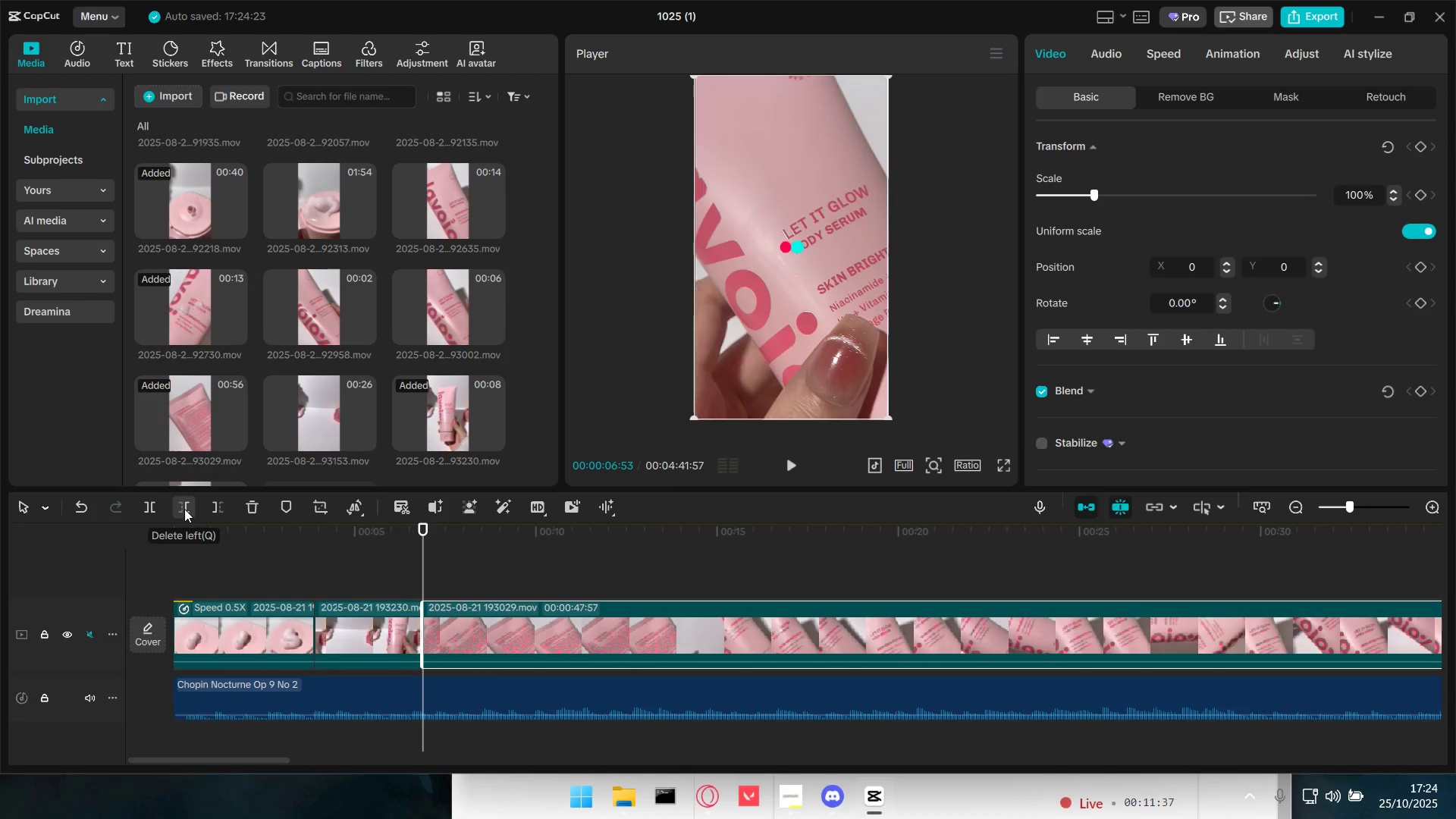 
key(Space)
 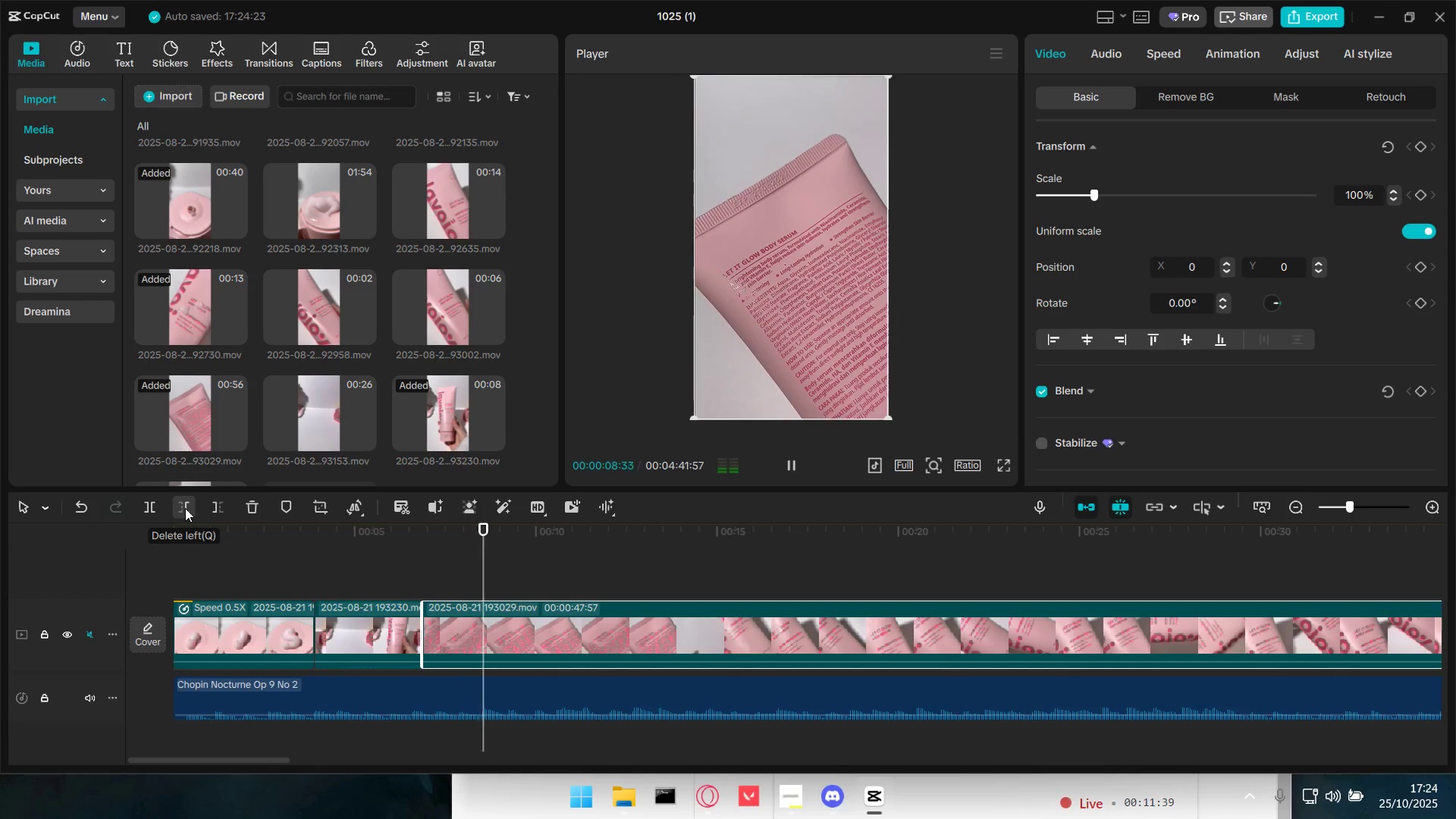 
key(Space)
 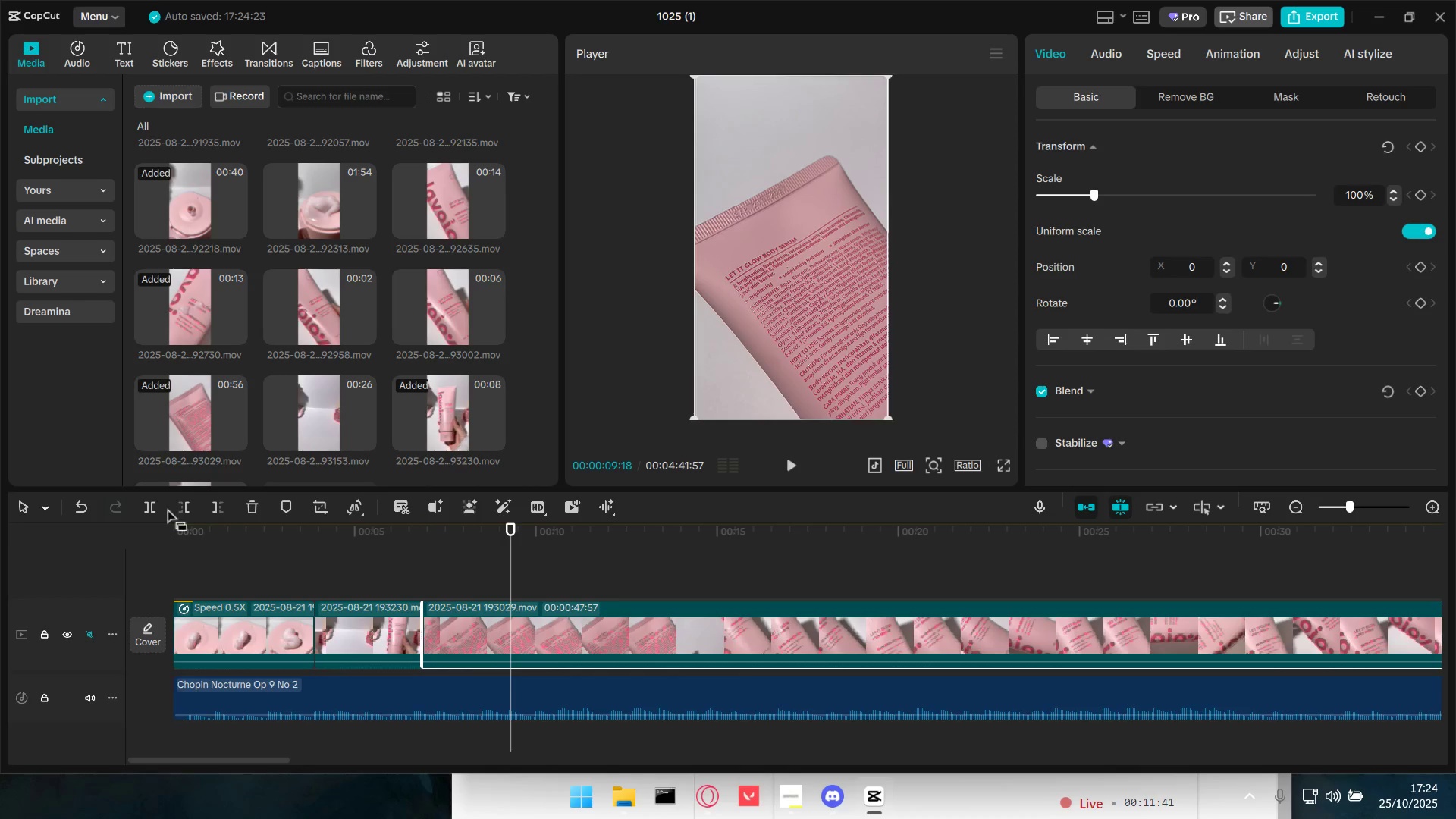 
left_click([146, 509])
 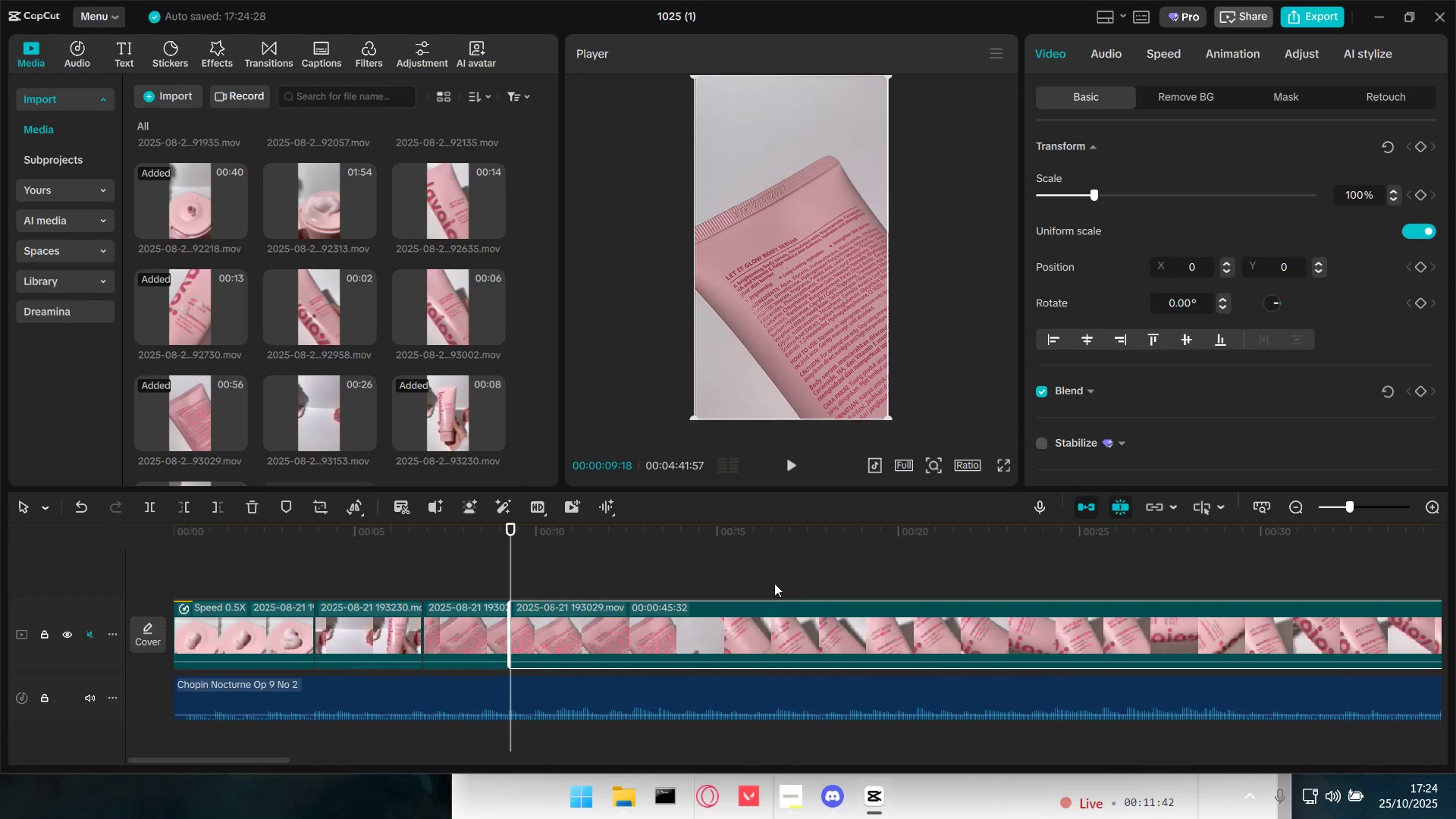 
left_click([737, 566])
 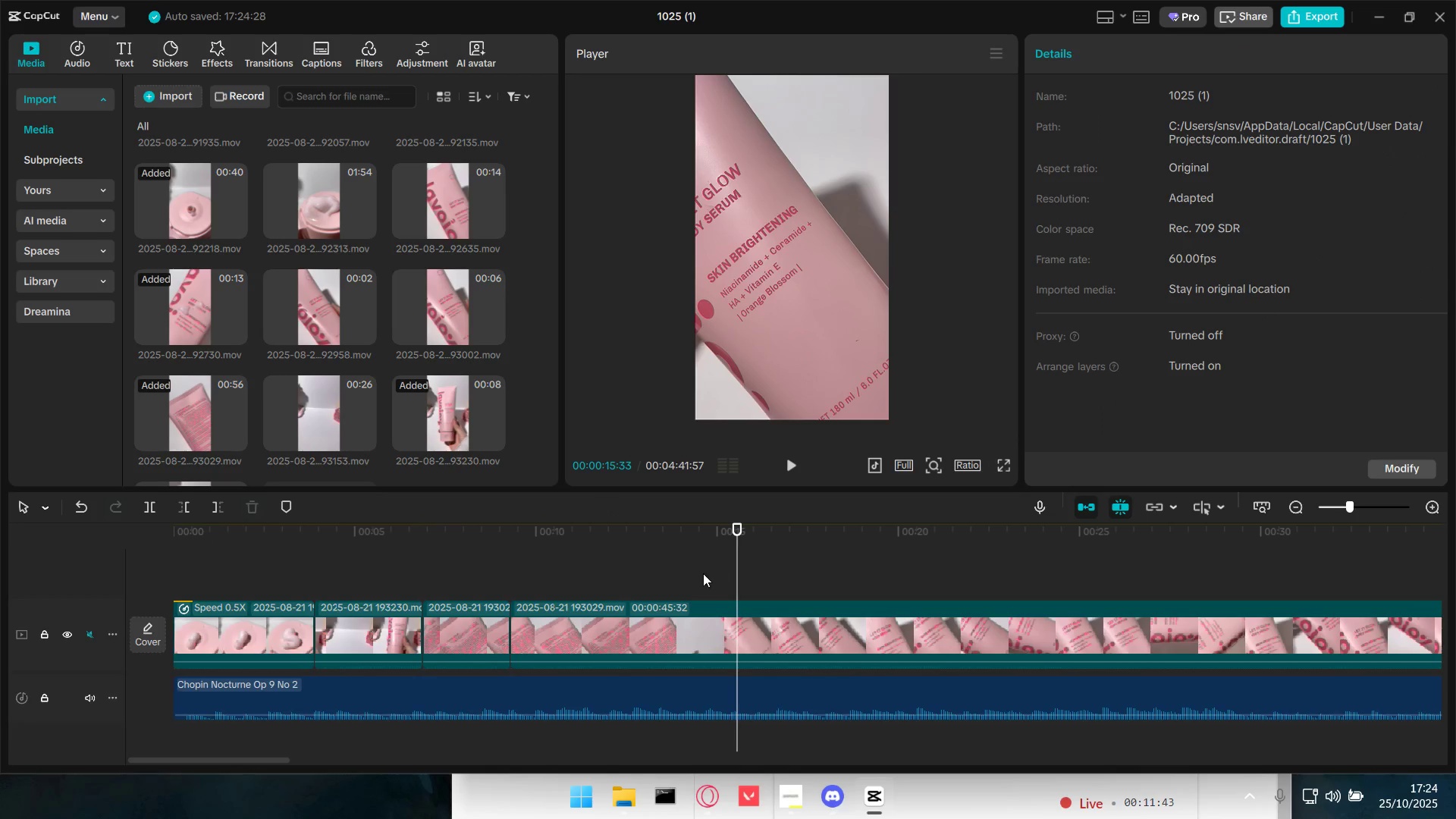 
key(Space)
 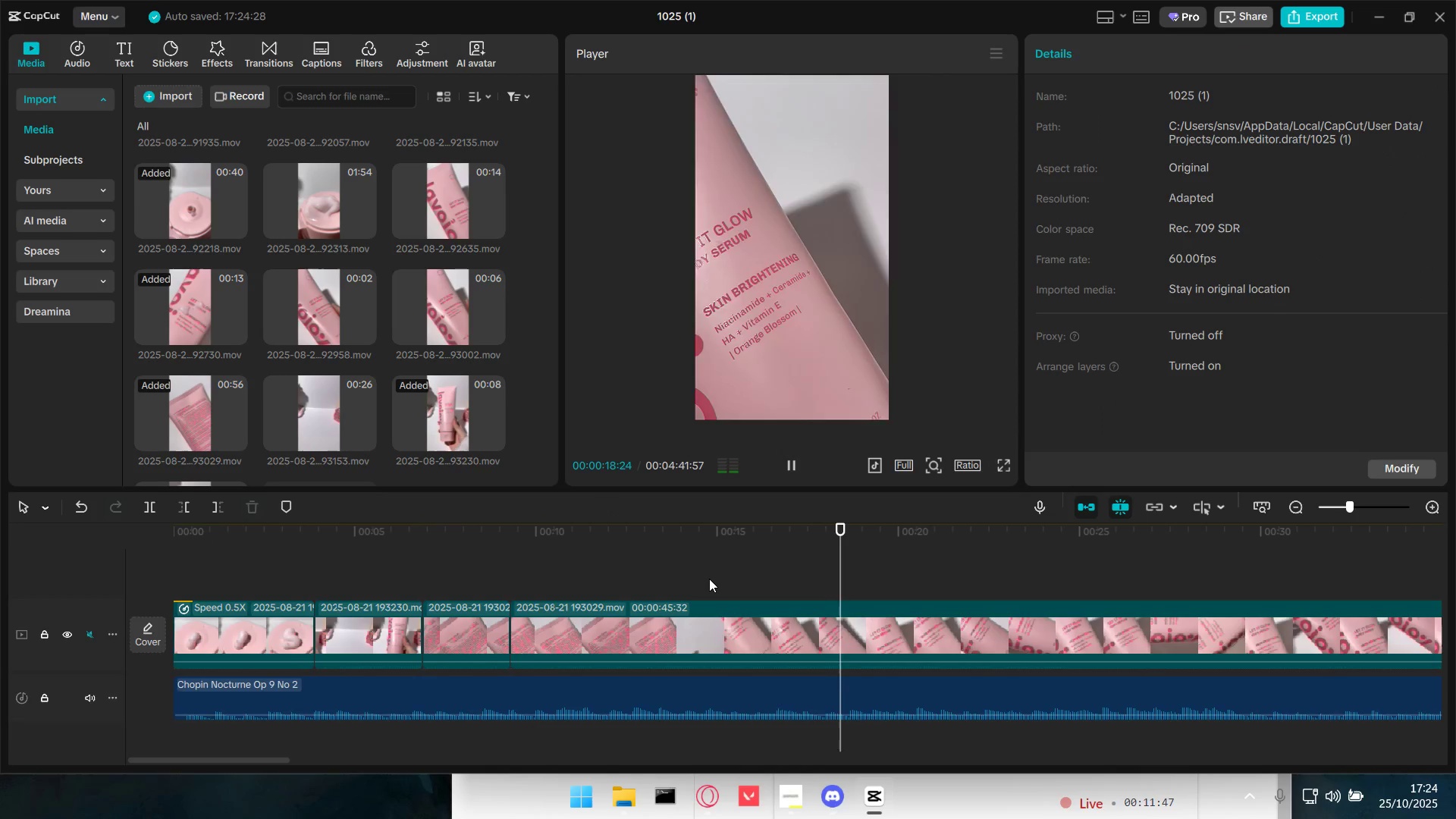 
key(Space)
 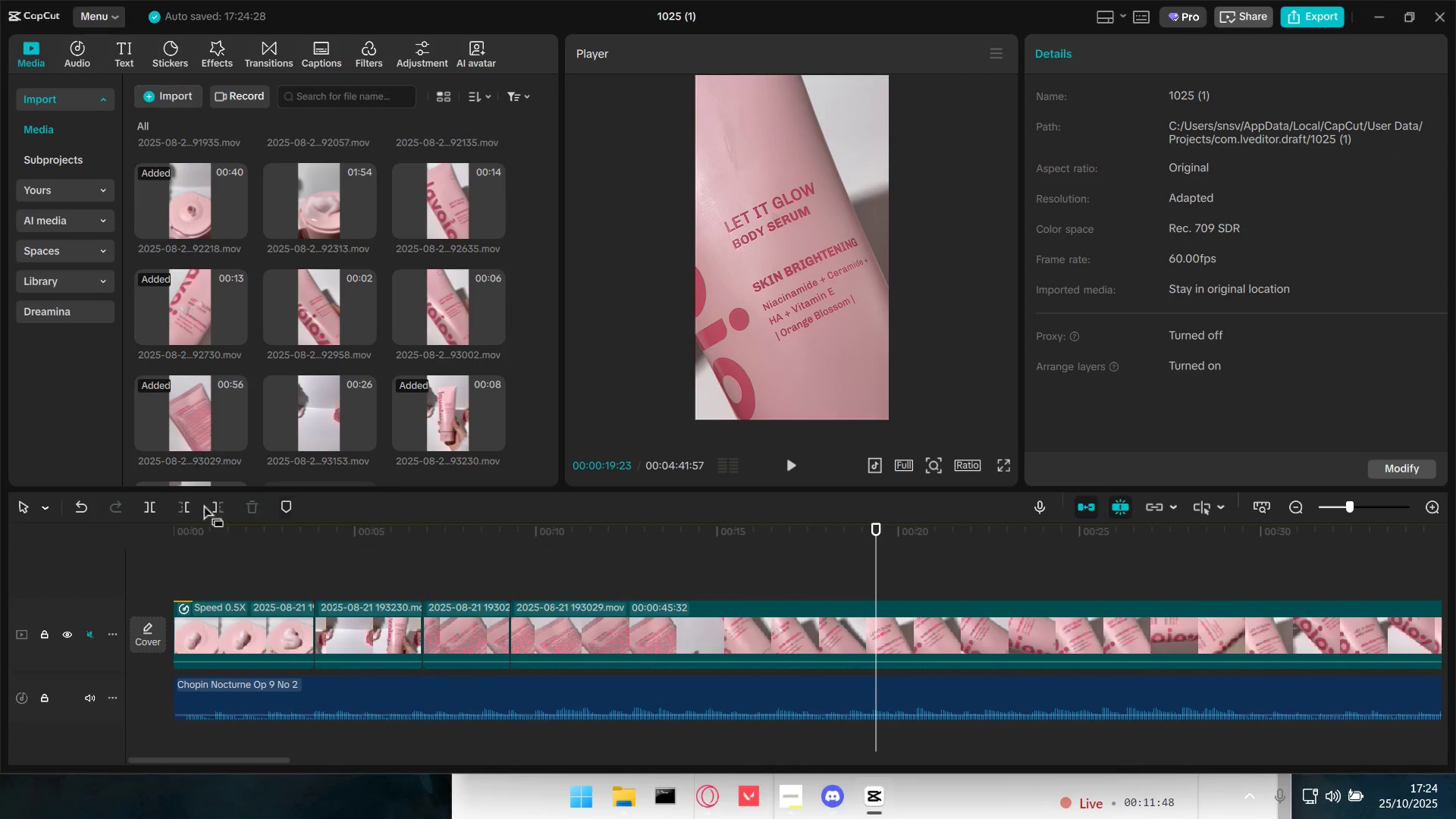 
left_click([185, 500])
 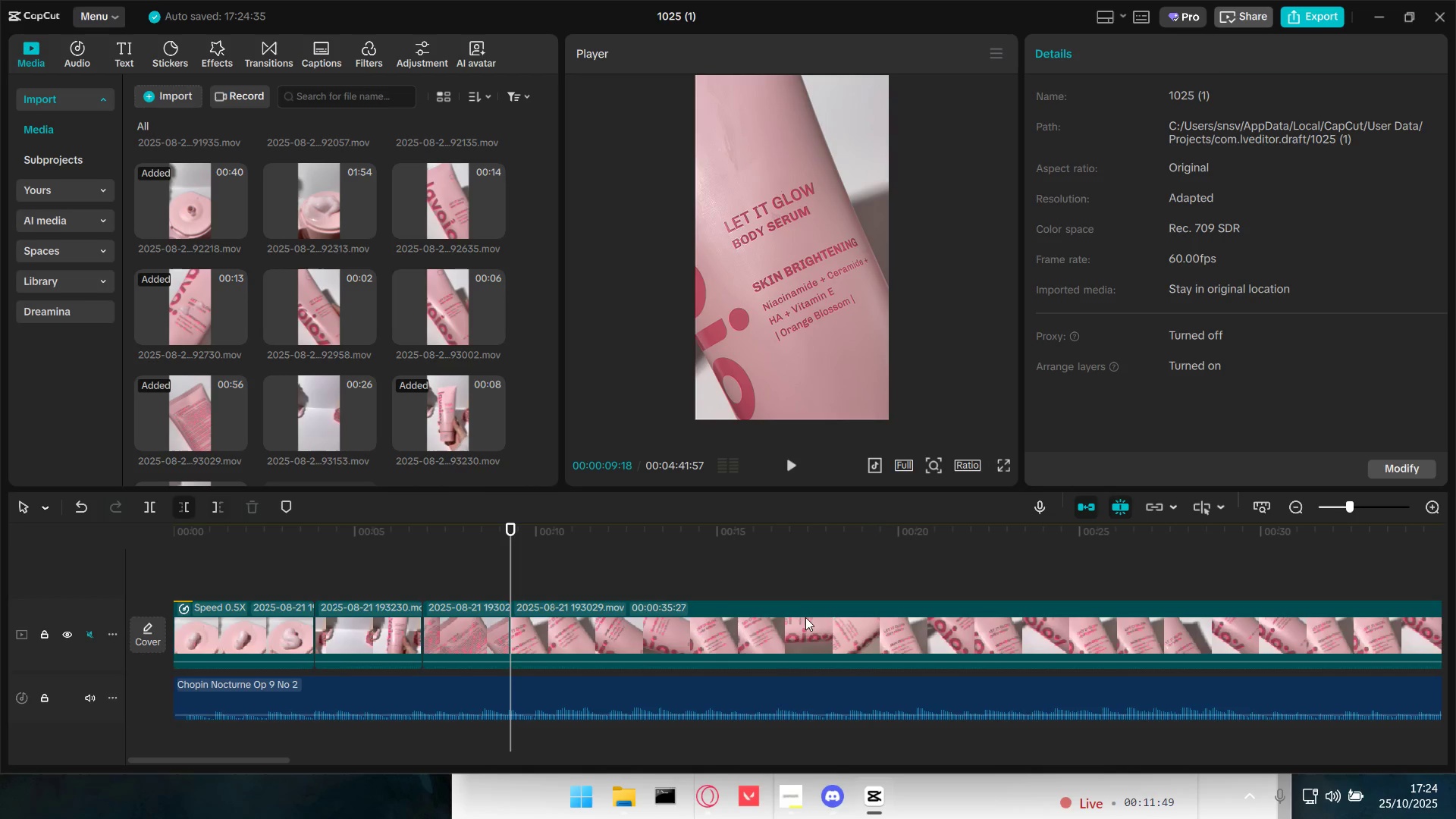 
key(Space)
 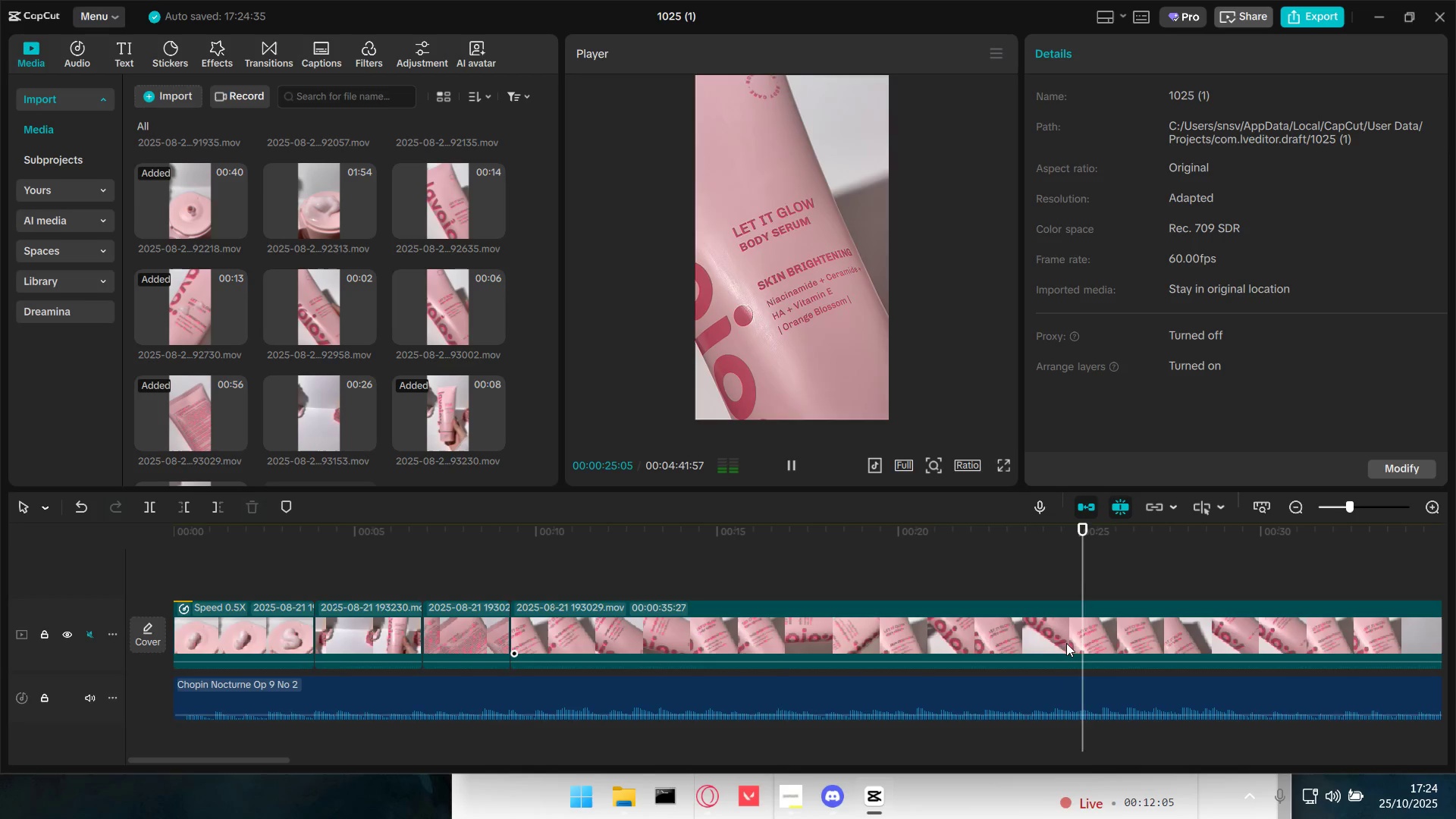 
wait(20.85)
 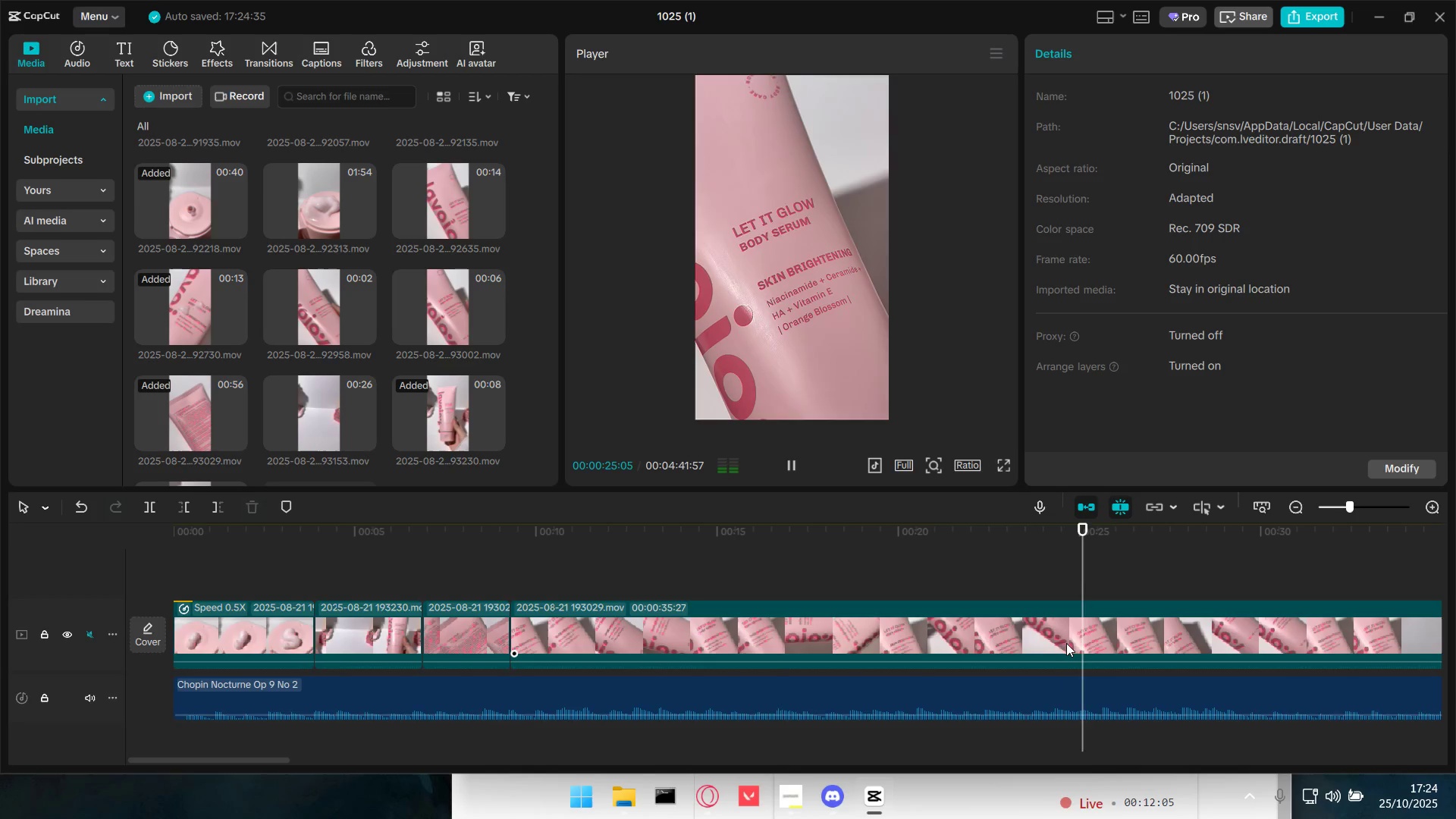 
hold_key(key=ControlLeft, duration=1.12)
scroll: coordinate [908, 579], scroll_direction: down, amount: 4.0
 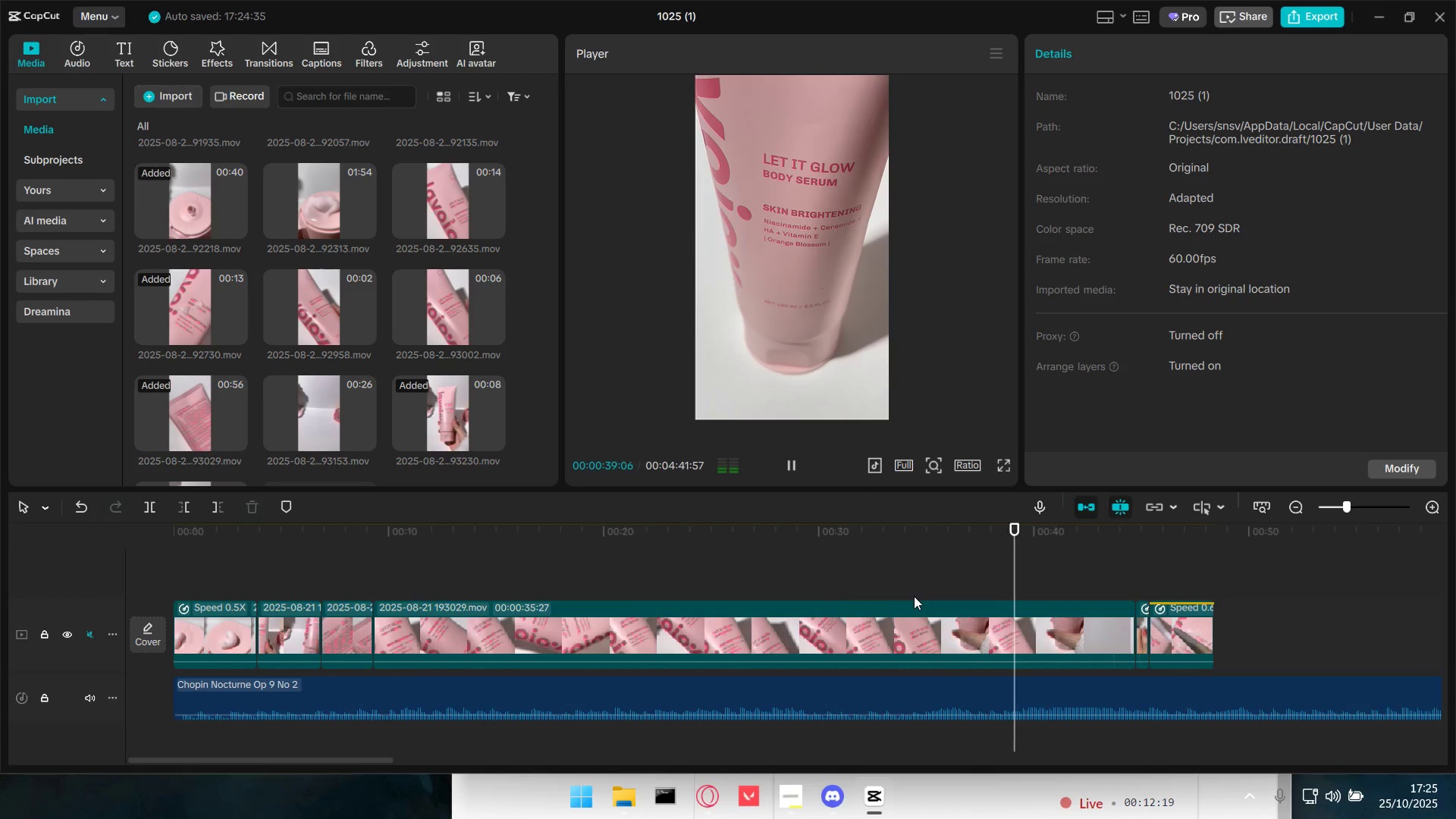 
wait(12.94)
 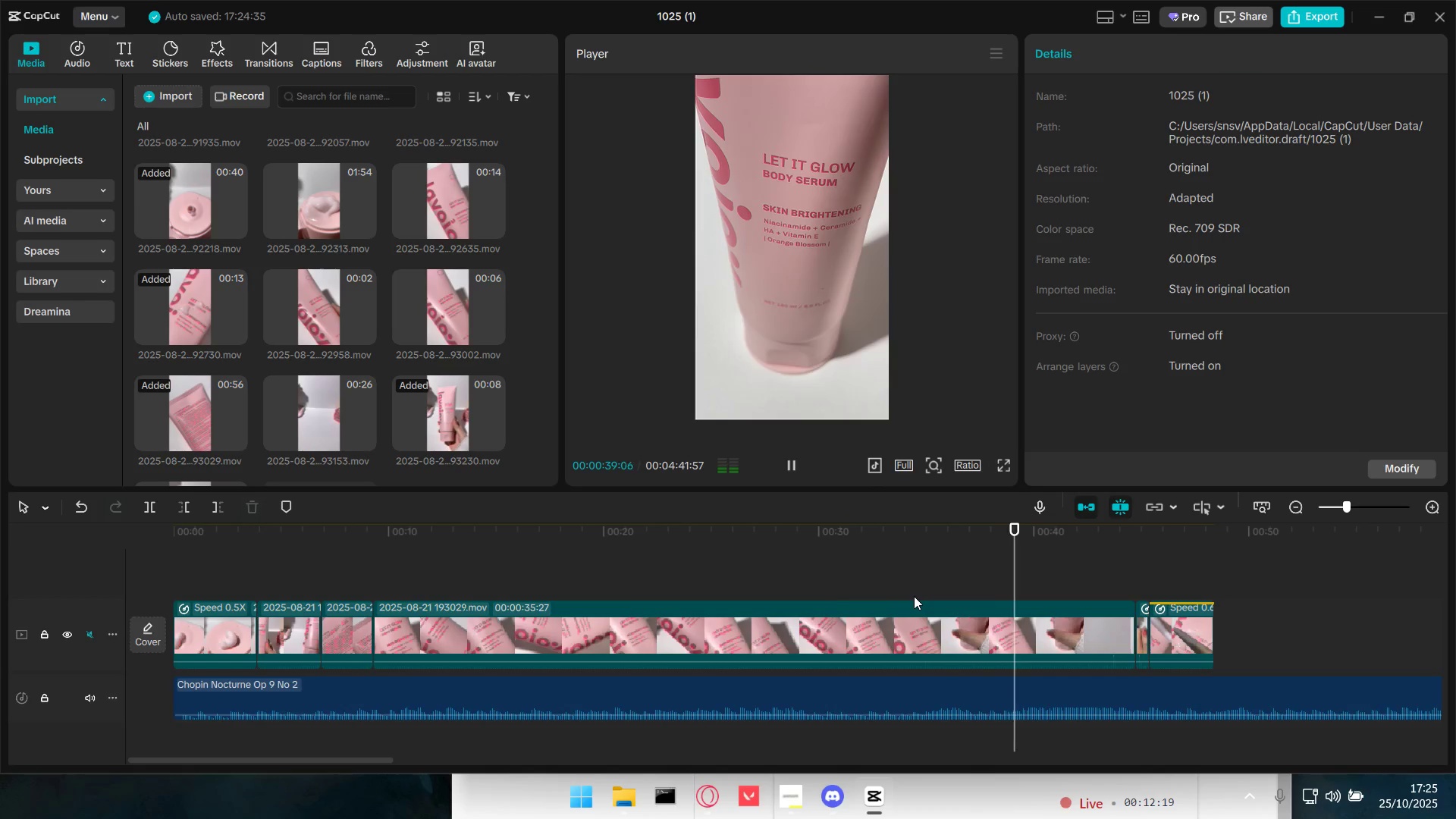 
left_click([716, 592])
 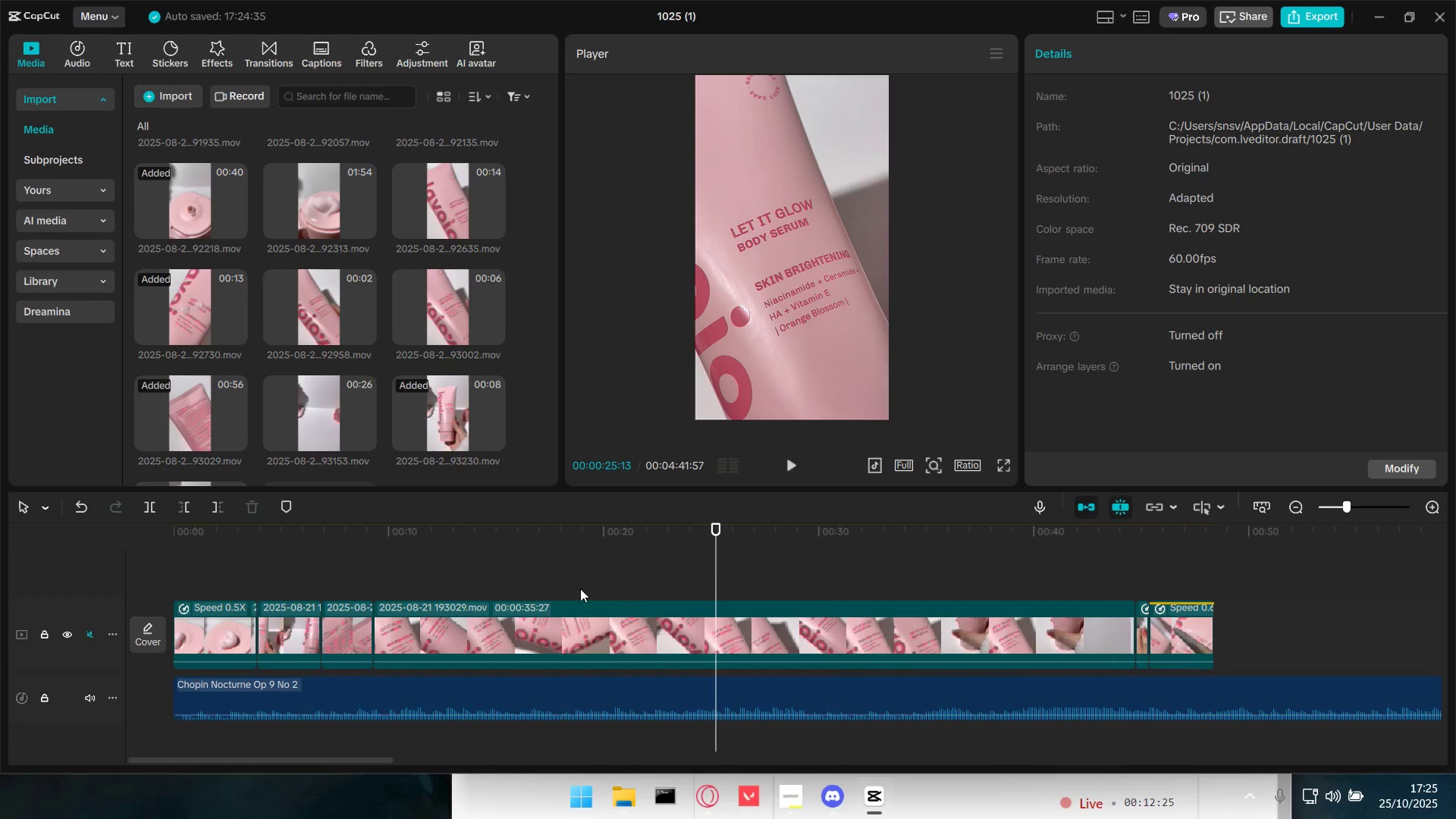 
left_click([529, 592])
 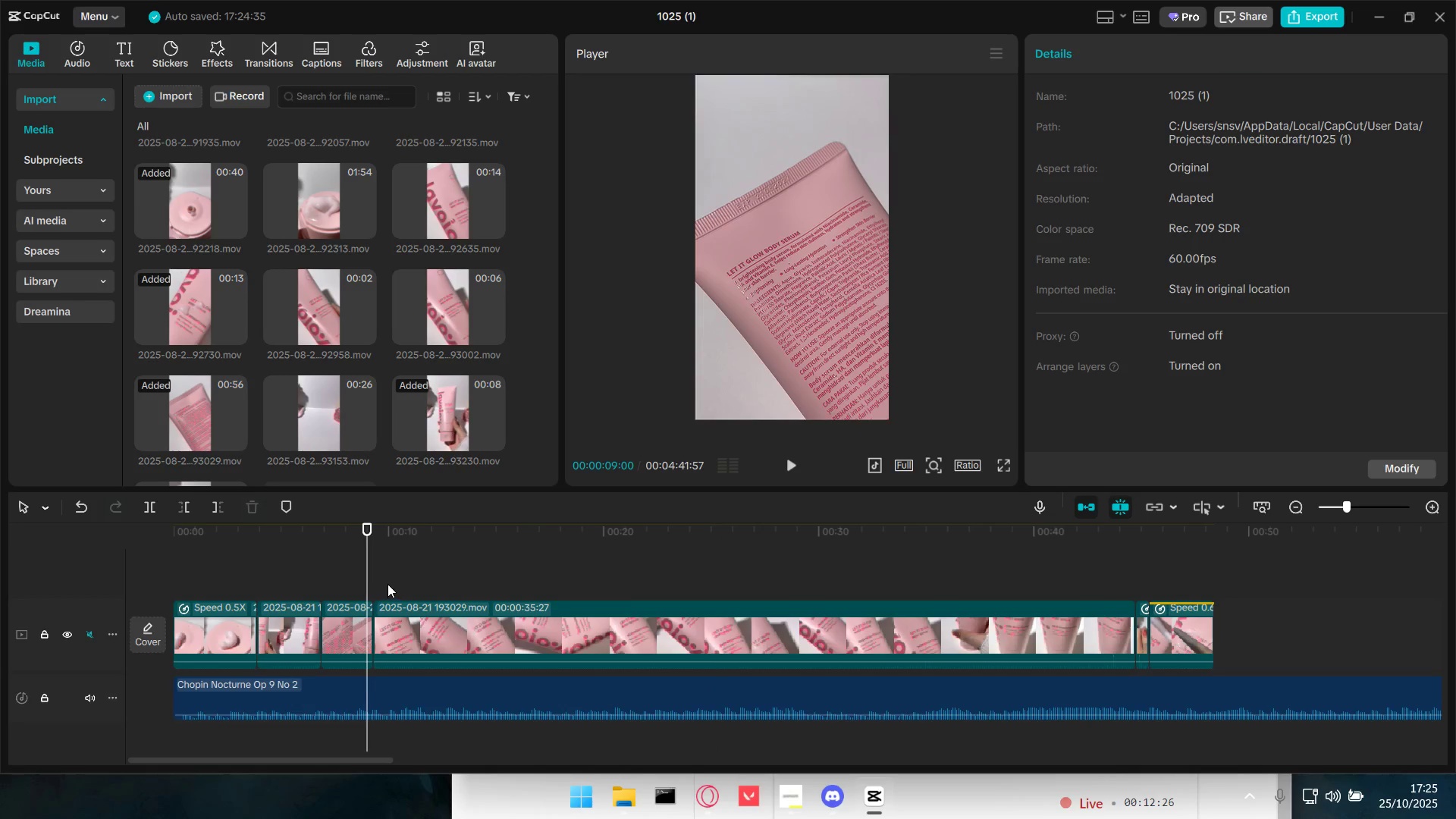 
key(Space)
 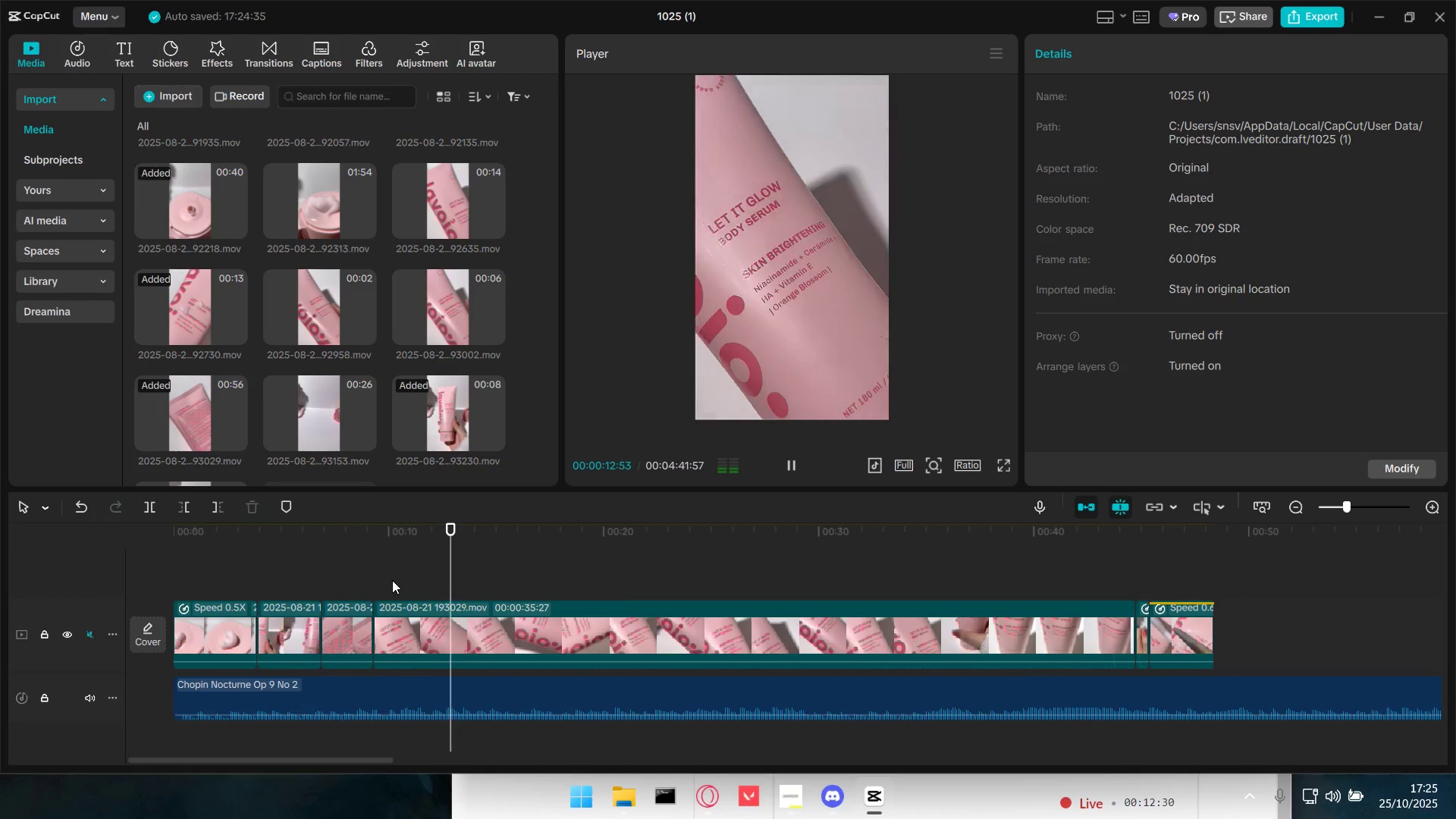 
key(Space)
 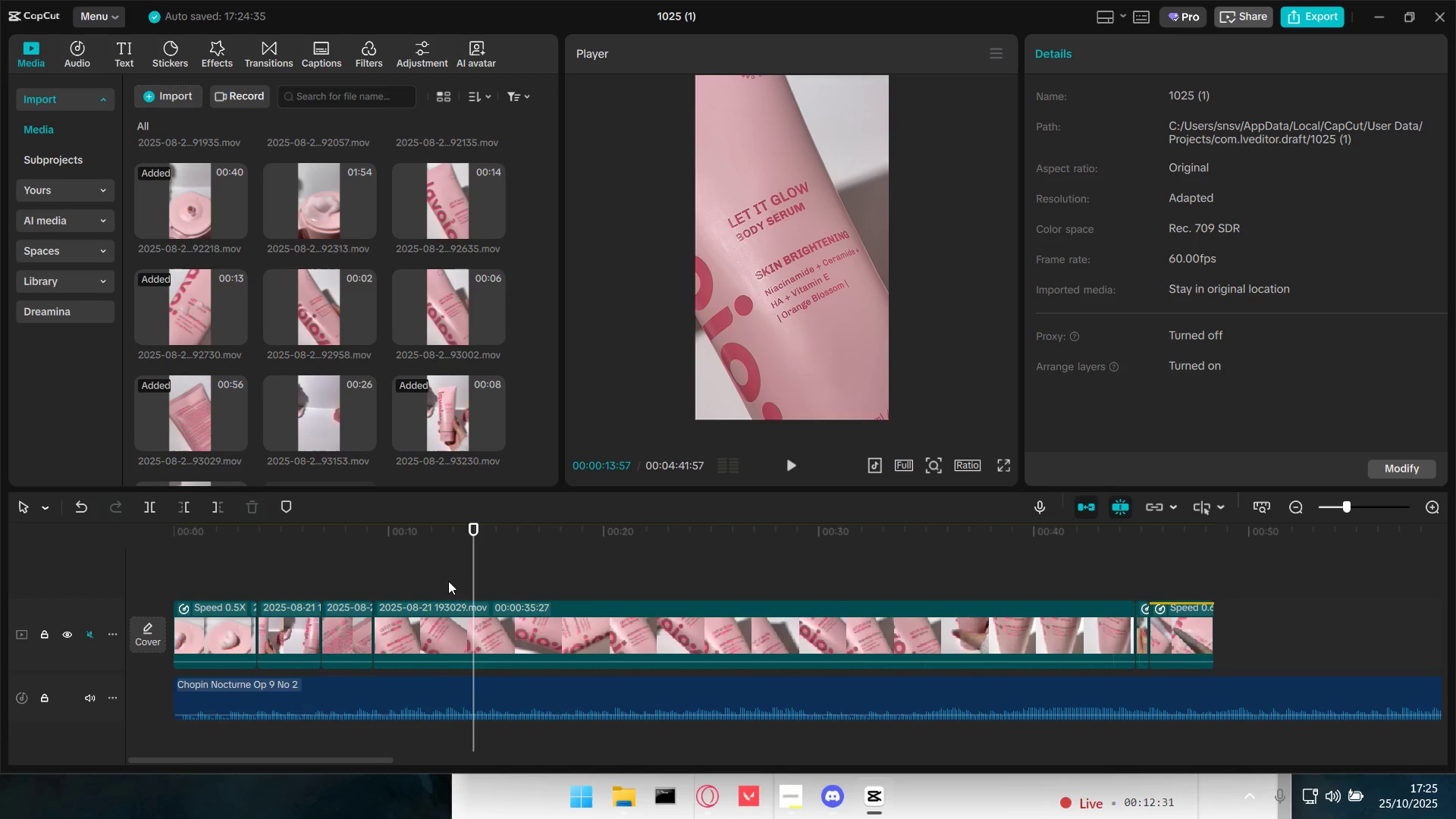 
key(Space)
 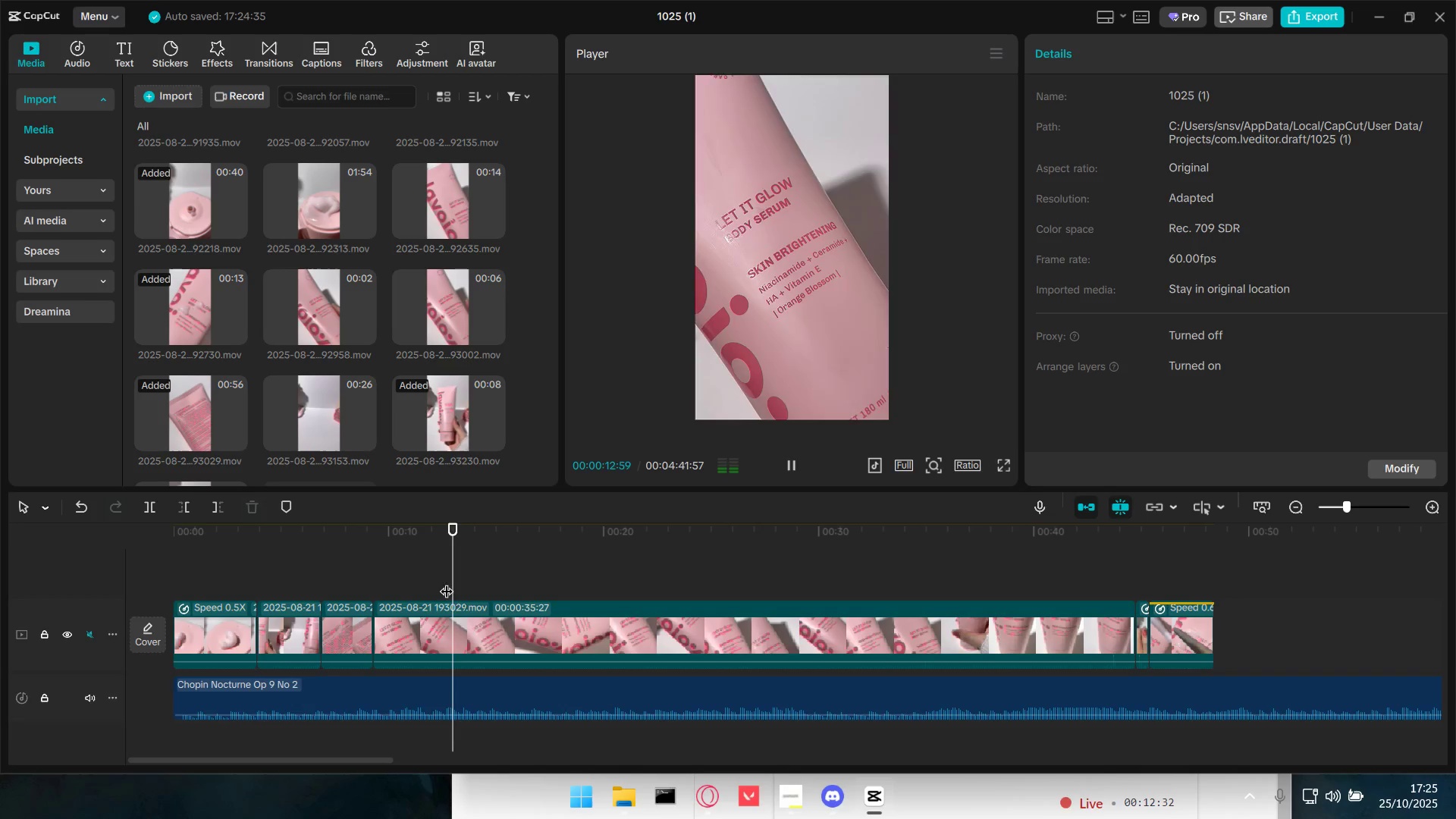 
key(Space)
 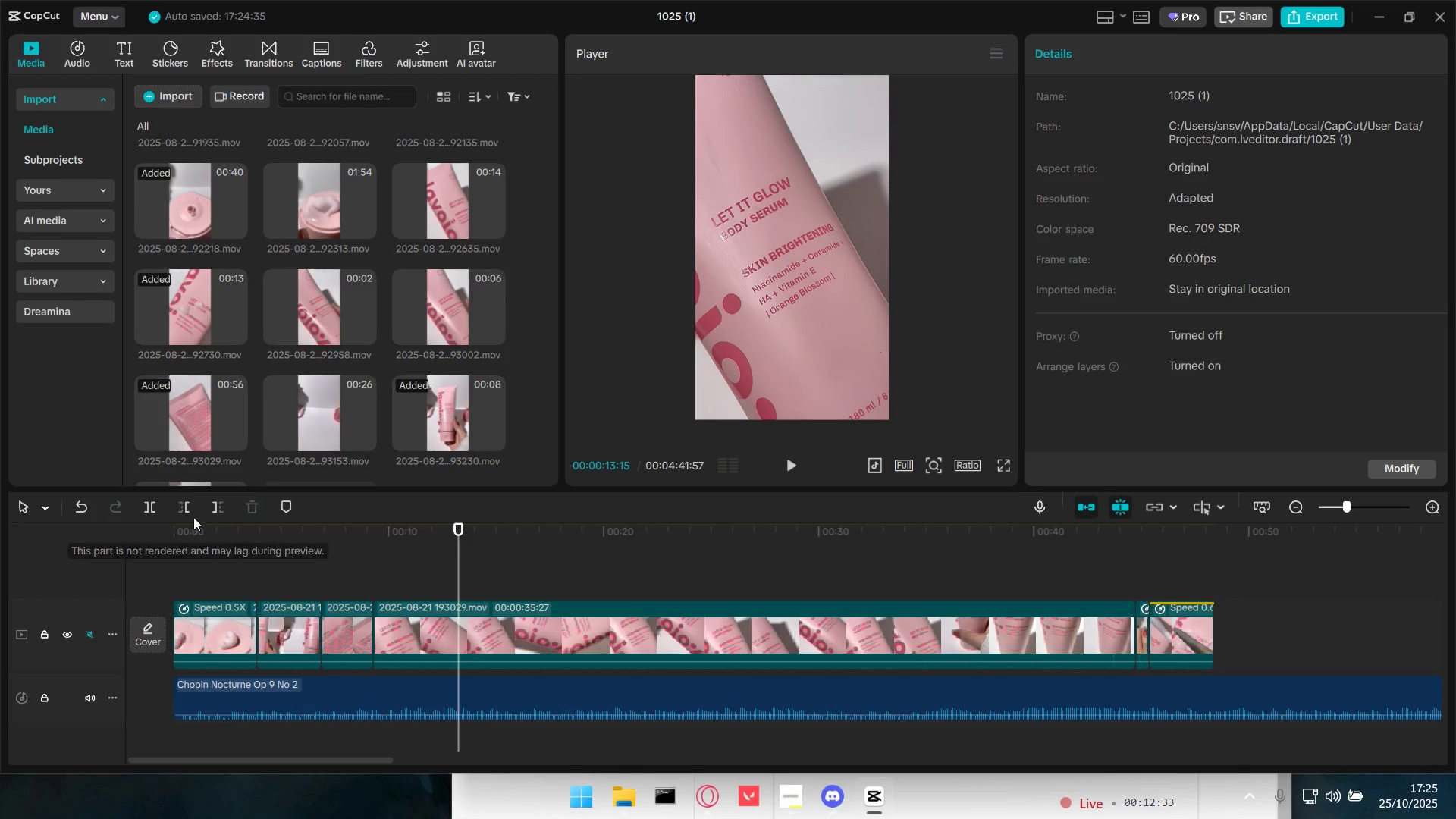 
left_click([185, 509])
 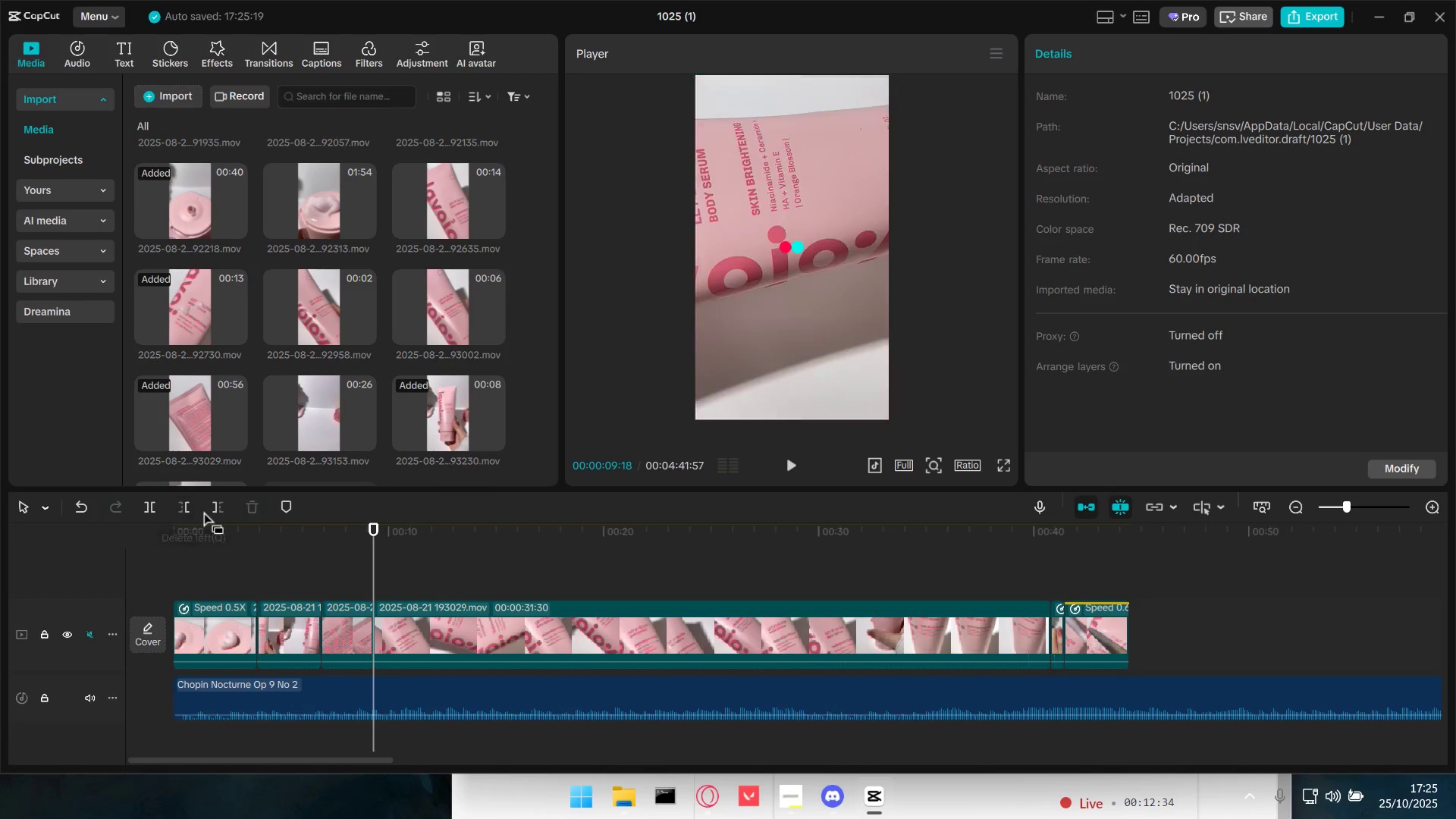 
key(Space)
 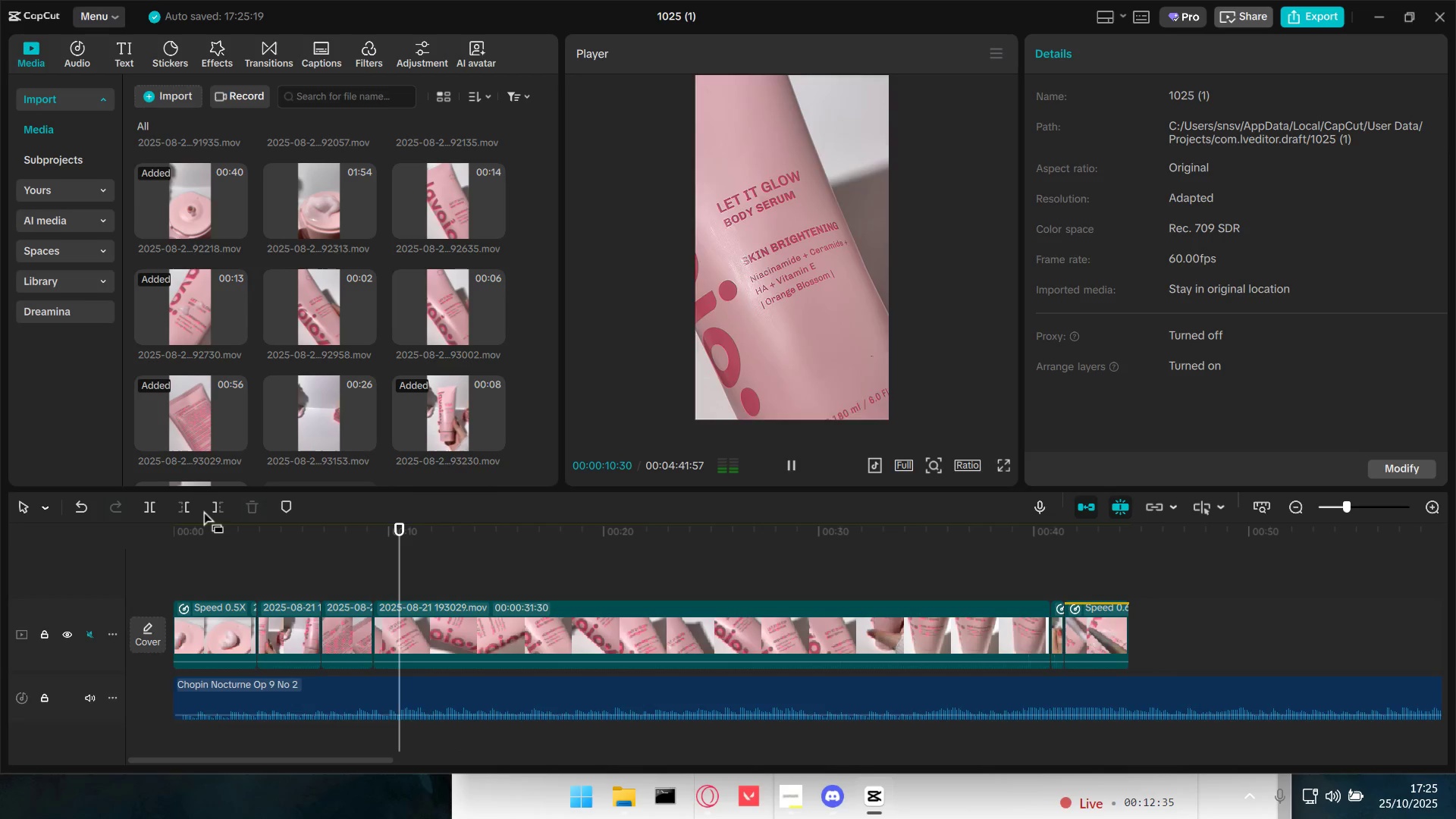 
key(Space)
 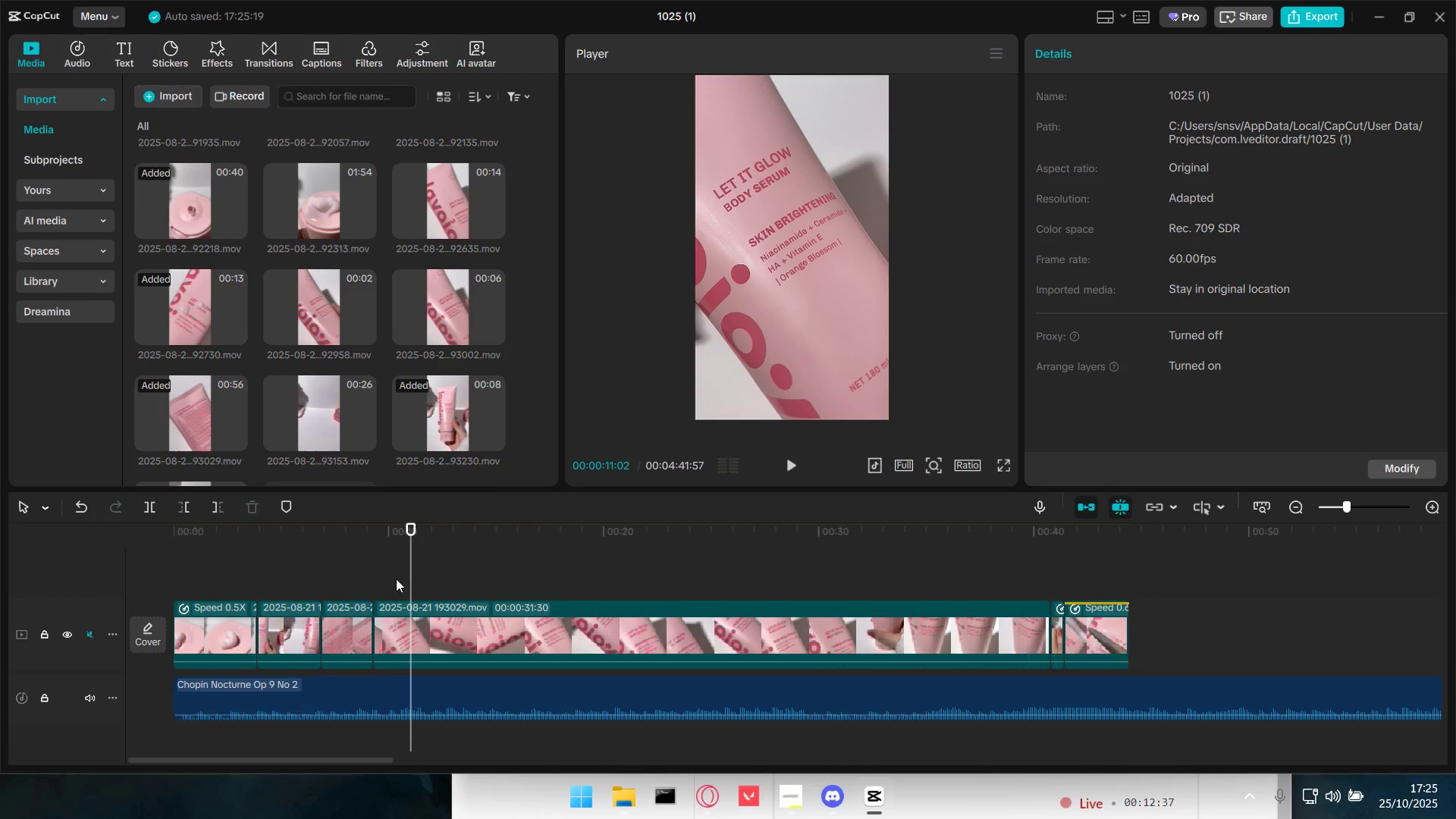 
left_click([384, 579])
 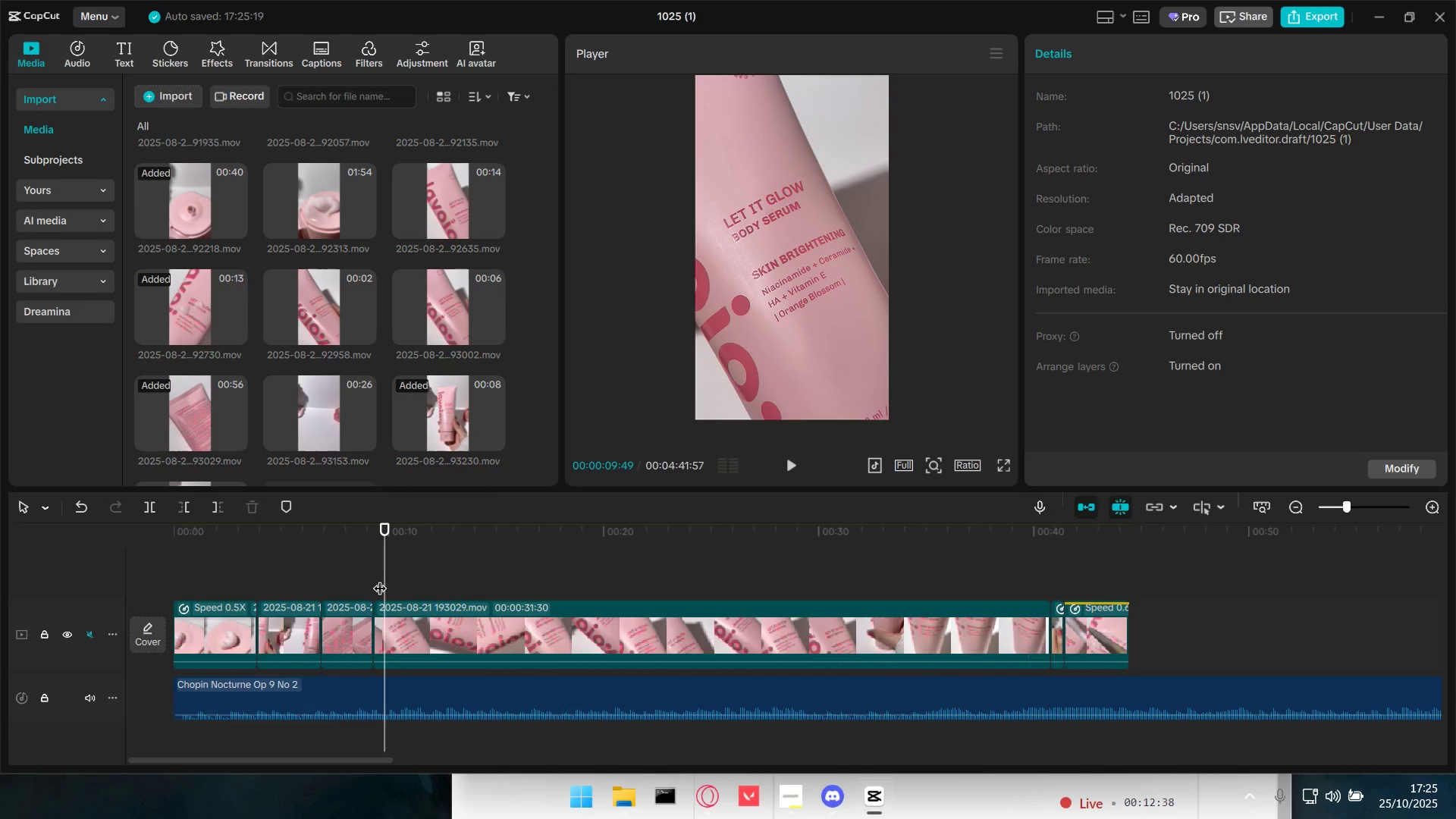 
key(Space)
 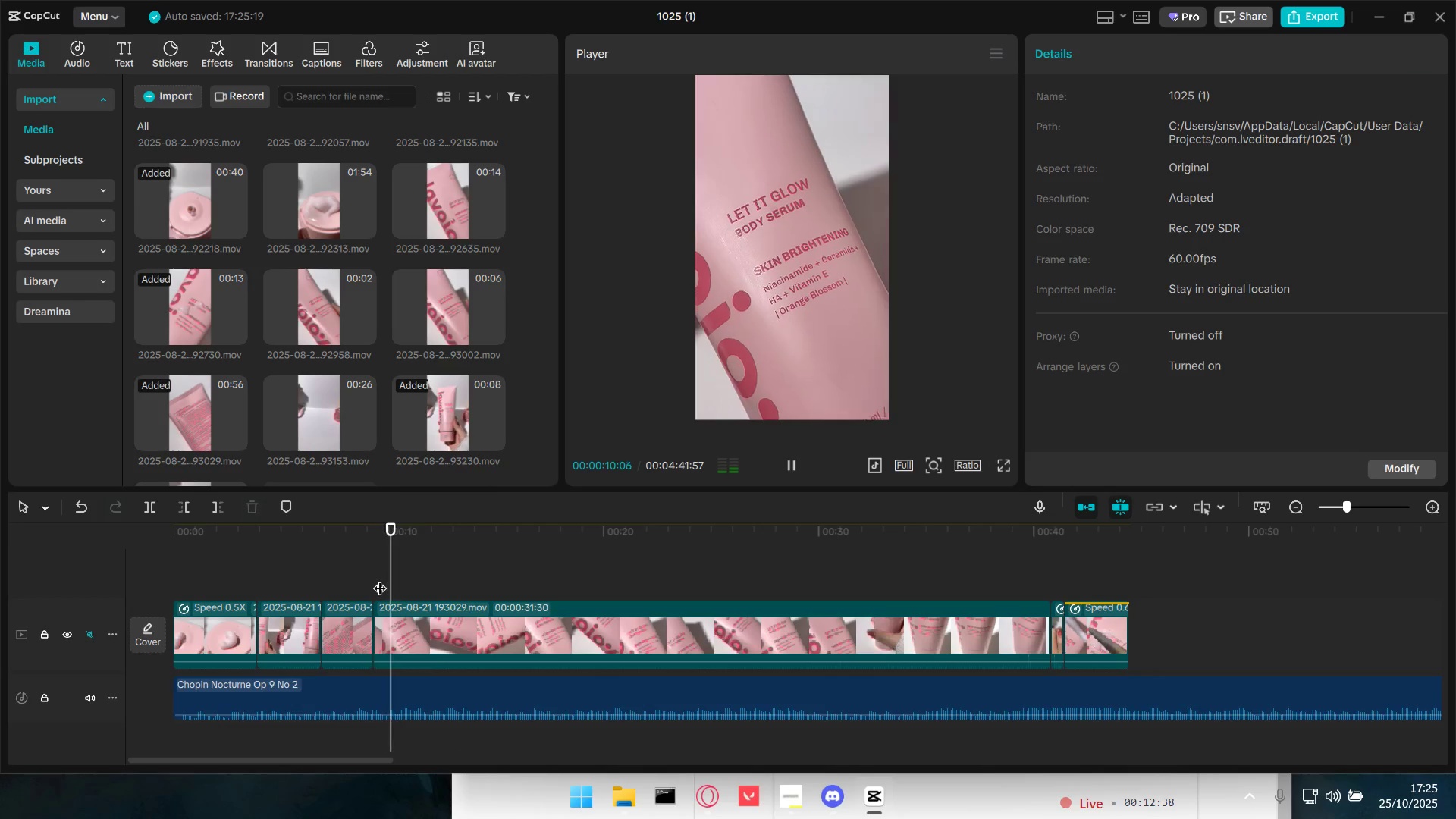 
key(Space)
 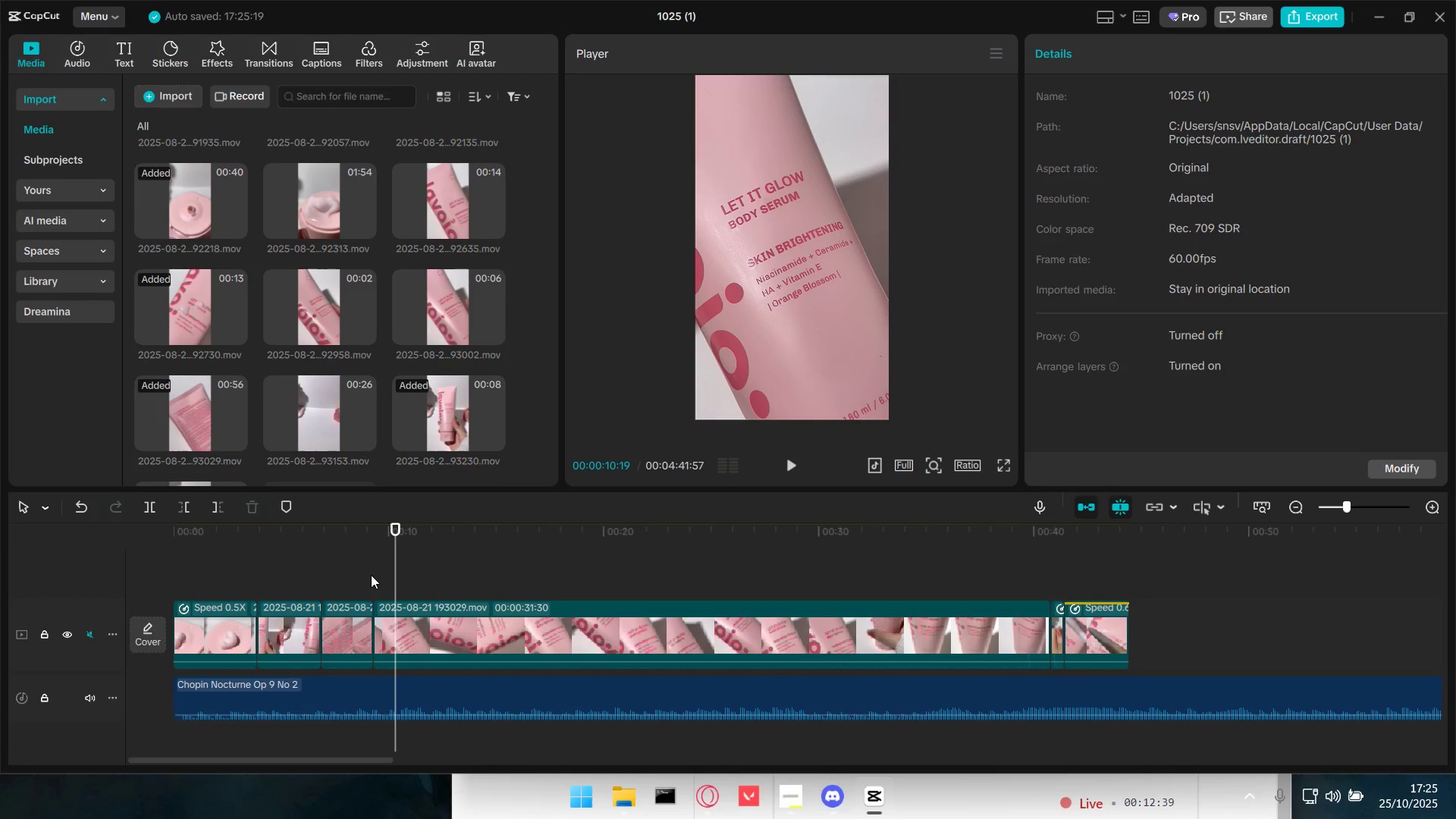 
key(Space)
 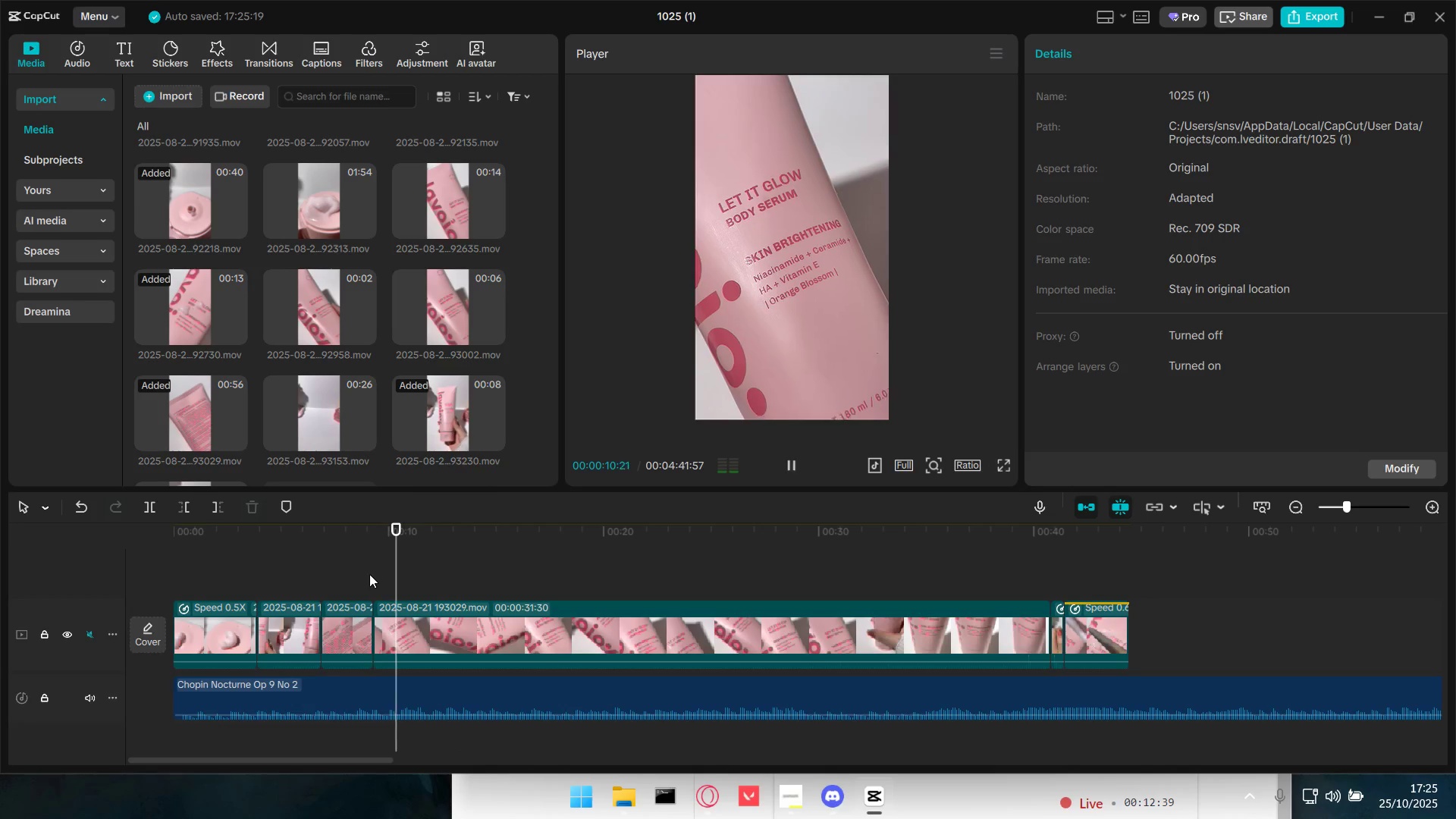 
key(Space)
 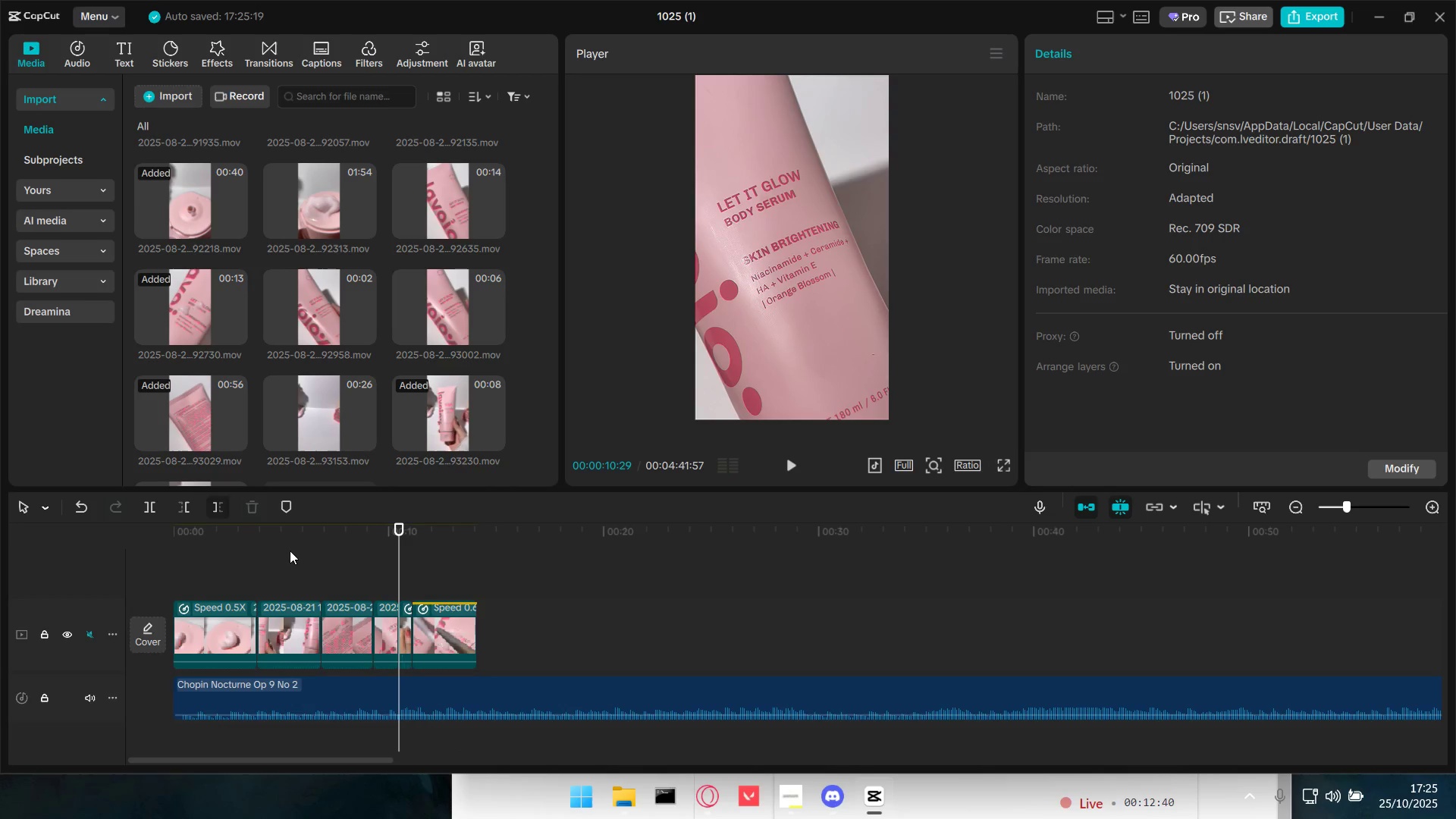 
double_click([362, 567])
 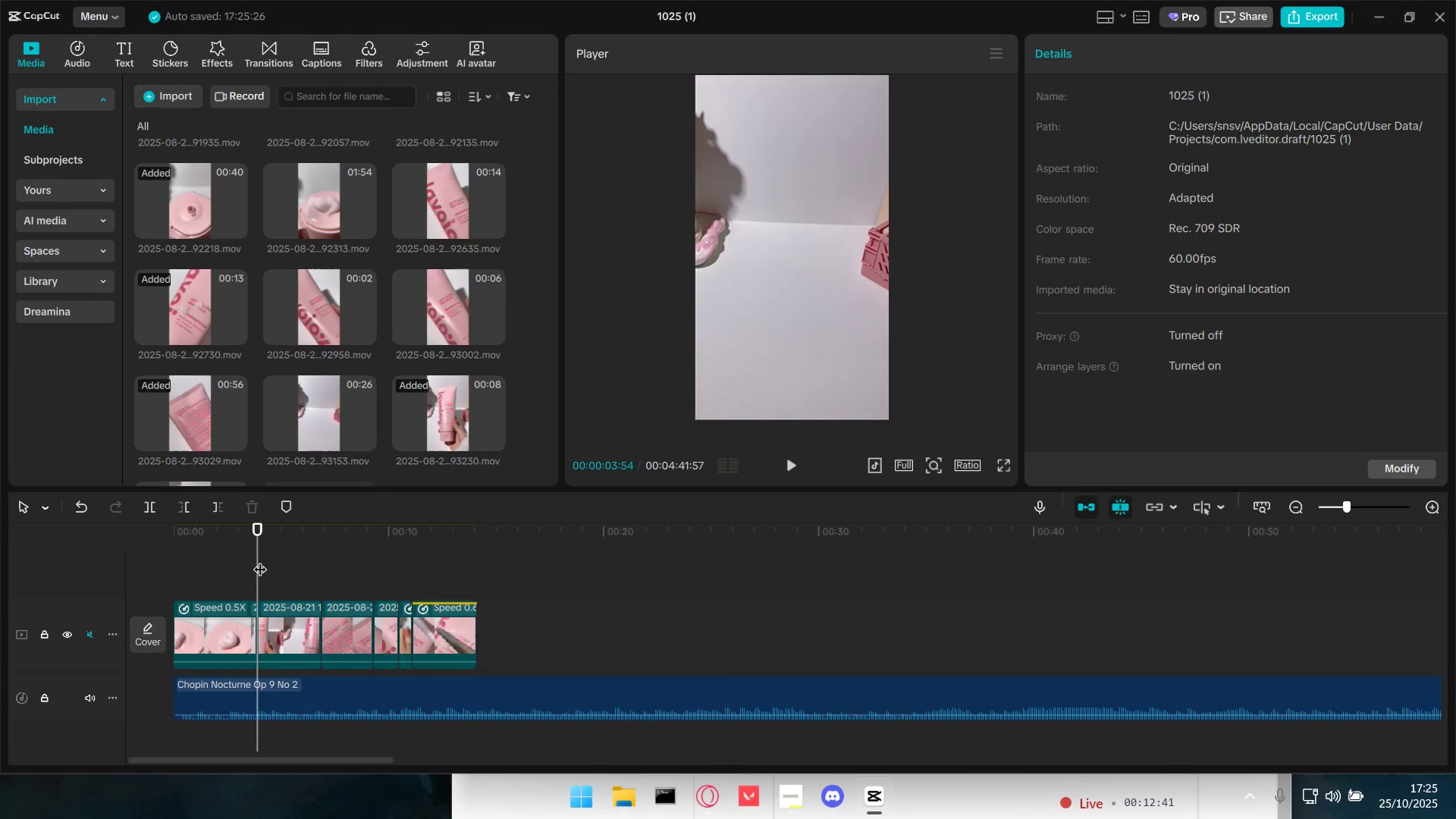 
left_click_drag(start_coordinate=[259, 560], to_coordinate=[61, 548])
 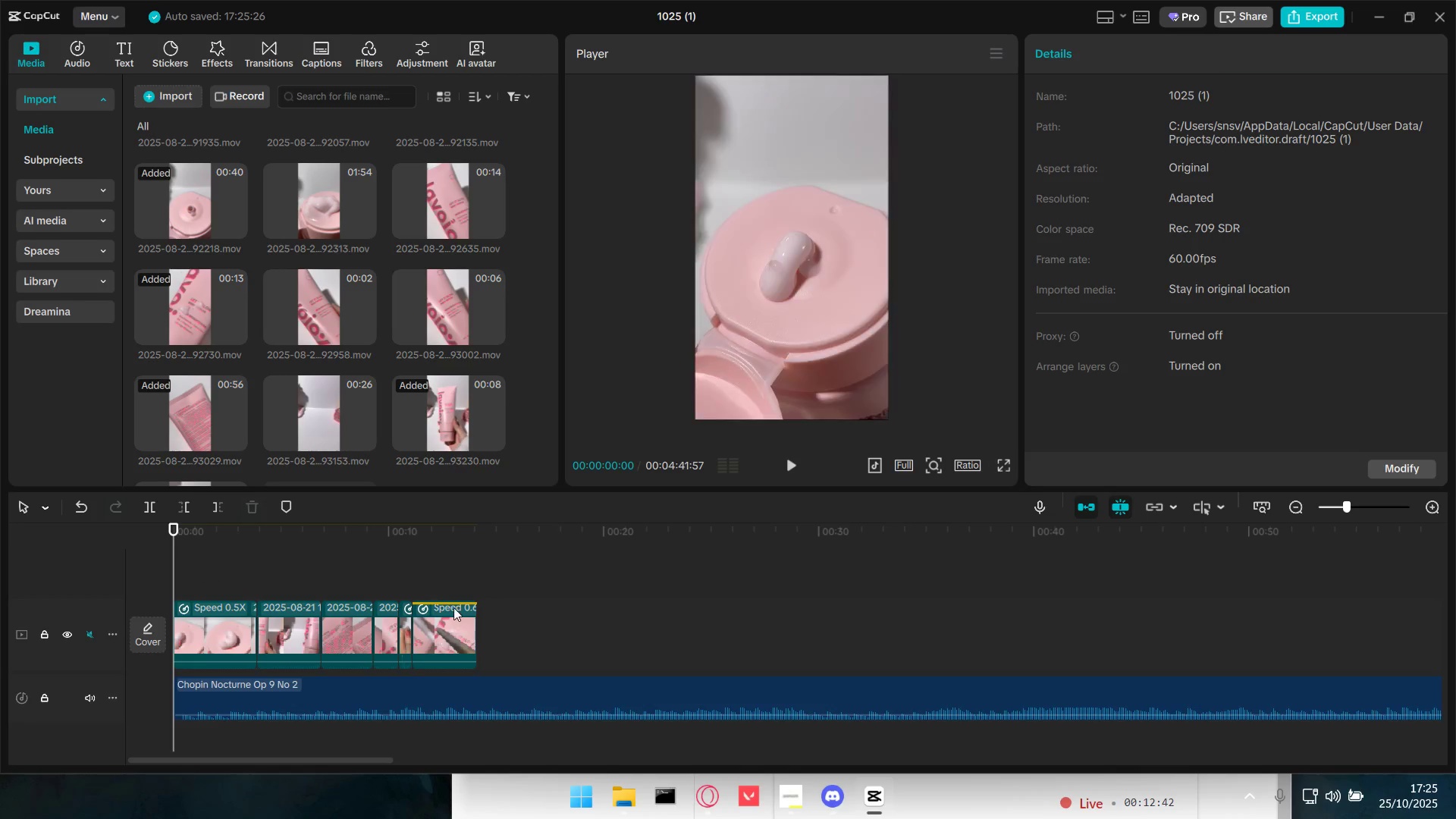 
key(Space)
 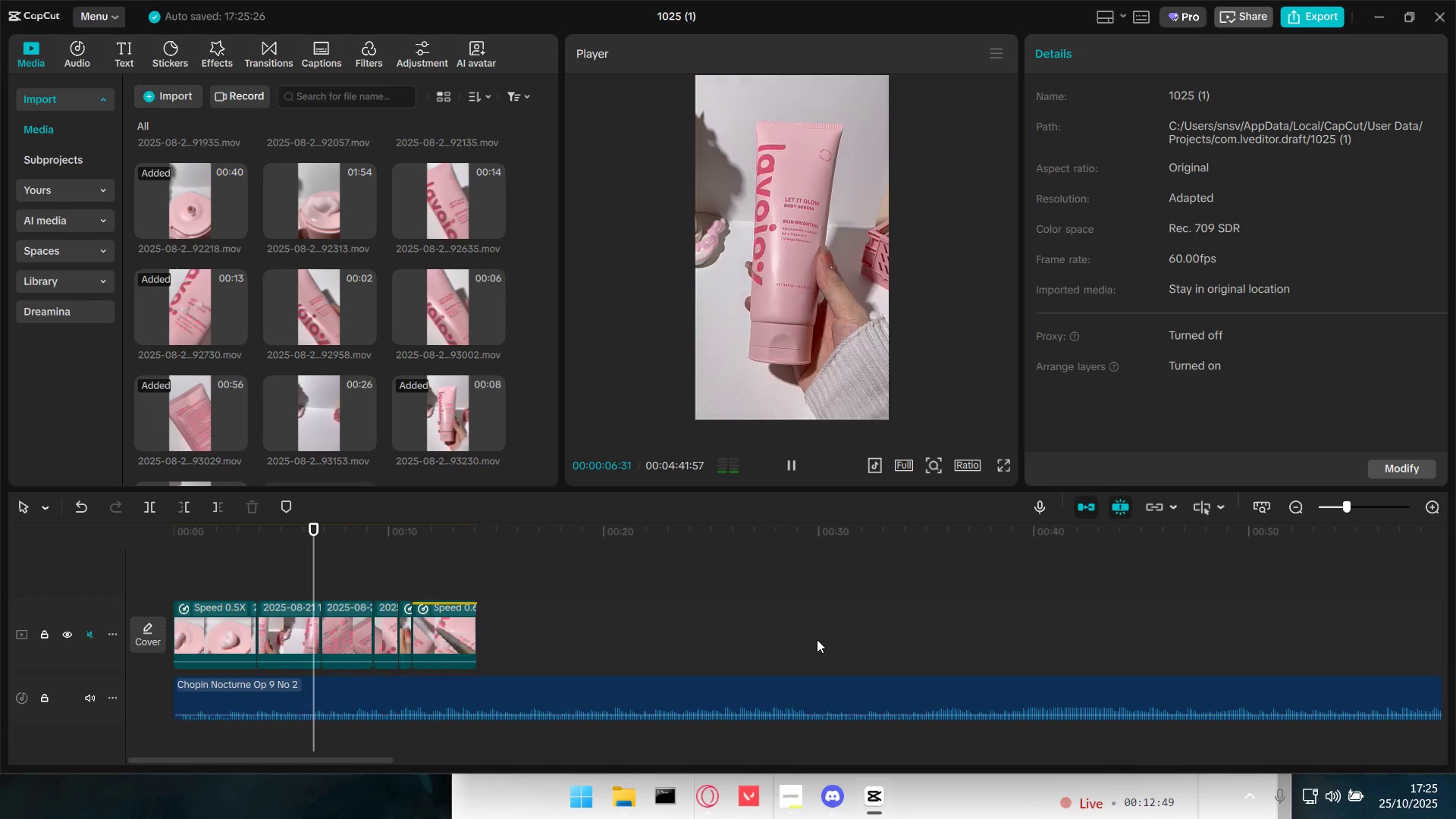 
wait(11.63)
 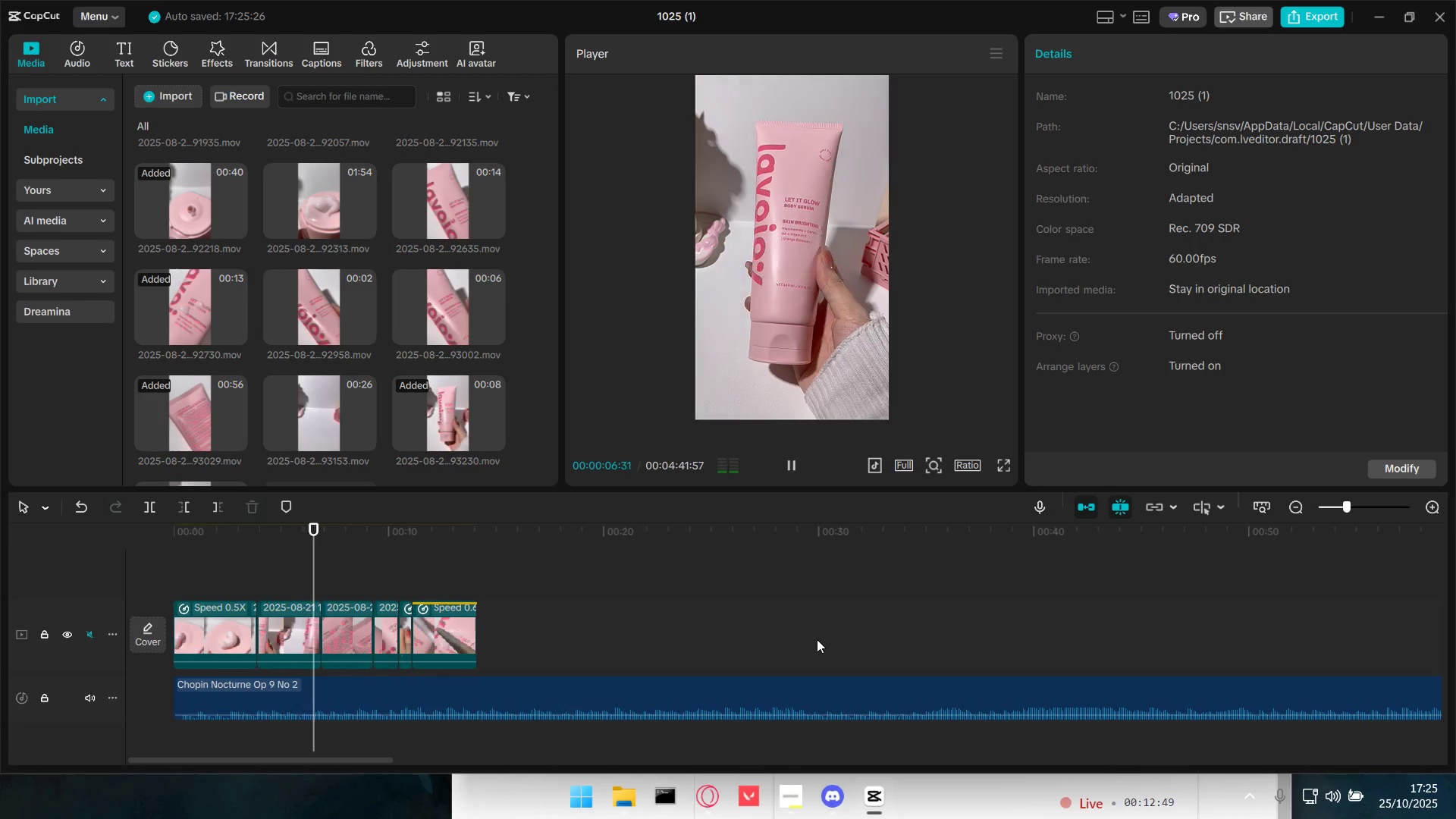 
key(Space)
 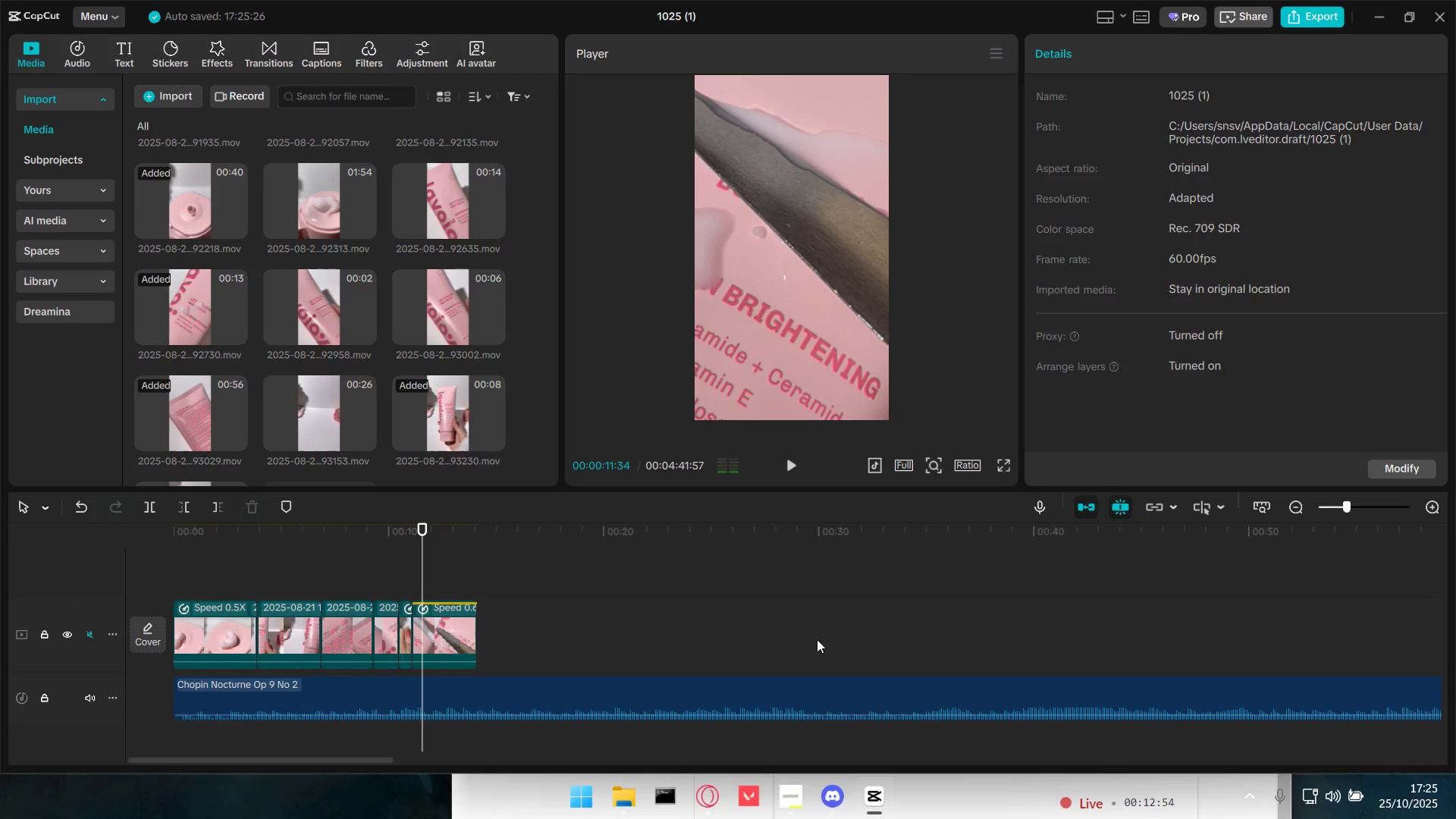 
hold_key(key=ControlLeft, duration=0.56)
scroll: coordinate [489, 732], scroll_direction: up, amount: 5.0
 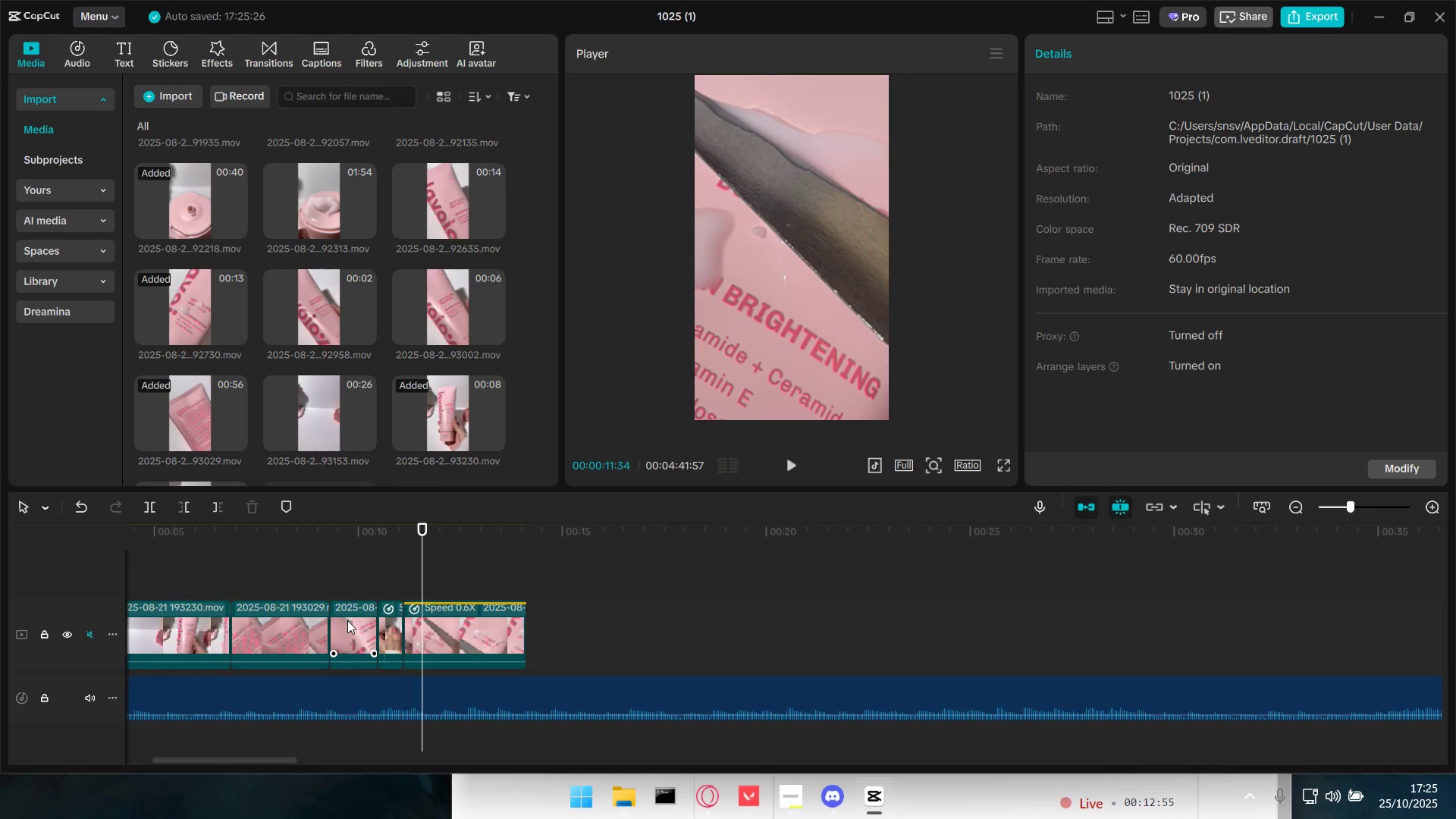 
double_click([350, 579])
 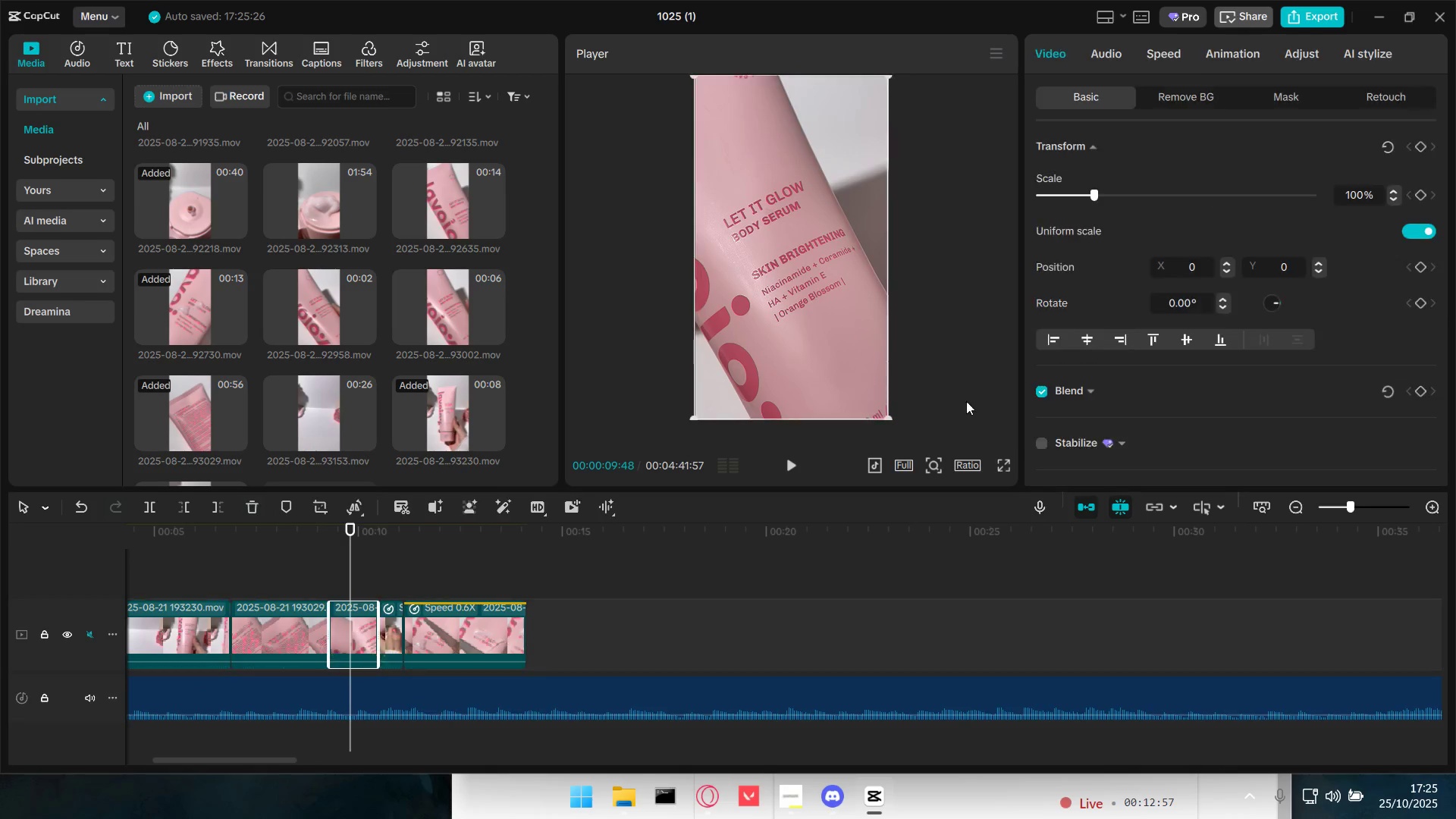 
left_click([1178, 58])
 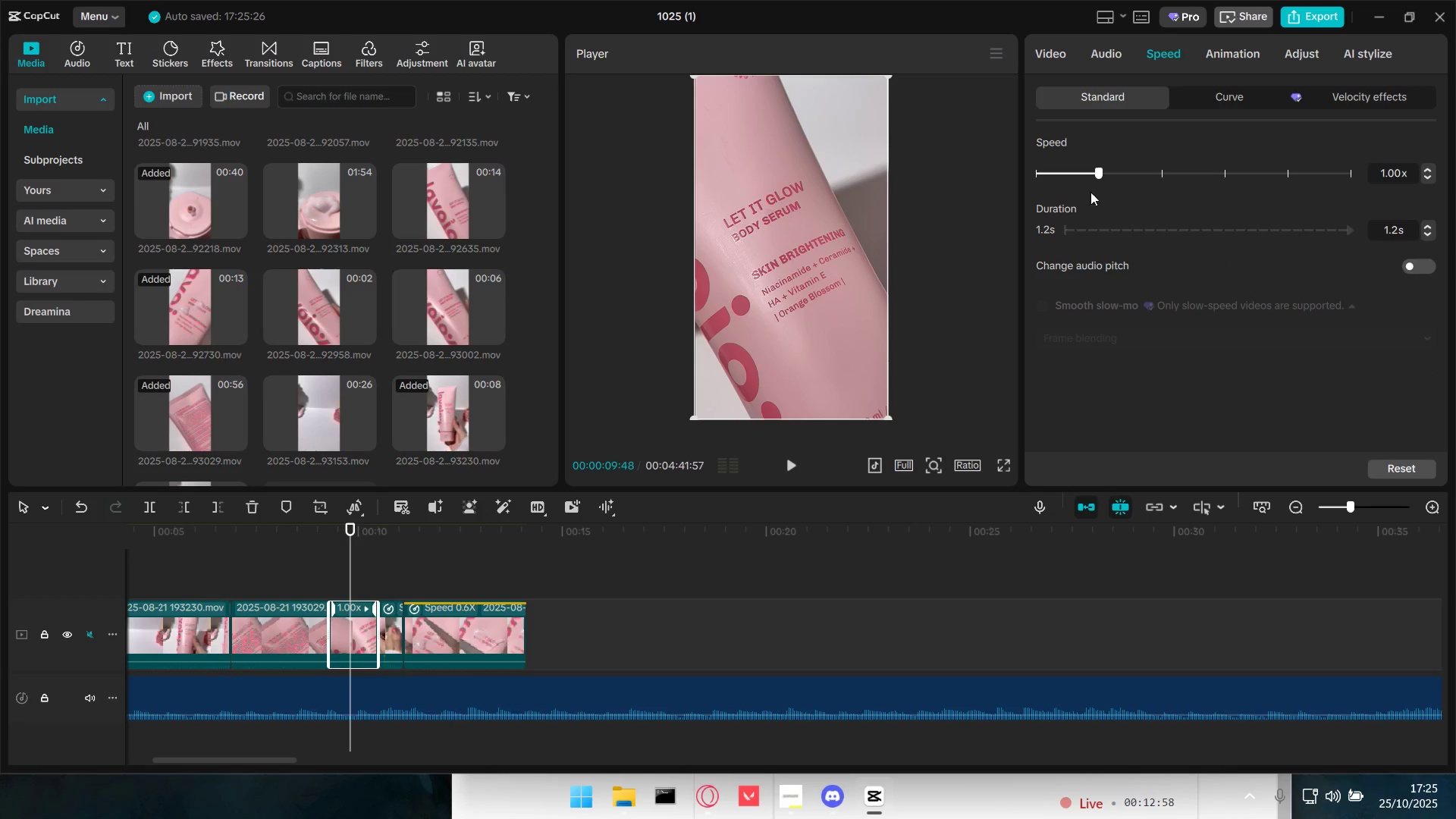 
left_click_drag(start_coordinate=[1094, 174], to_coordinate=[1072, 169])
 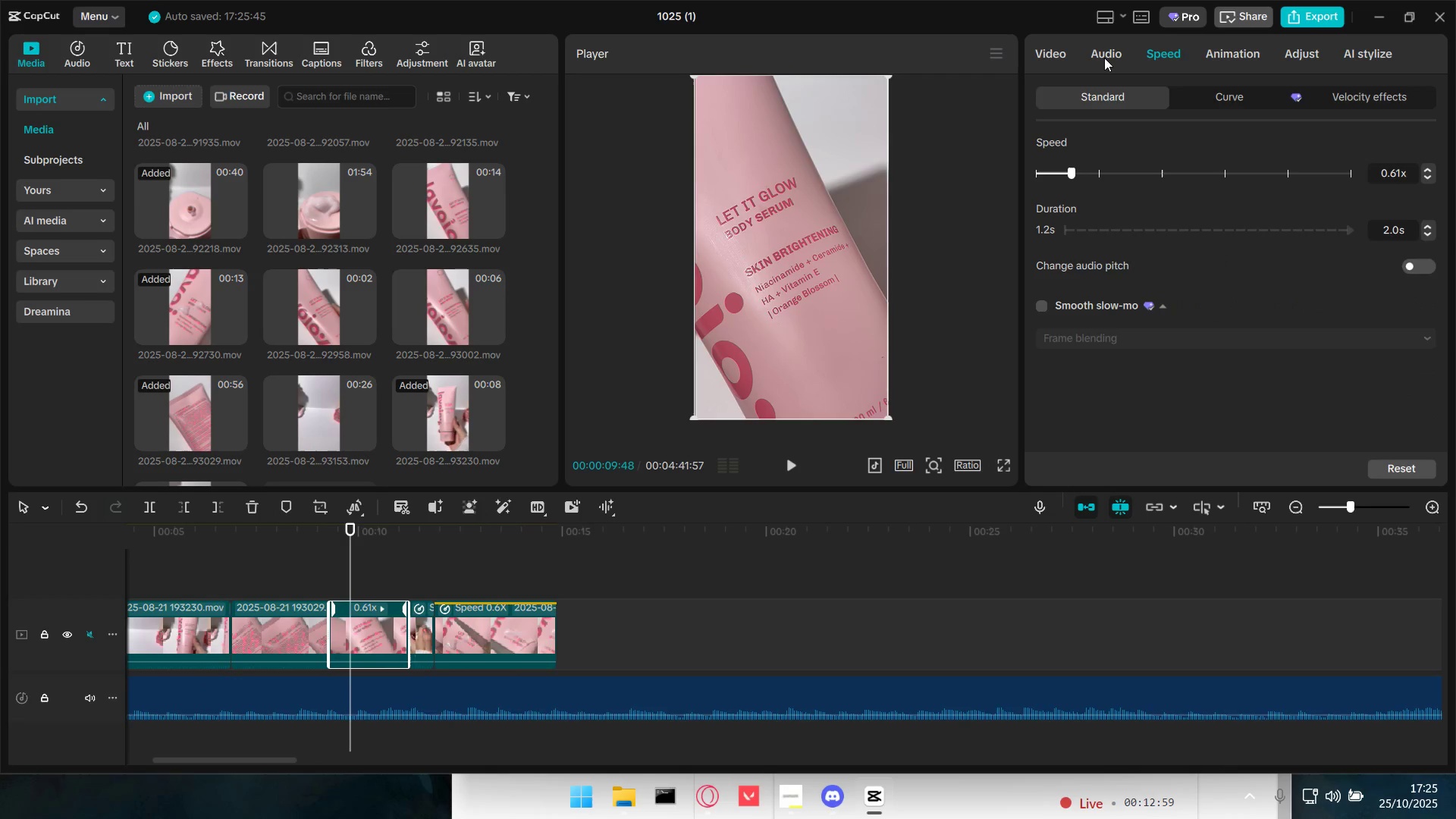 
triple_click([1103, 55])
 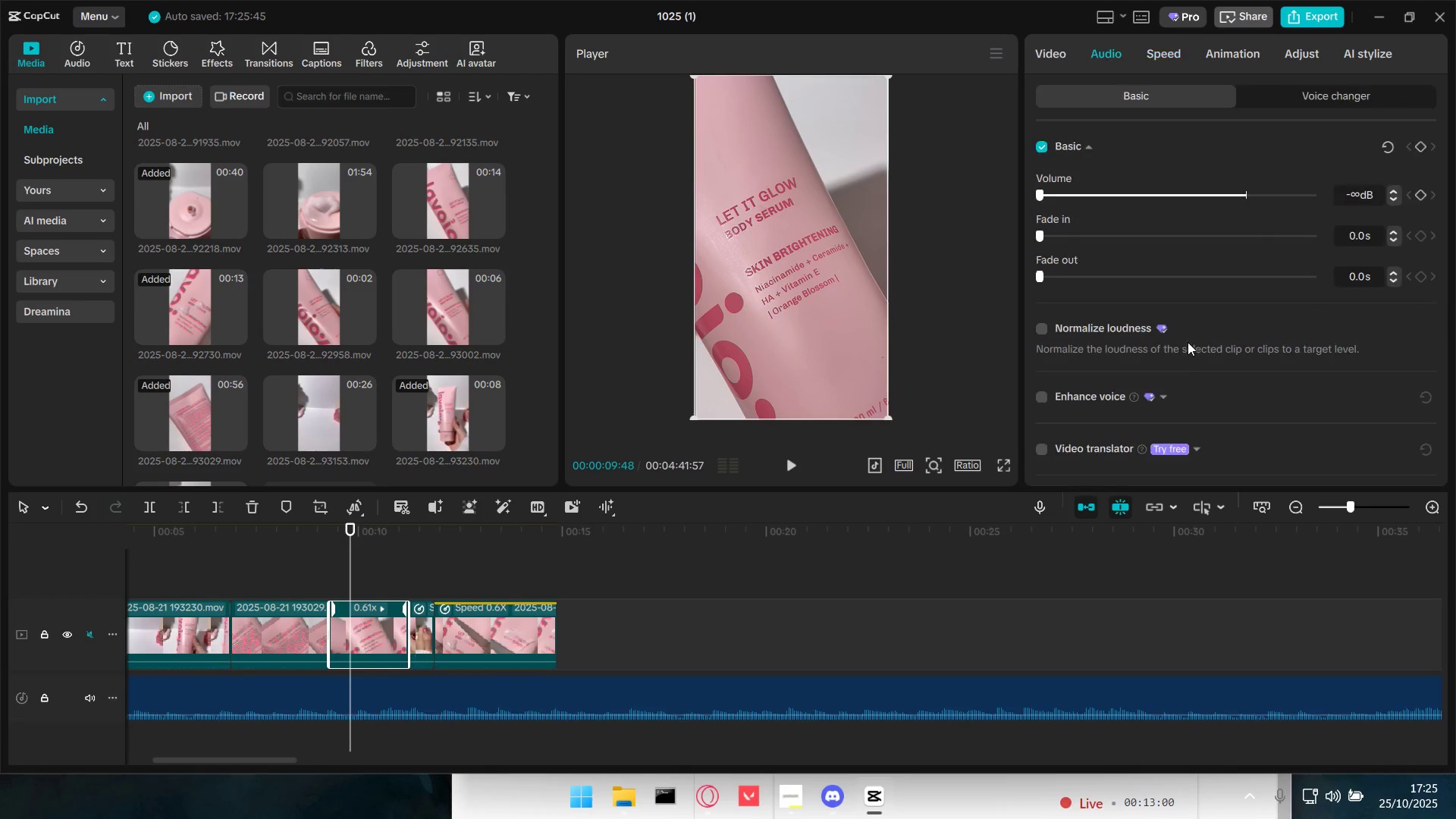 
scroll: coordinate [1191, 340], scroll_direction: down, amount: 5.0
 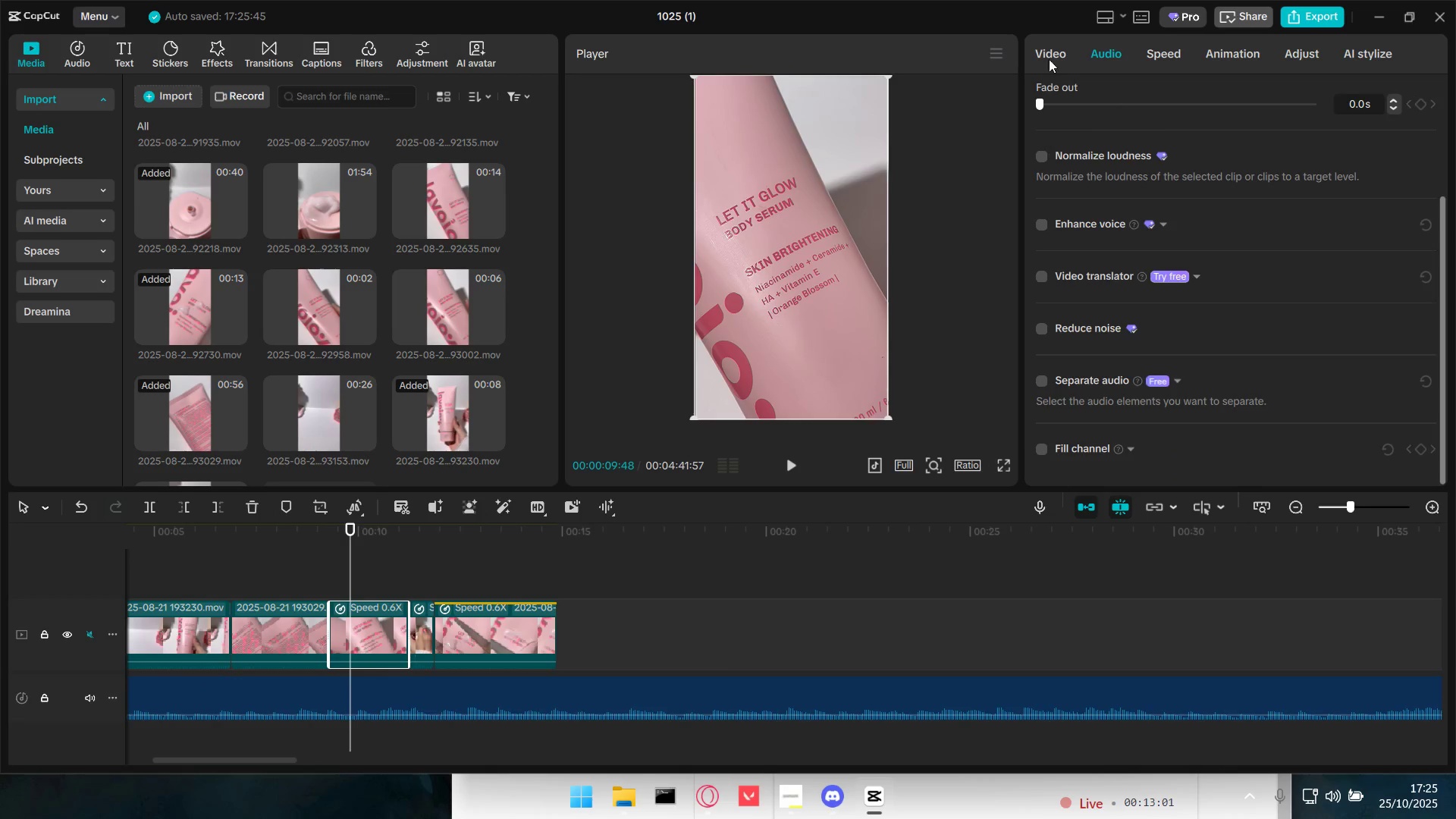 
left_click([1048, 43])
 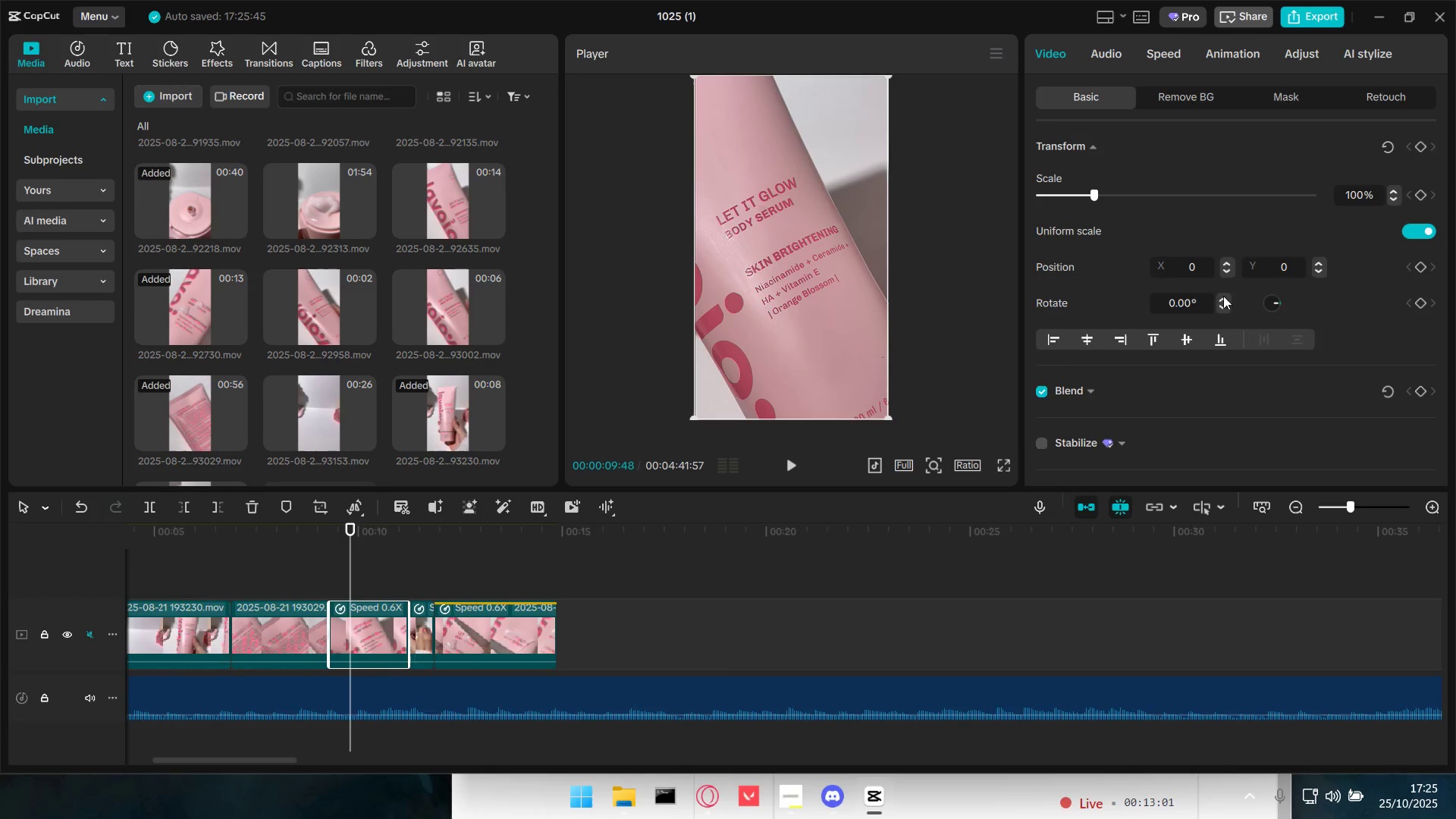 
scroll: coordinate [1170, 362], scroll_direction: down, amount: 7.0
 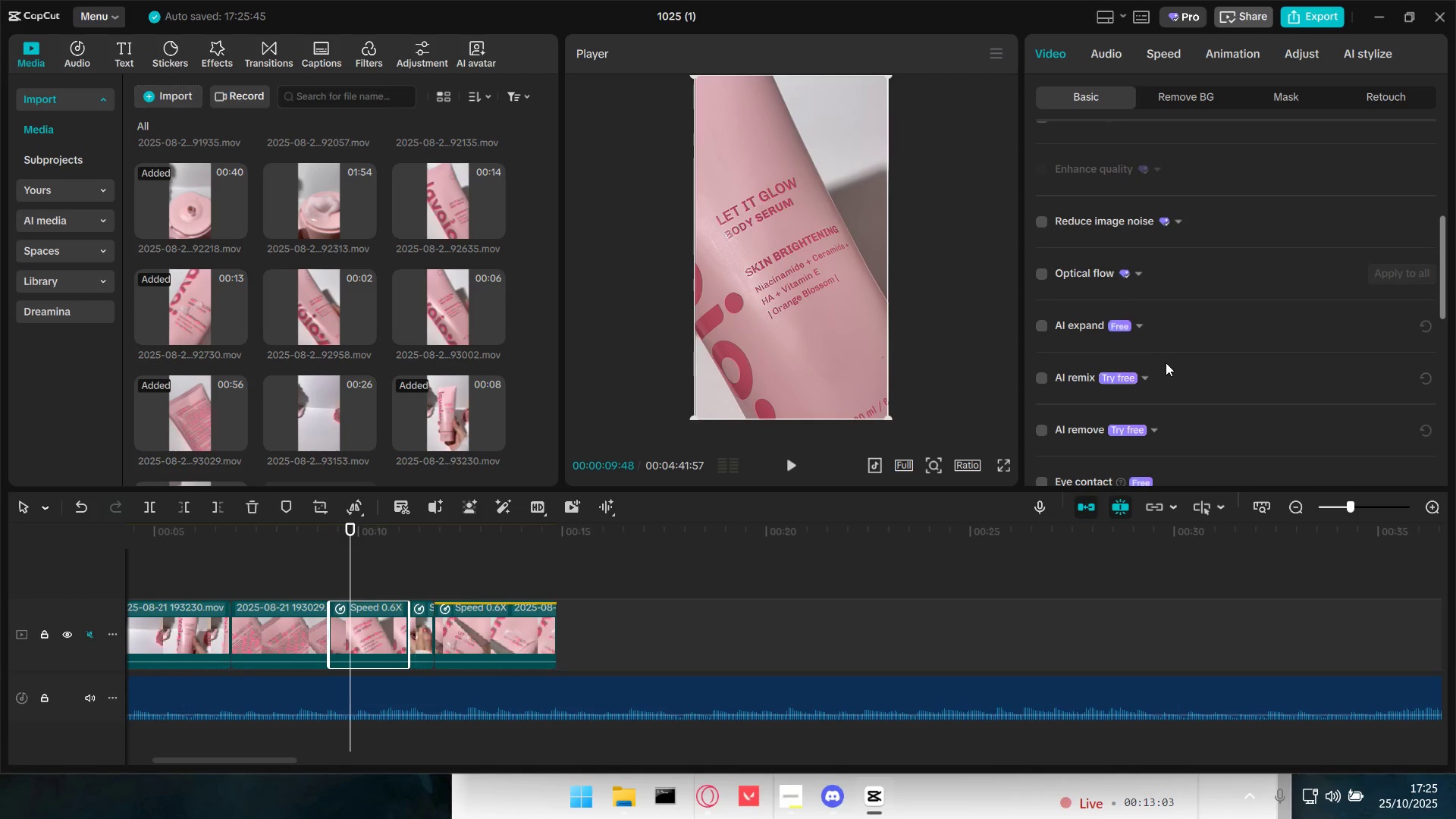 
scroll: coordinate [1163, 362], scroll_direction: up, amount: 1.0
 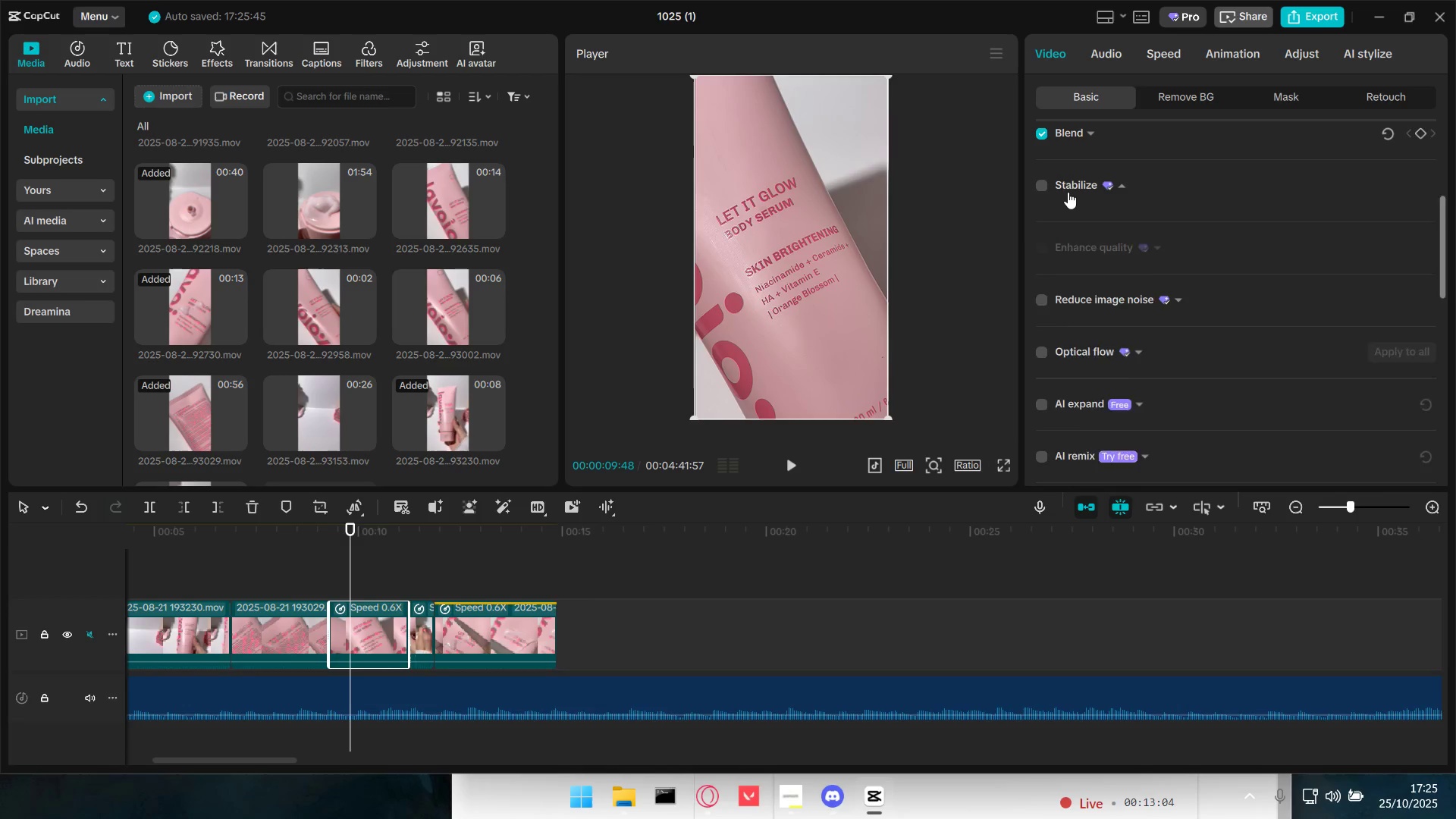 
double_click([1045, 187])
 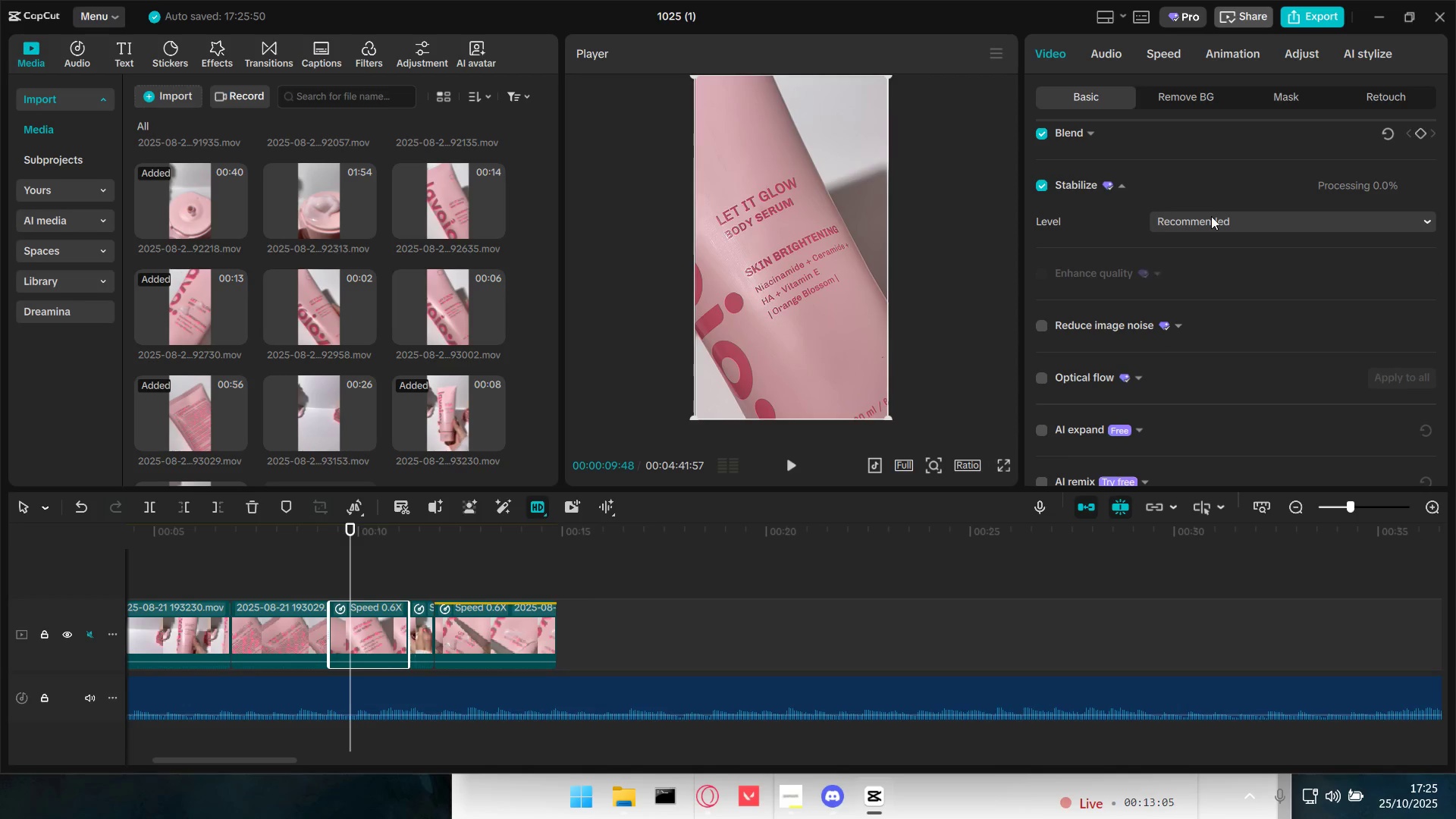 
triple_click([1211, 216])
 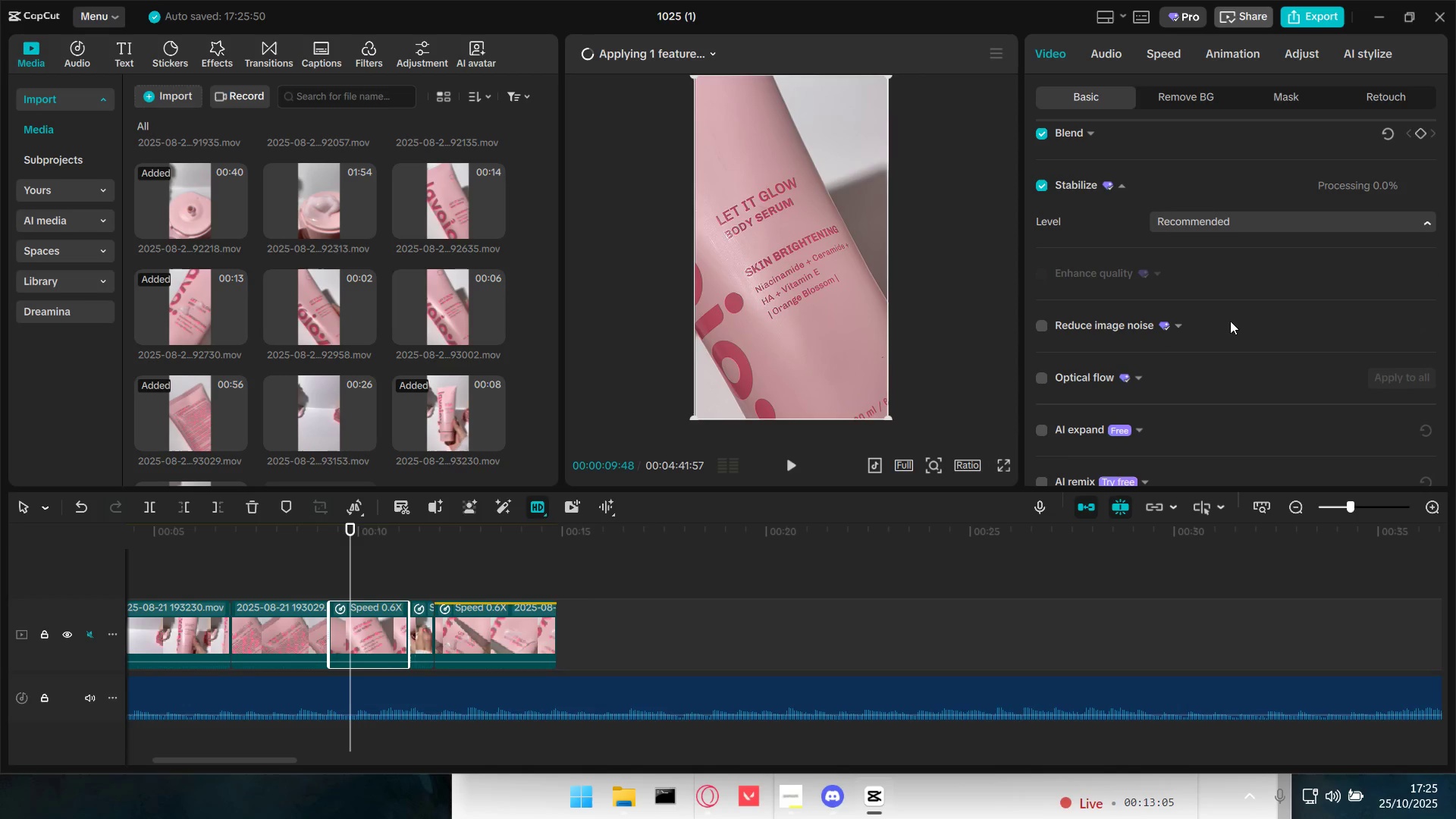 
scroll: coordinate [1188, 300], scroll_direction: up, amount: 3.0
 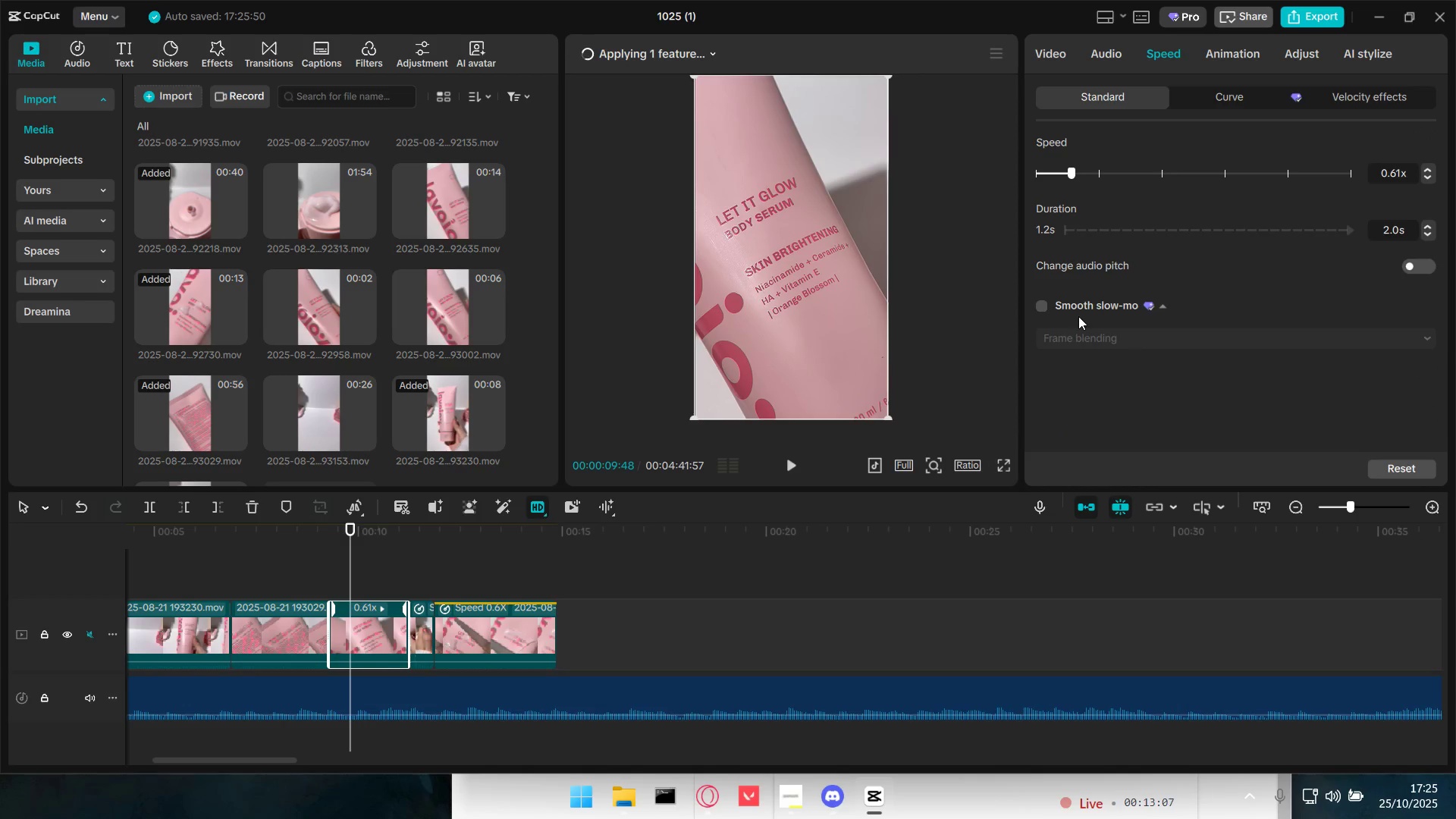 
left_click([1046, 307])
 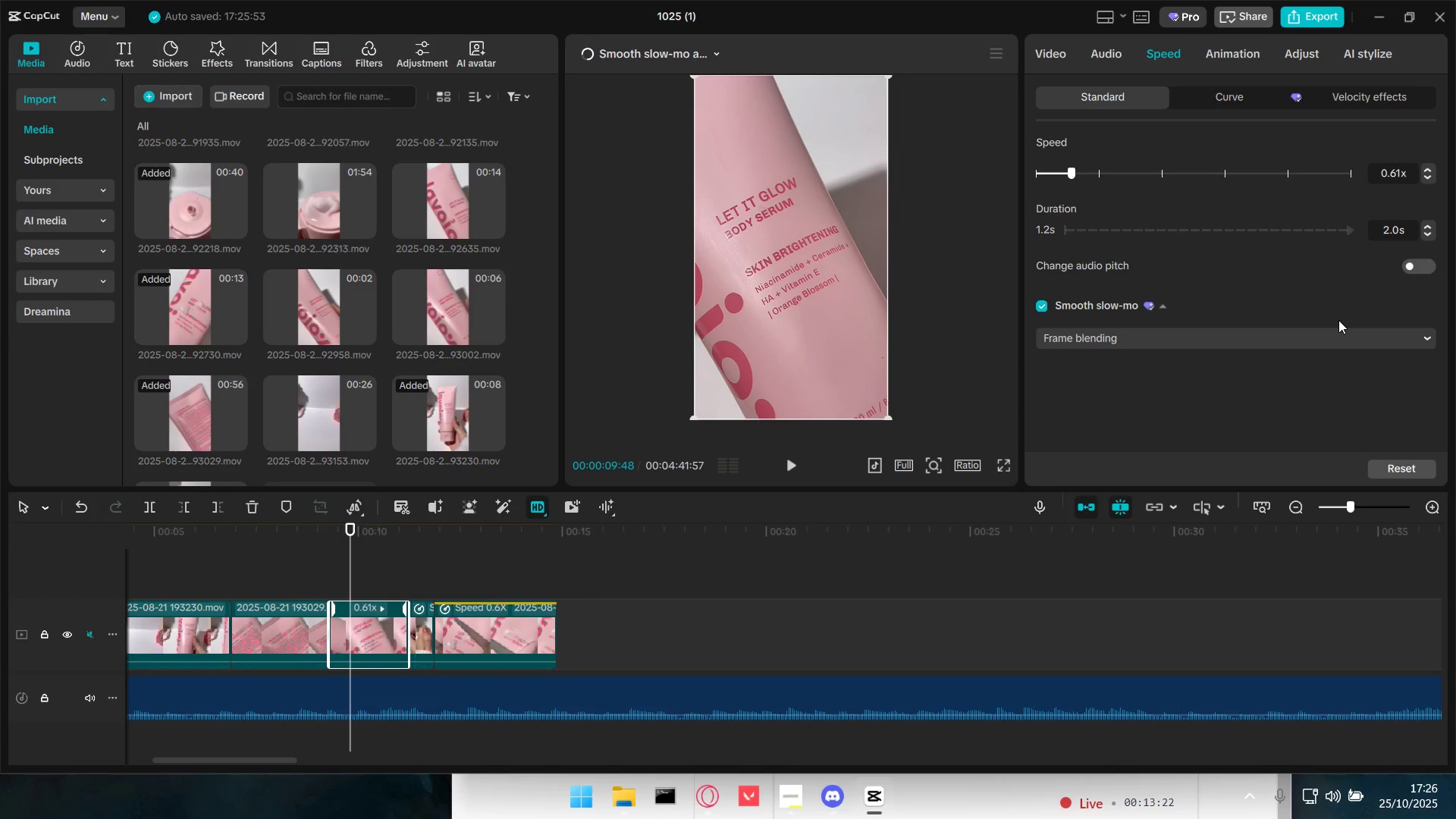 
wait(19.51)
 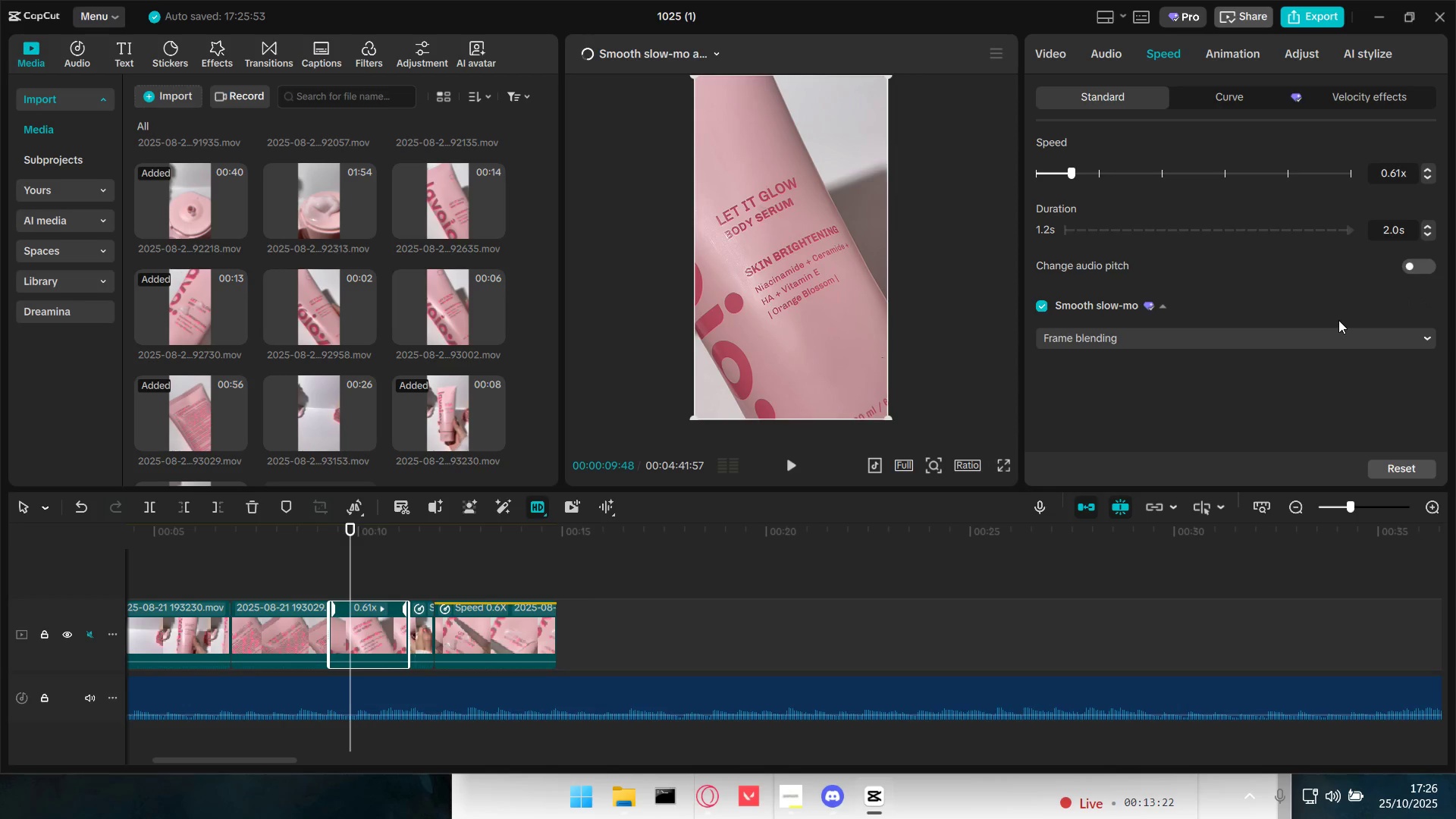 
left_click([86, 168])
 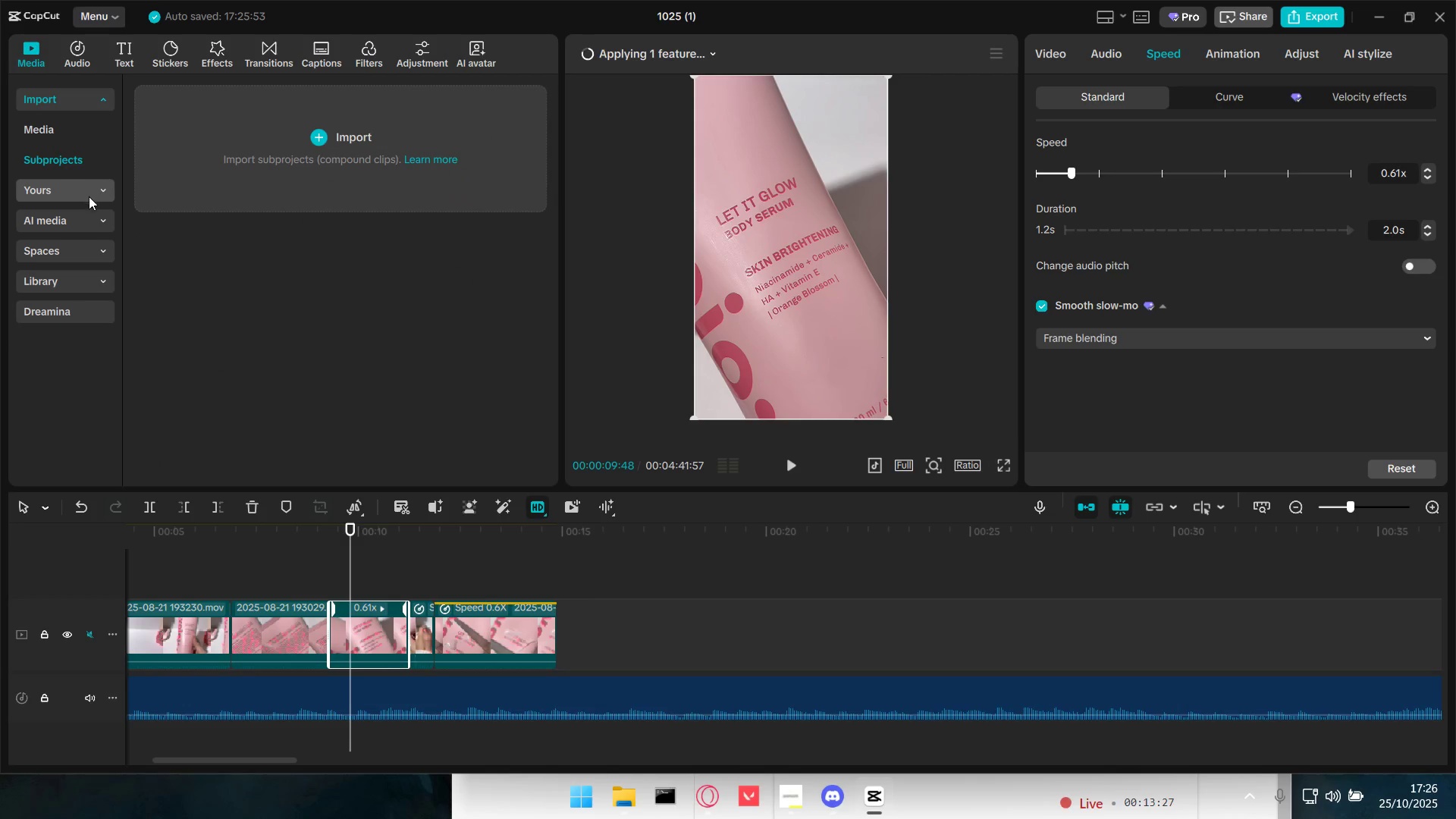 
double_click([89, 197])
 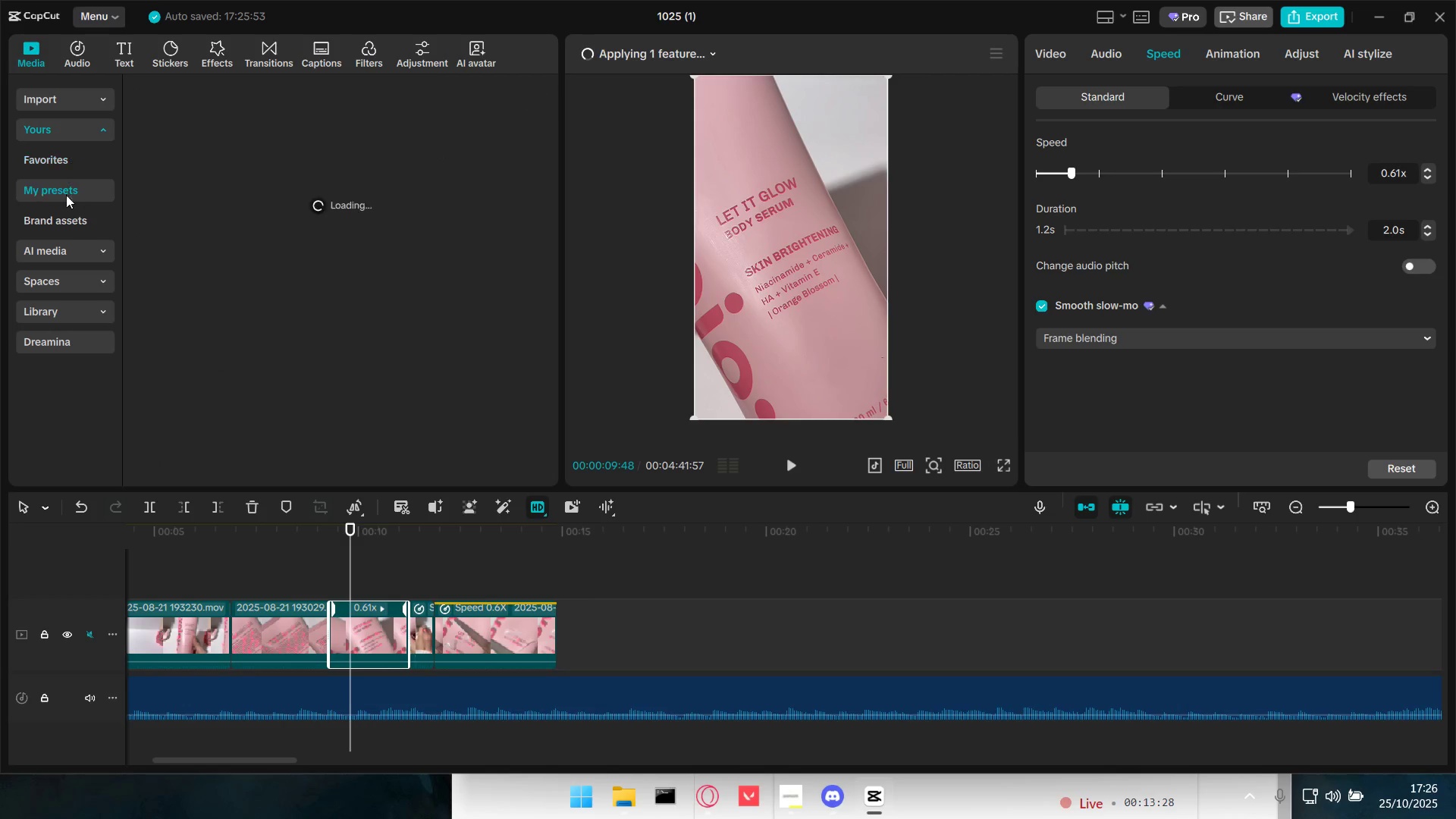 
double_click([77, 253])
 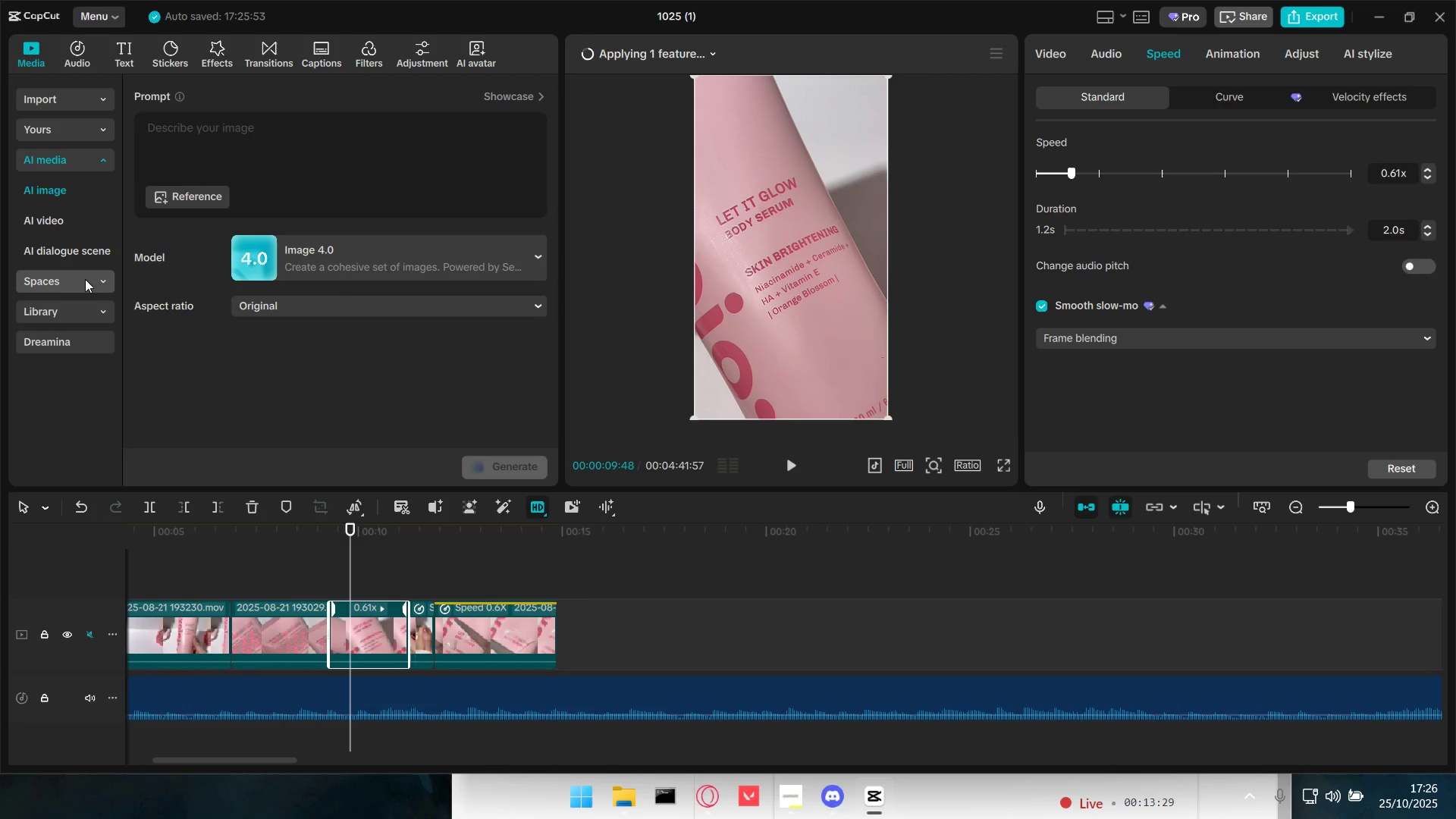 
left_click([85, 281])
 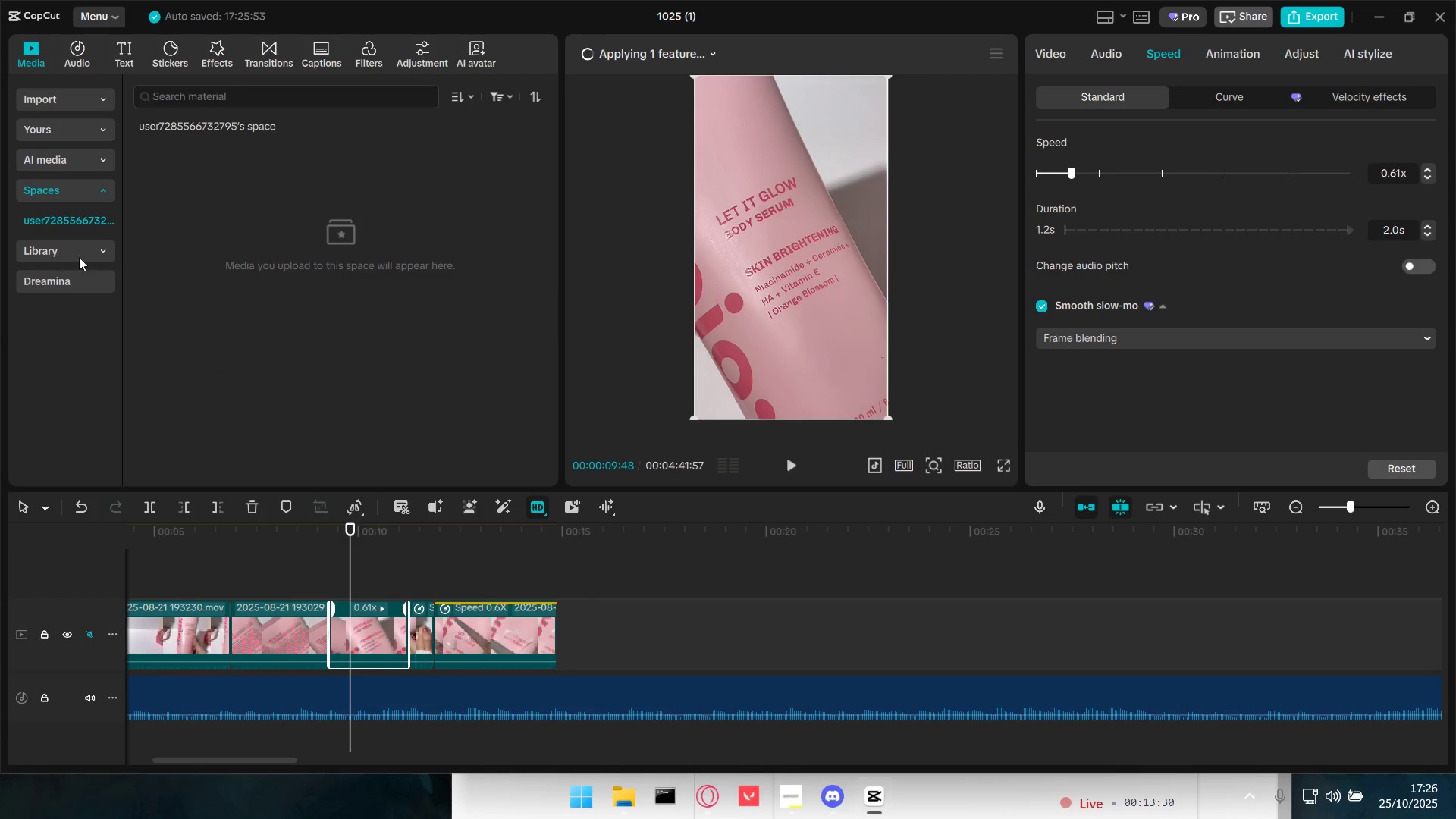 
left_click([78, 250])
 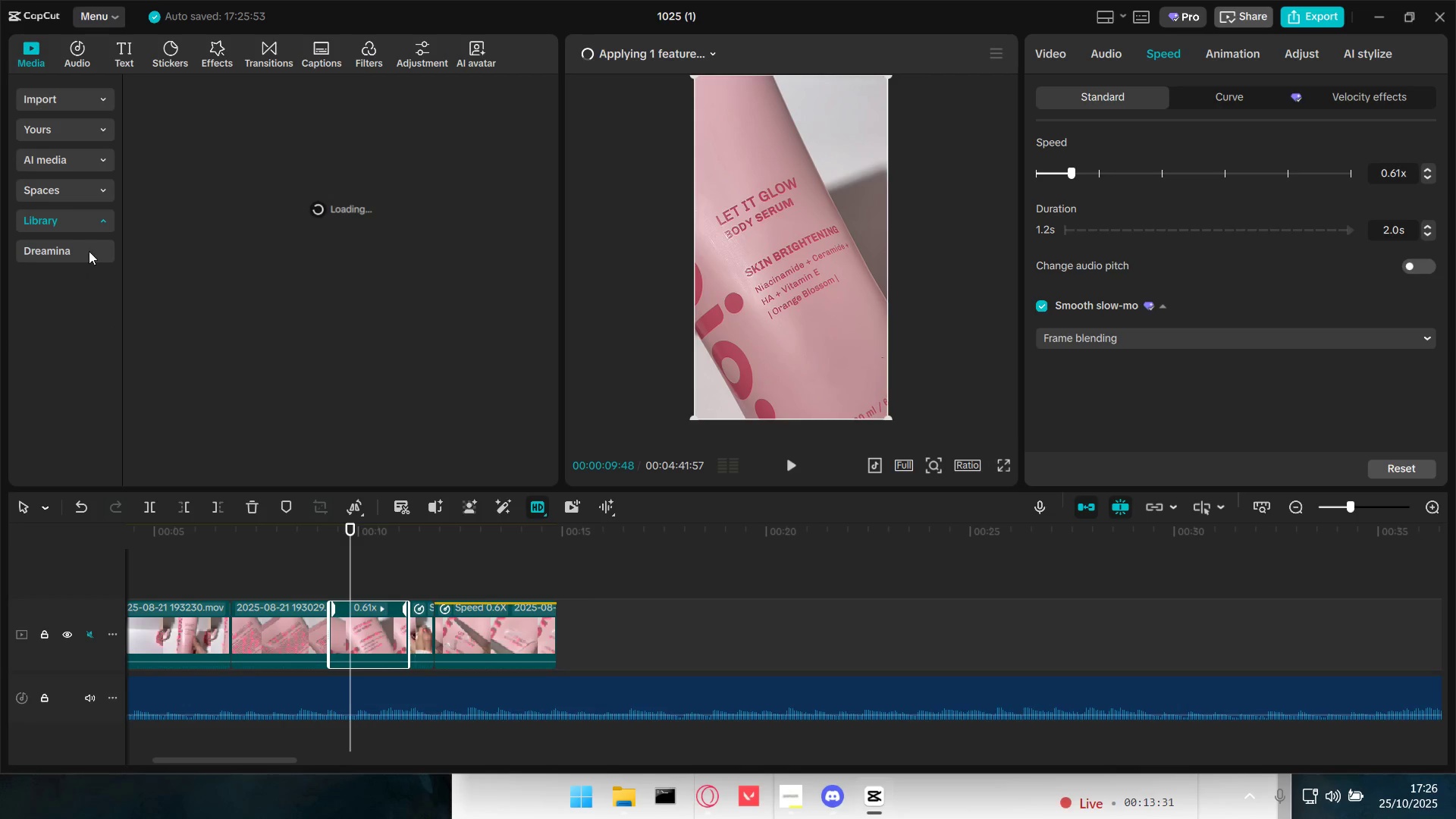 
double_click([87, 247])
 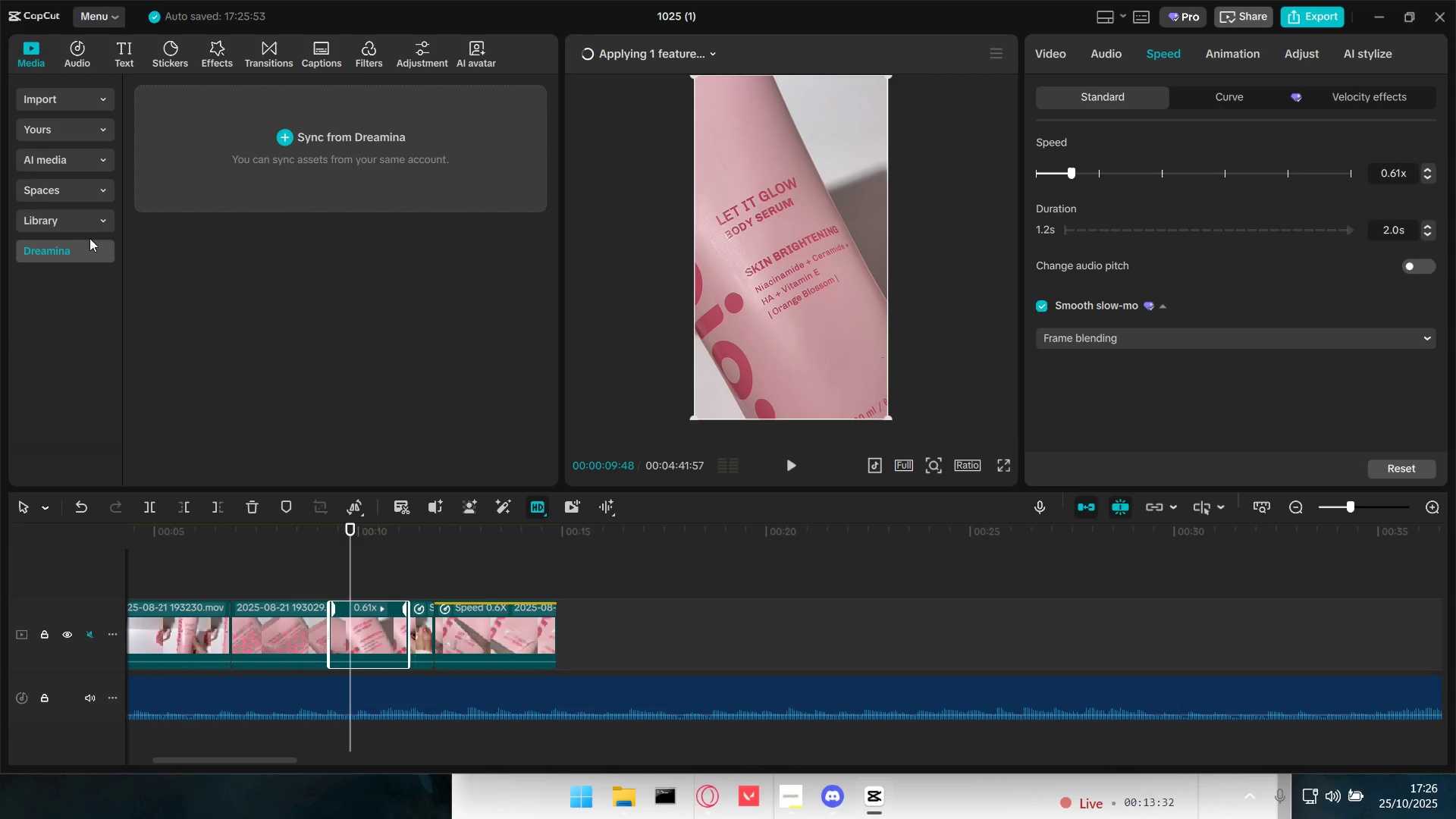 
triple_click([89, 226])
 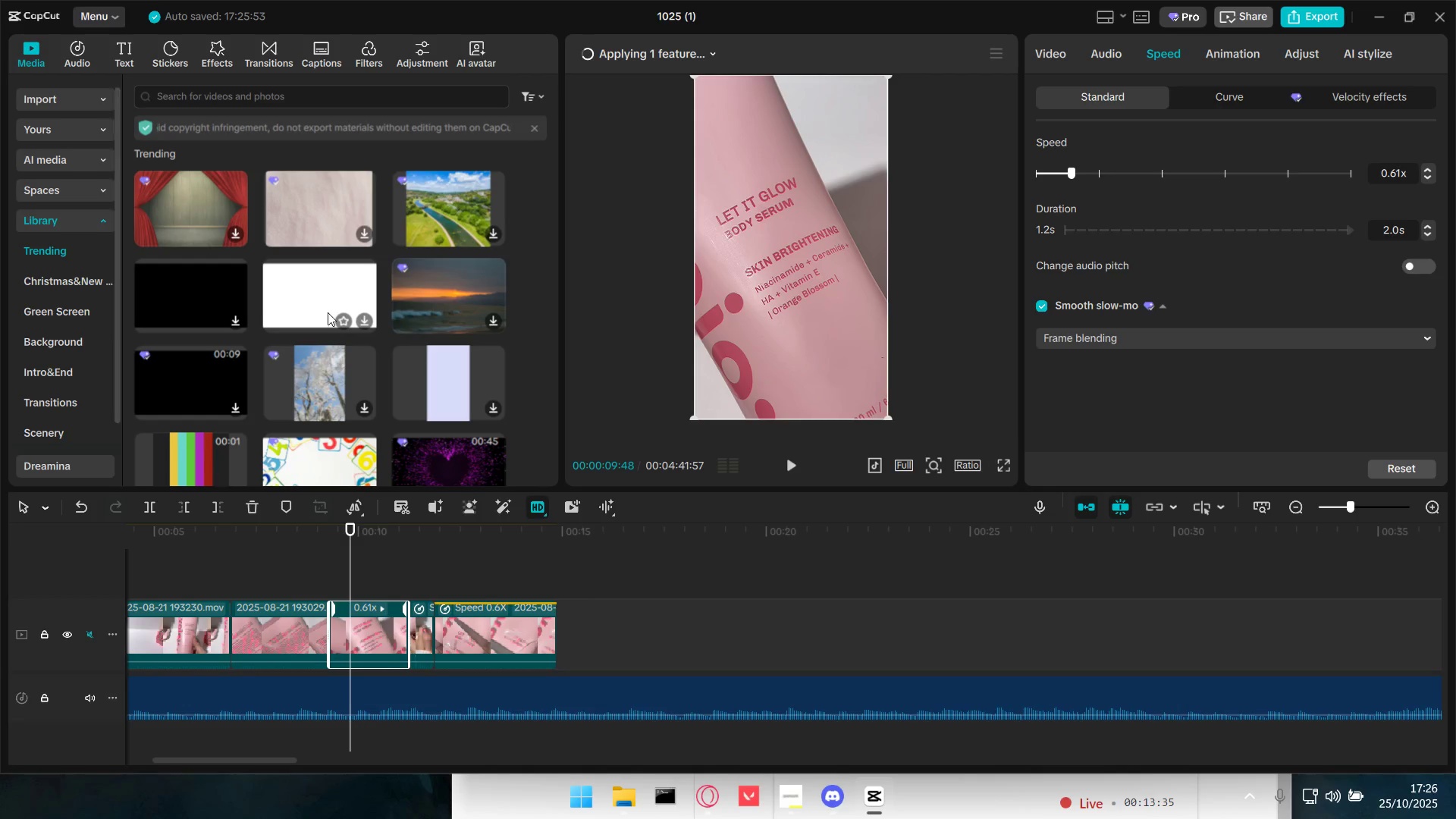 
mouse_move([339, 292])
 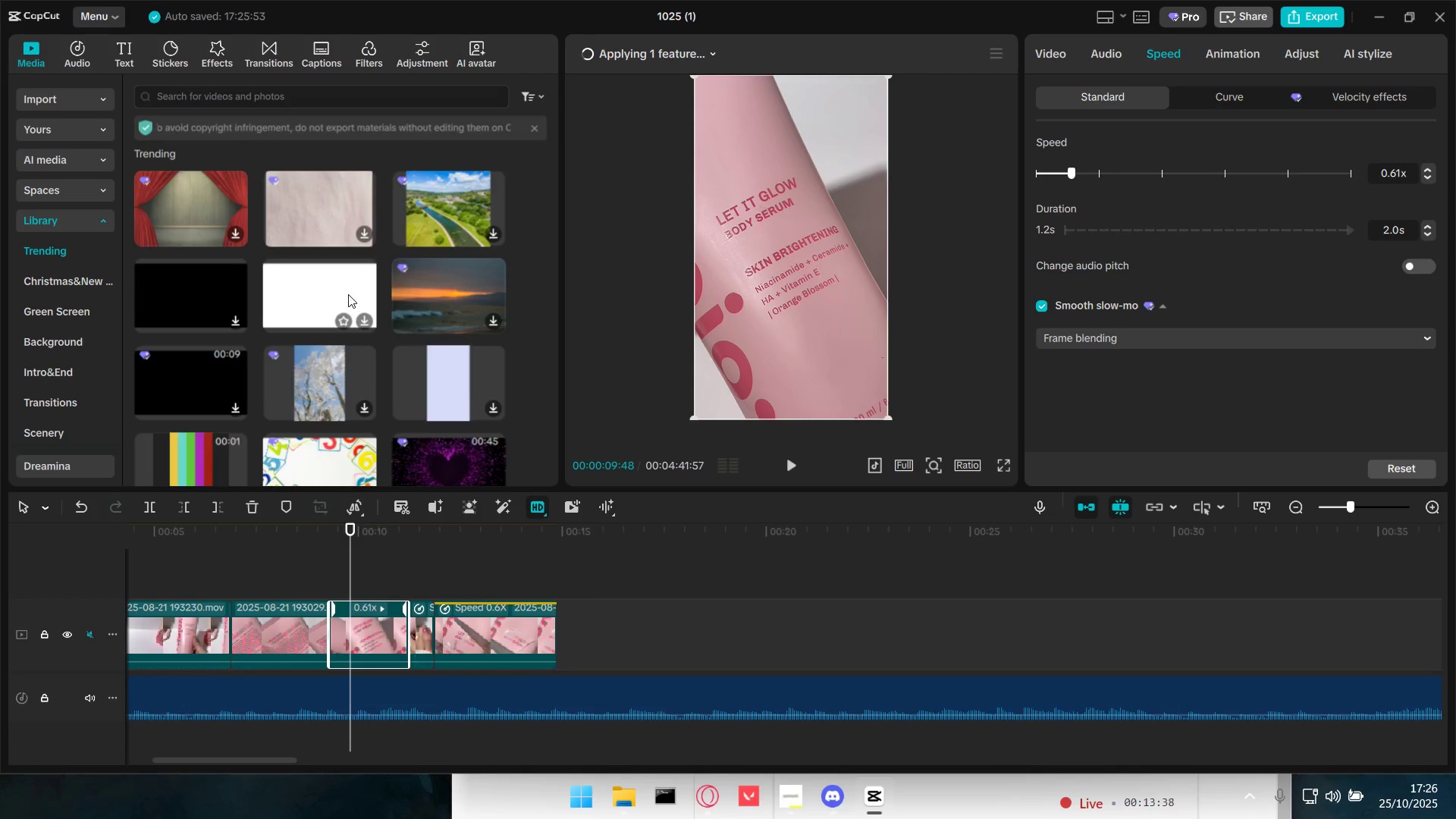 
scroll: coordinate [348, 294], scroll_direction: down, amount: 2.0
 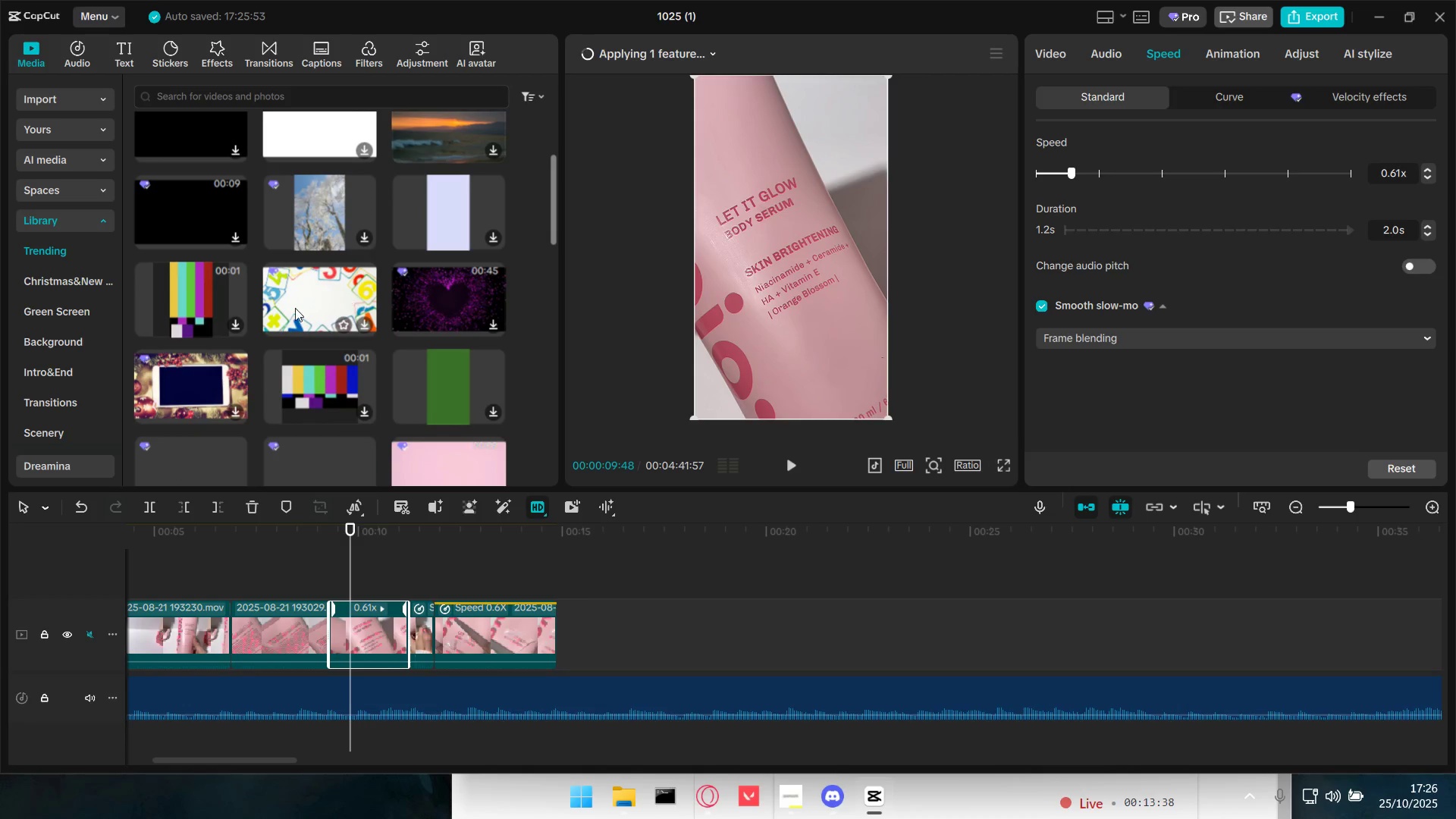 
mouse_move([209, 340])
 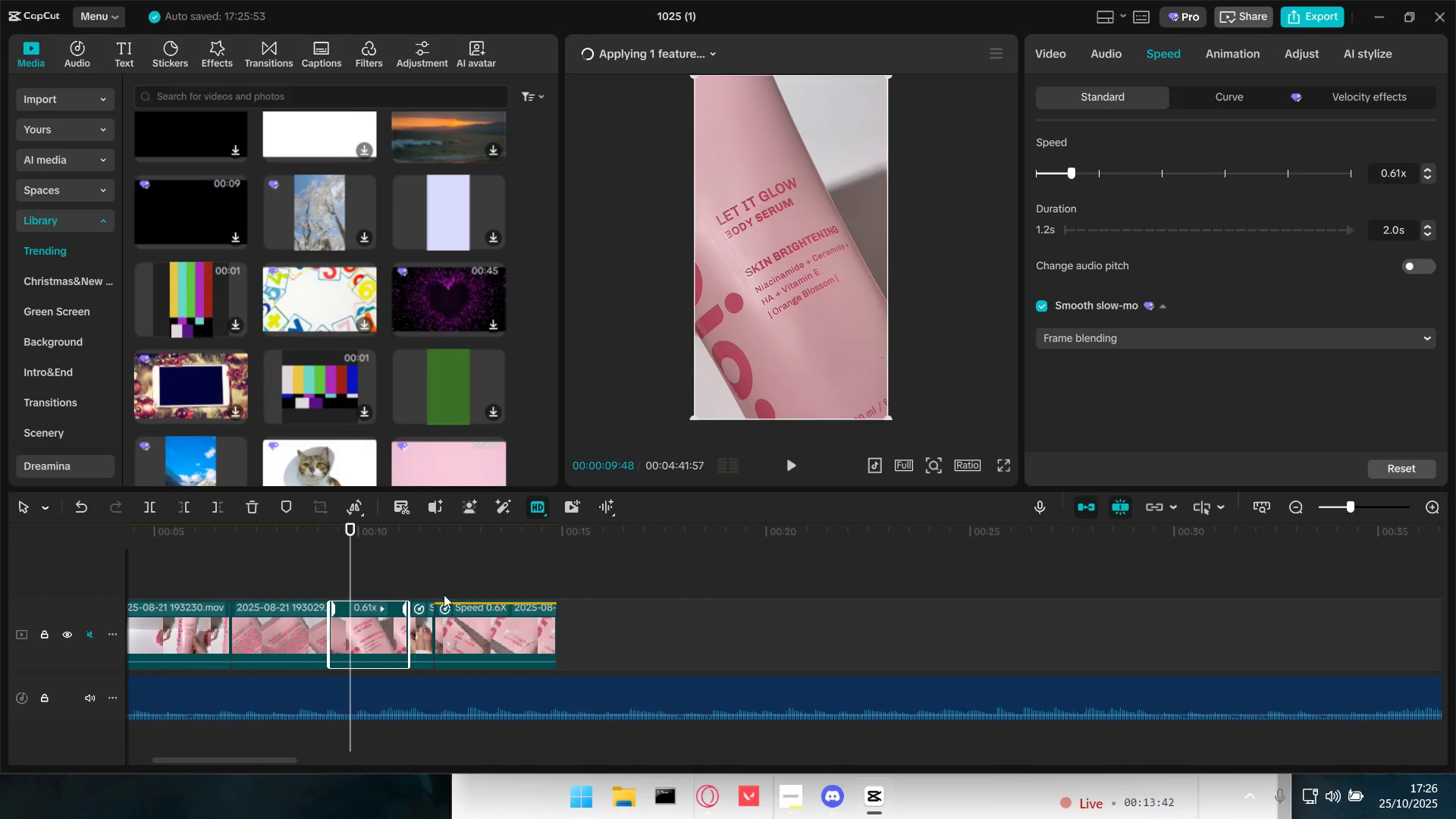 
left_click_drag(start_coordinate=[237, 575], to_coordinate=[77, 579])
 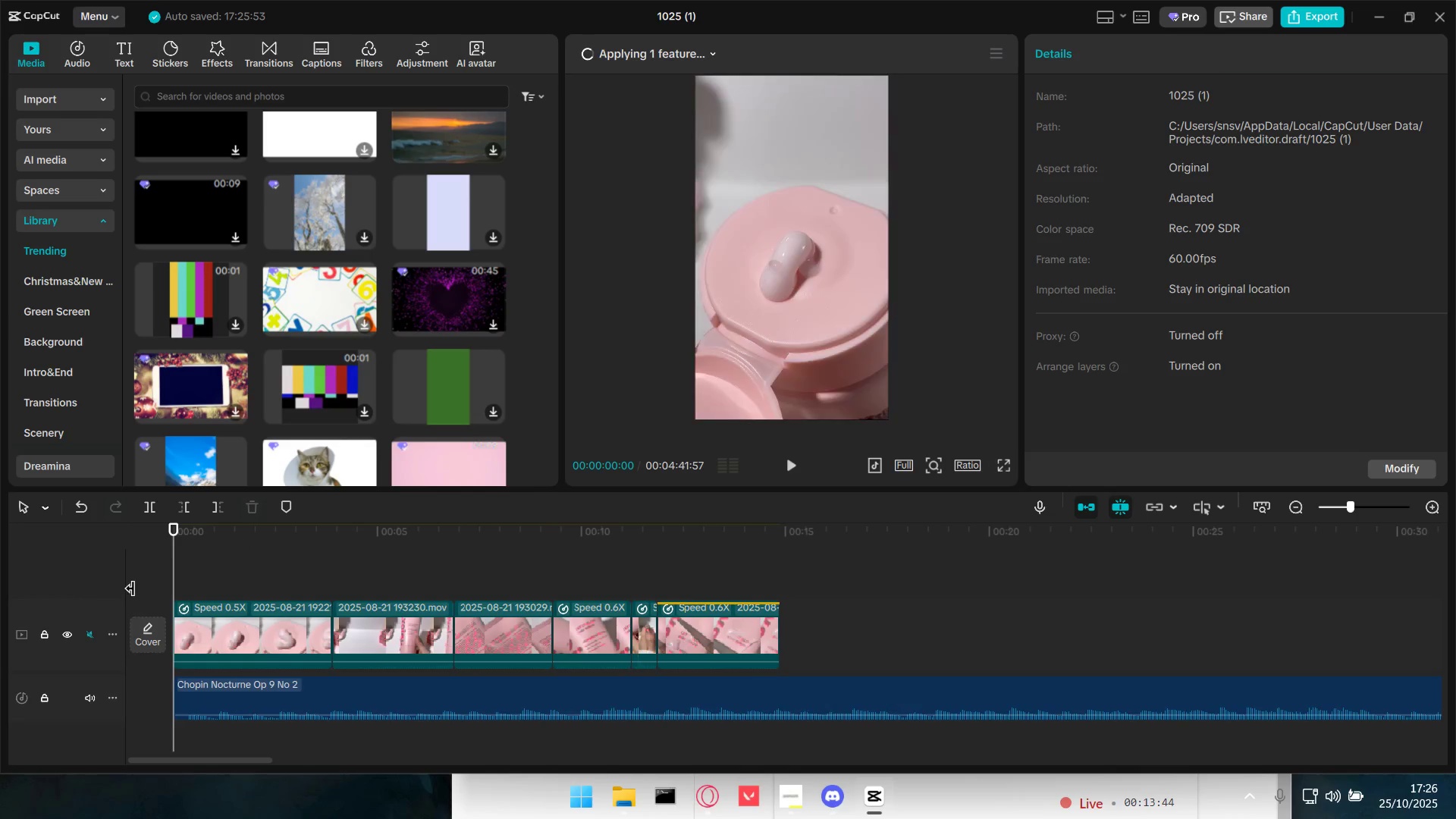 
key(Space)
 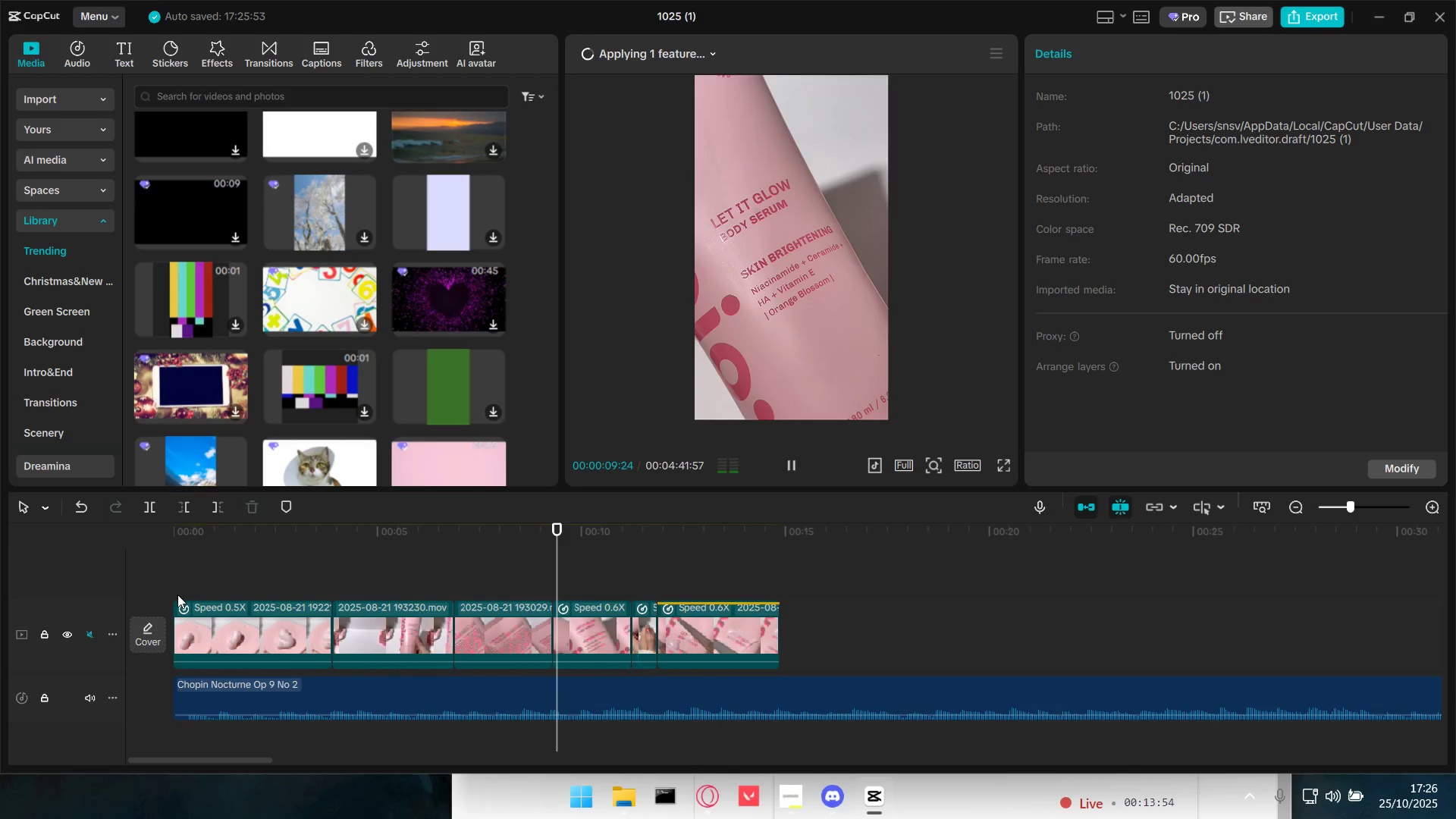 
wait(14.79)
 